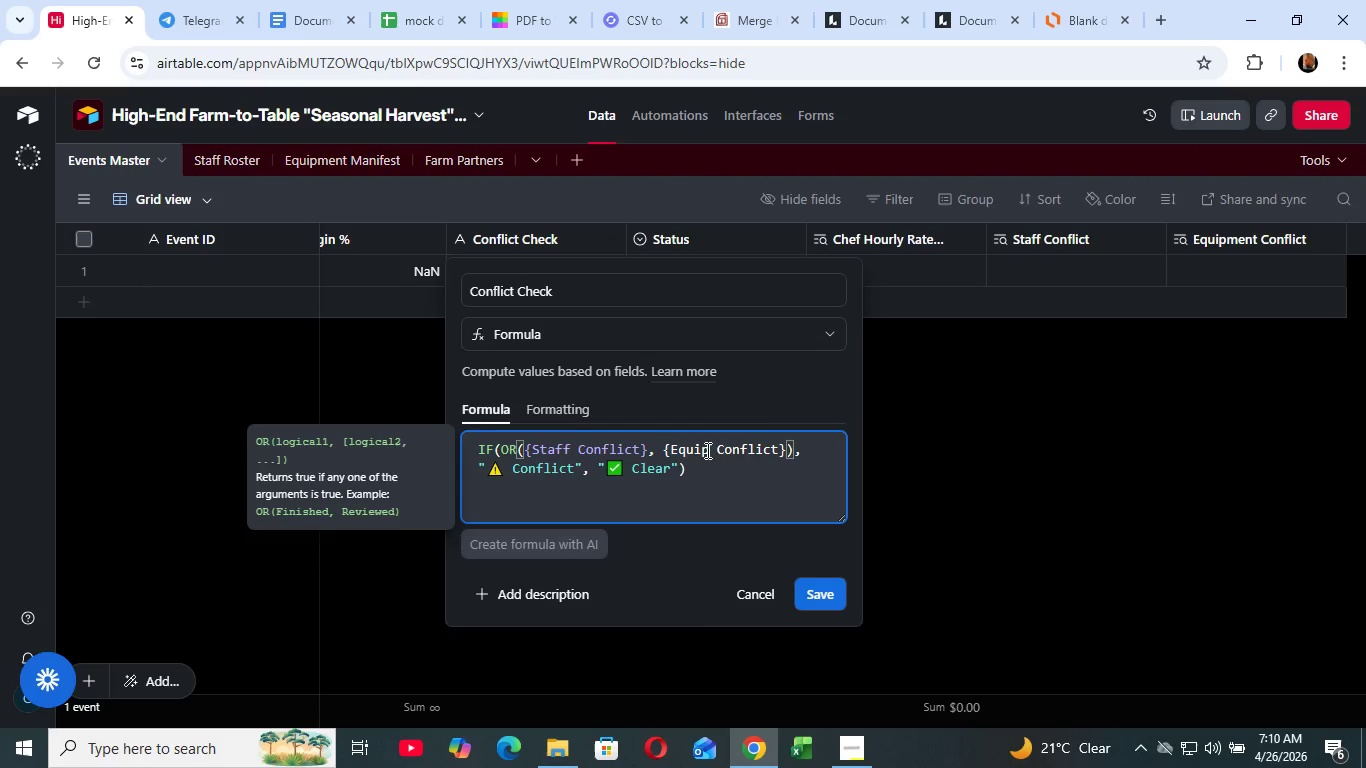 
wait(16.75)
 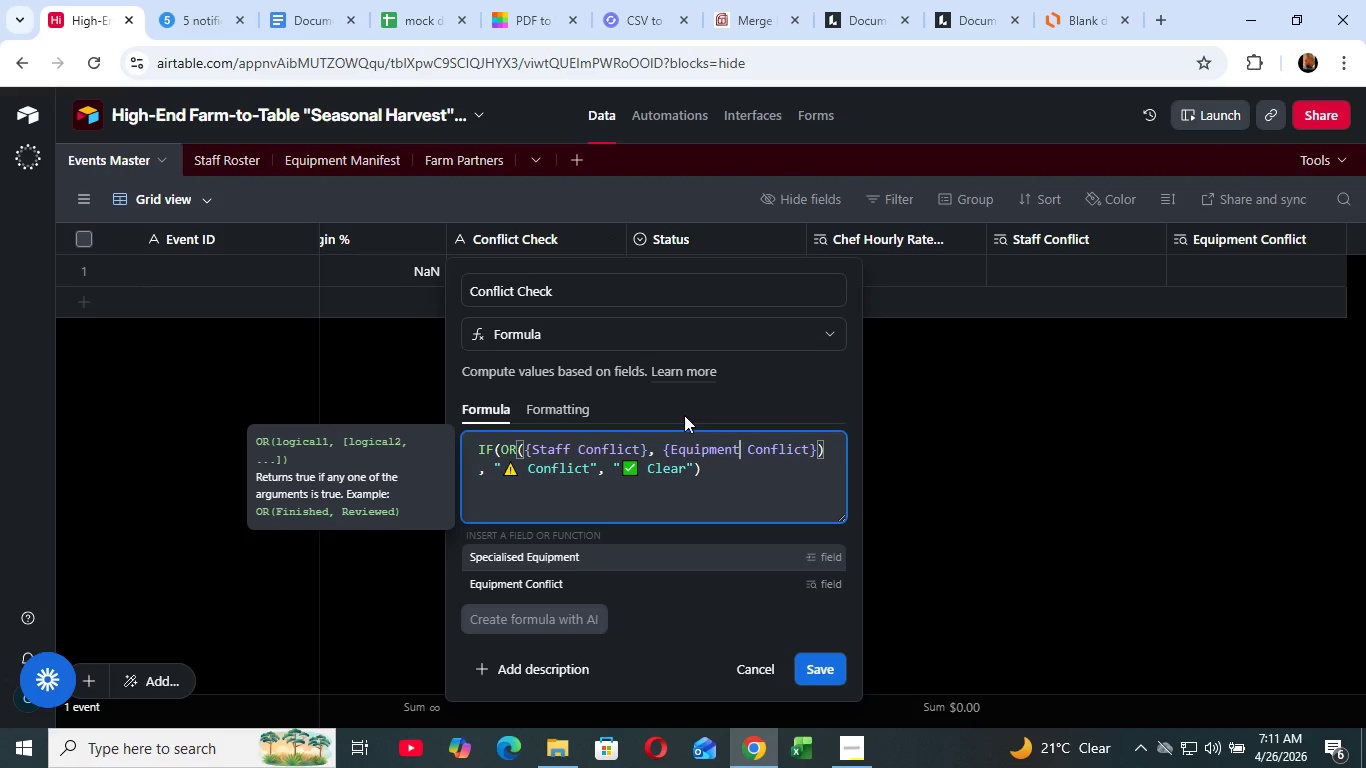 
scroll: coordinate [604, 489], scroll_direction: down, amount: 2.0
 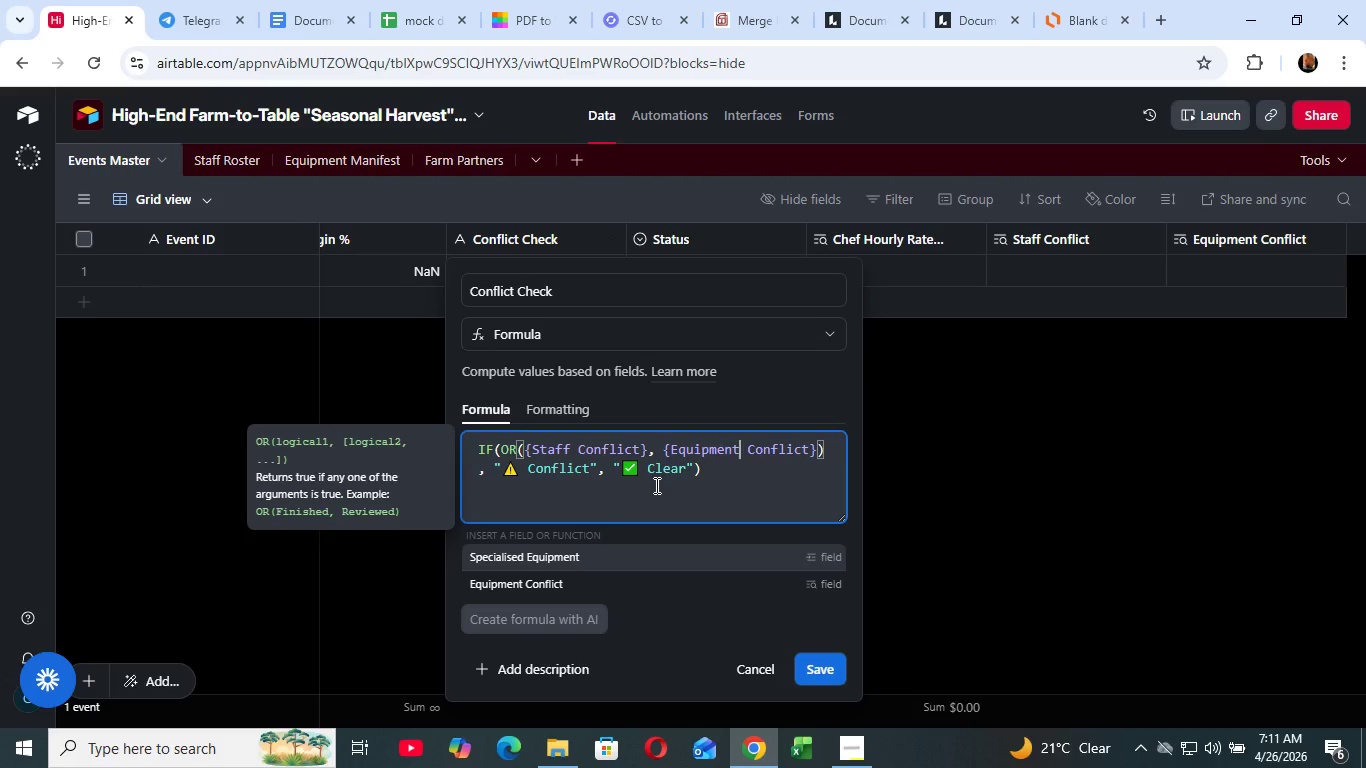 
wait(36.58)
 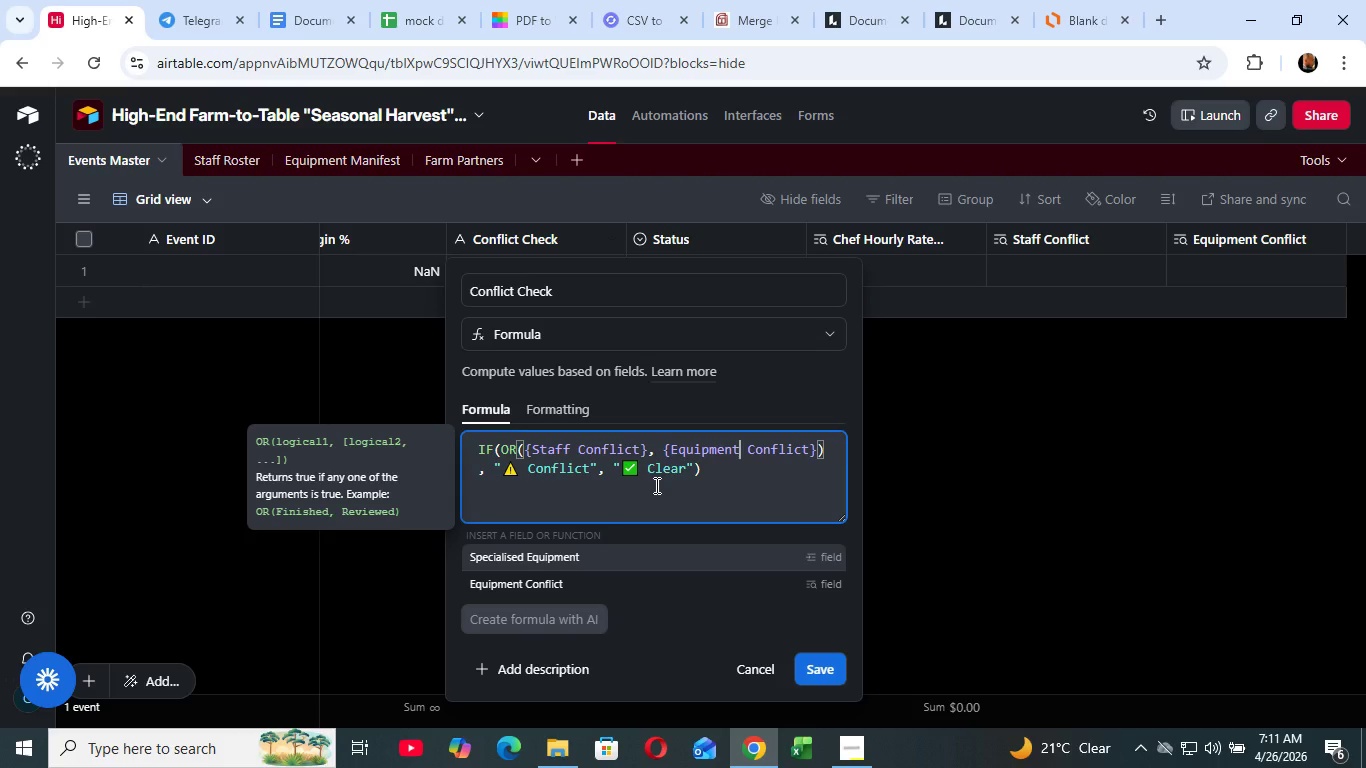 
left_click([706, 470])
 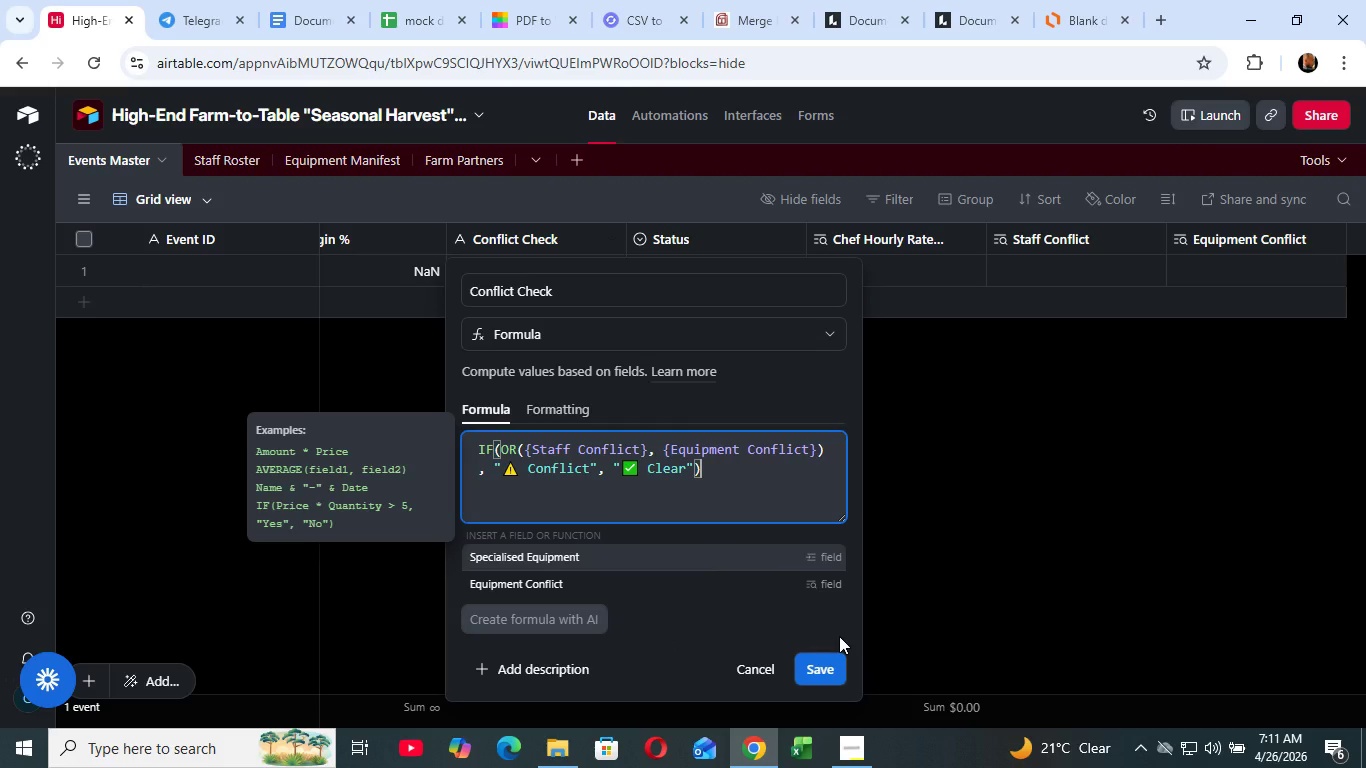 
wait(13.92)
 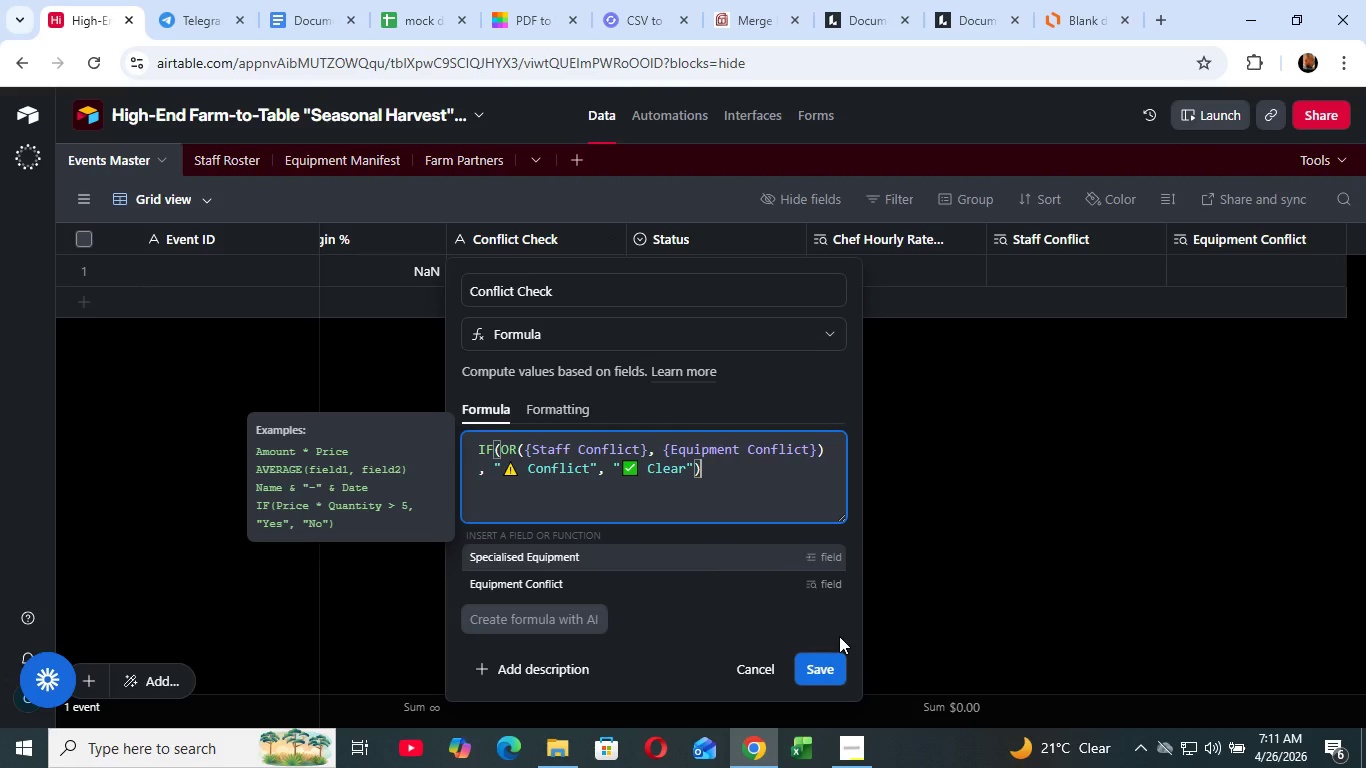 
left_click([739, 472])
 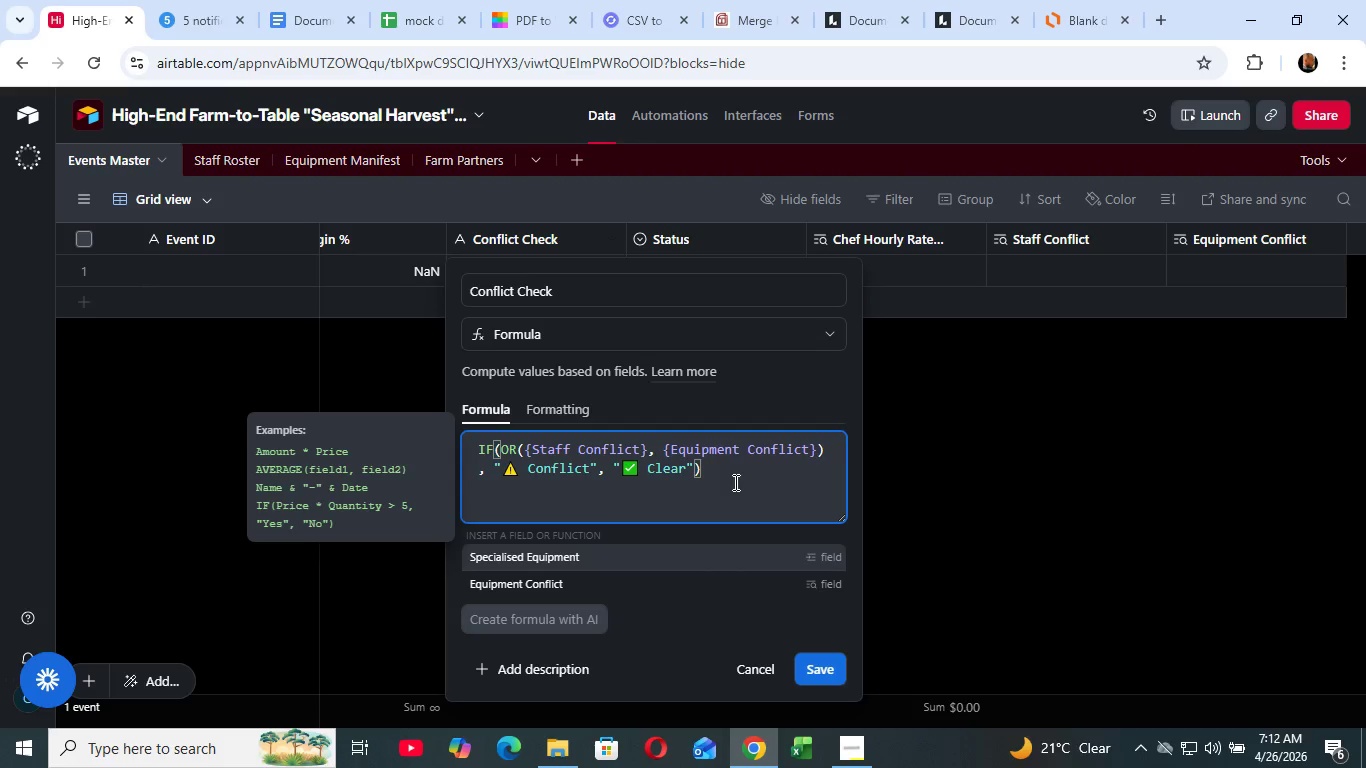 
wait(10.61)
 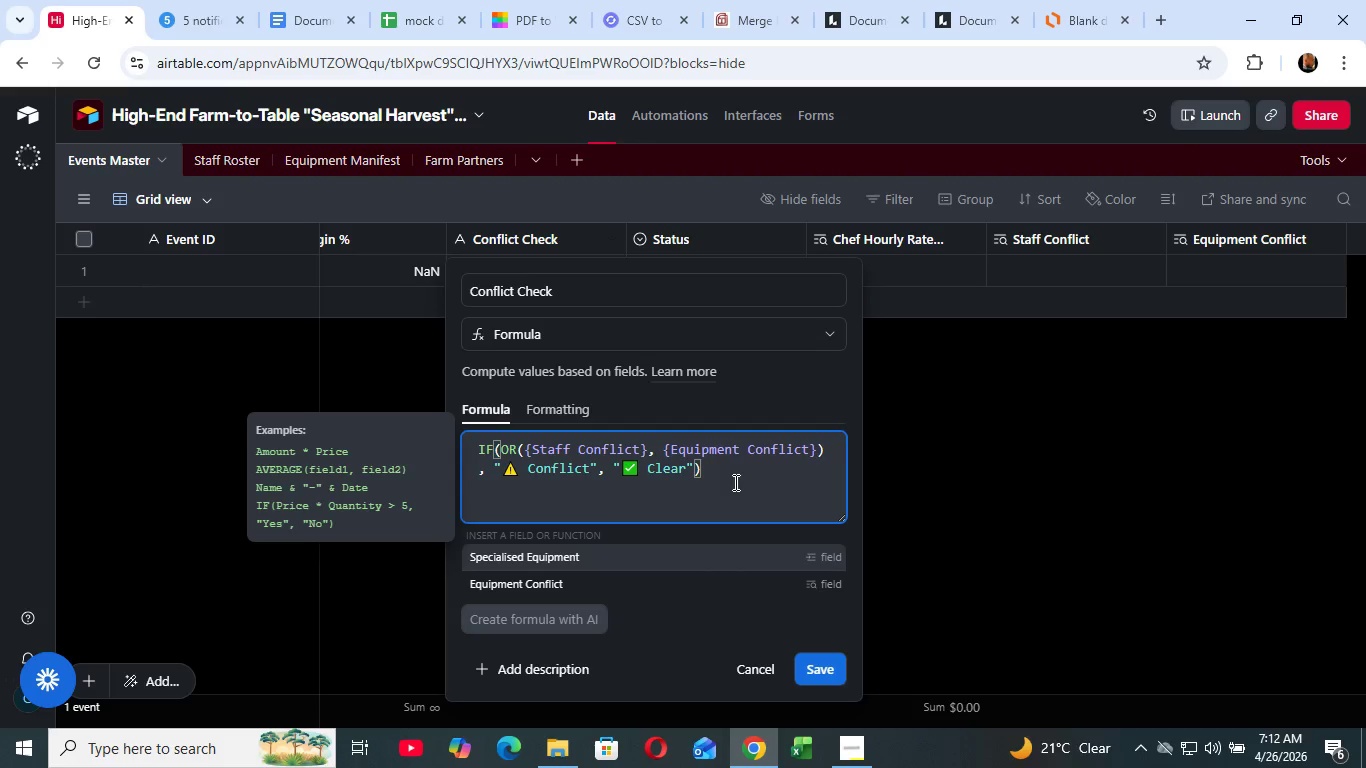 
left_click([824, 667])
 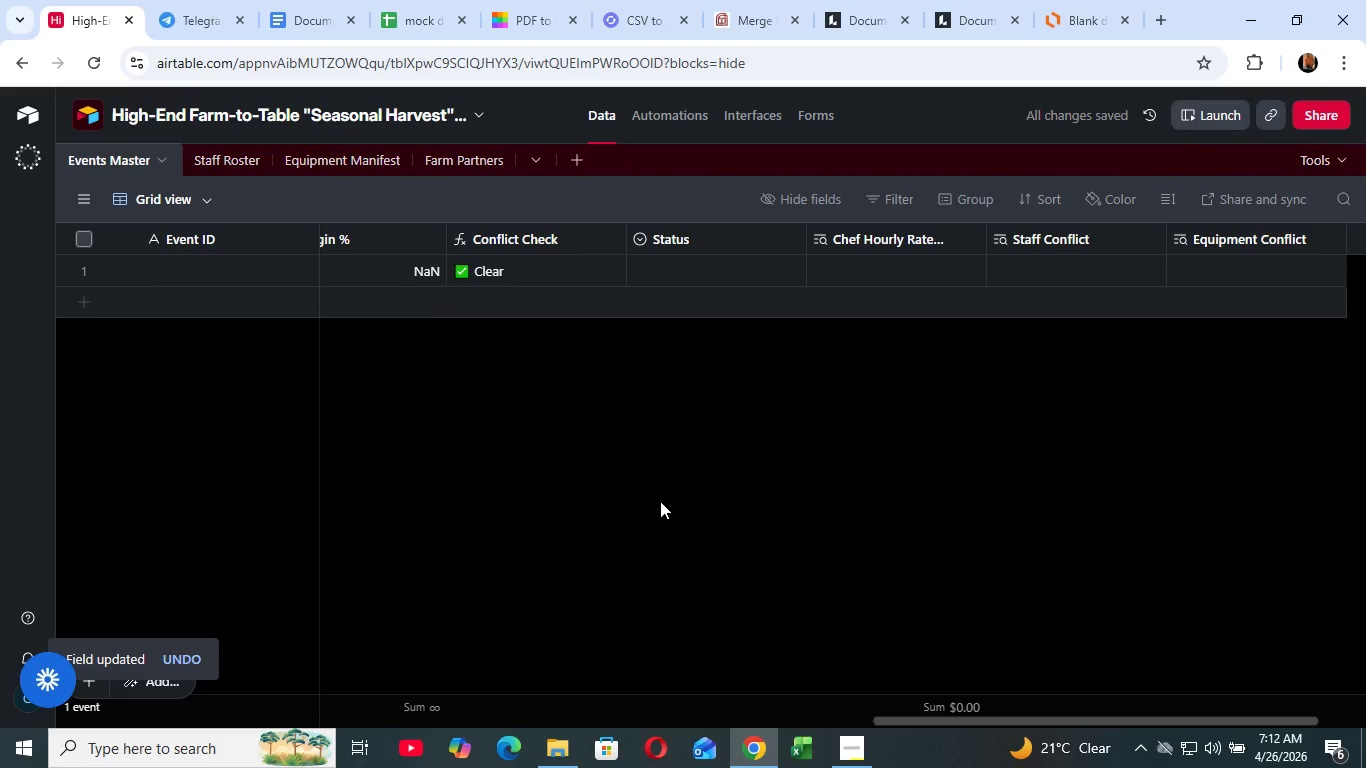 
left_click_drag(start_coordinate=[901, 718], to_coordinate=[0, 727])
 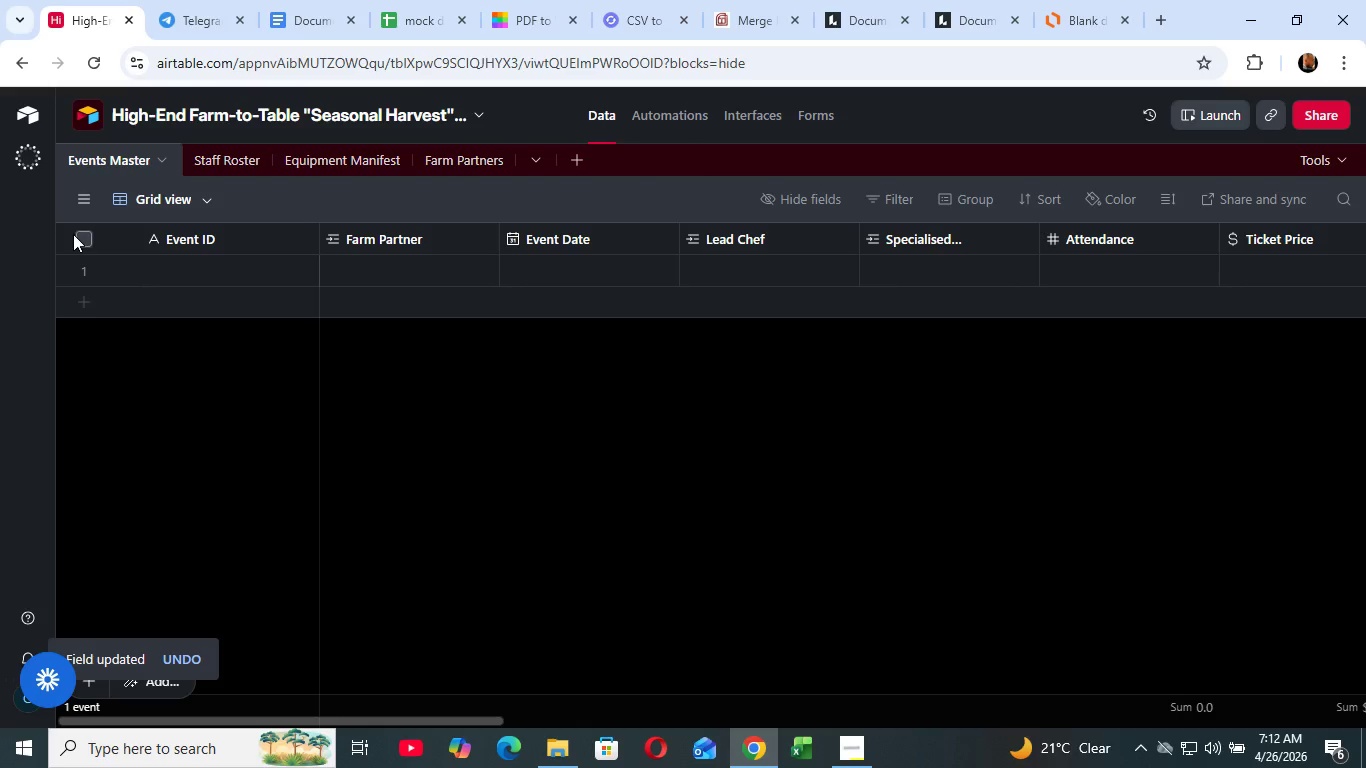 
left_click([78, 233])
 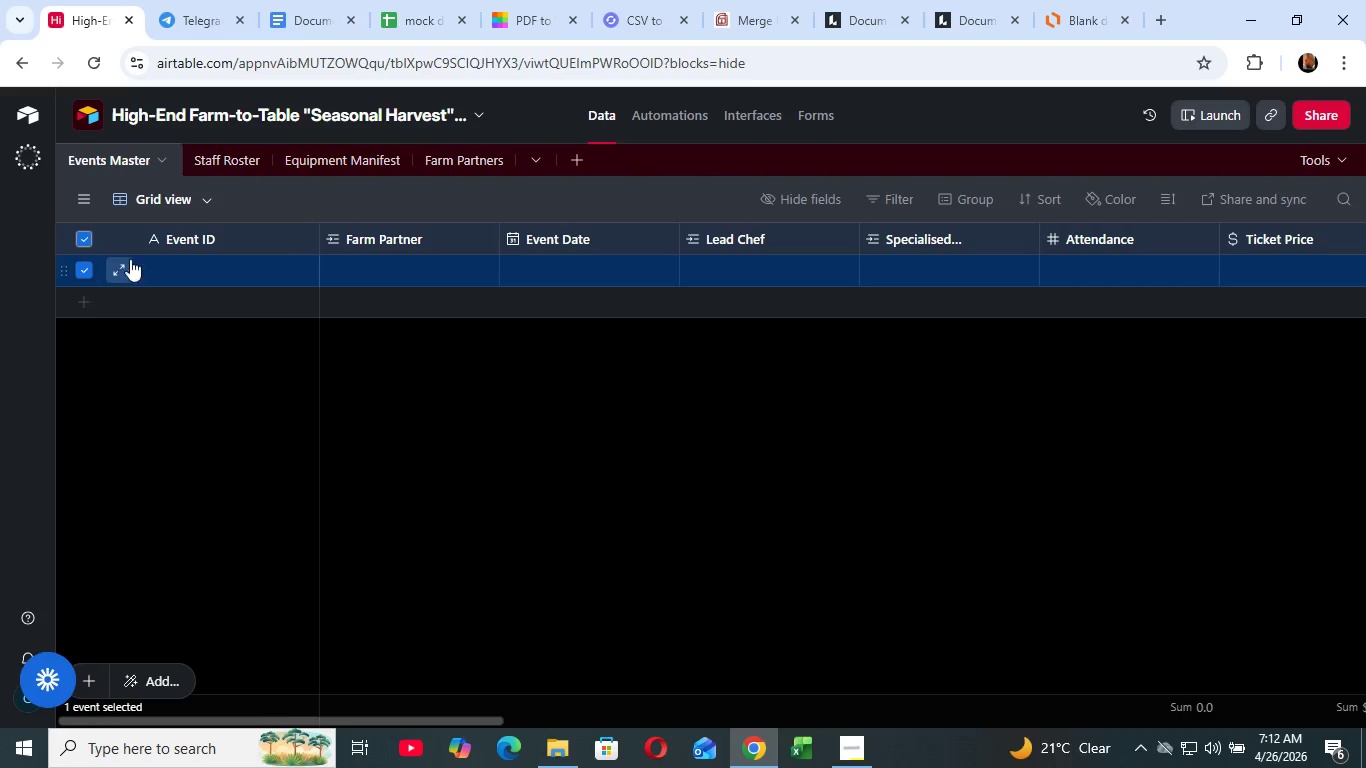 
mouse_move([150, 283])
 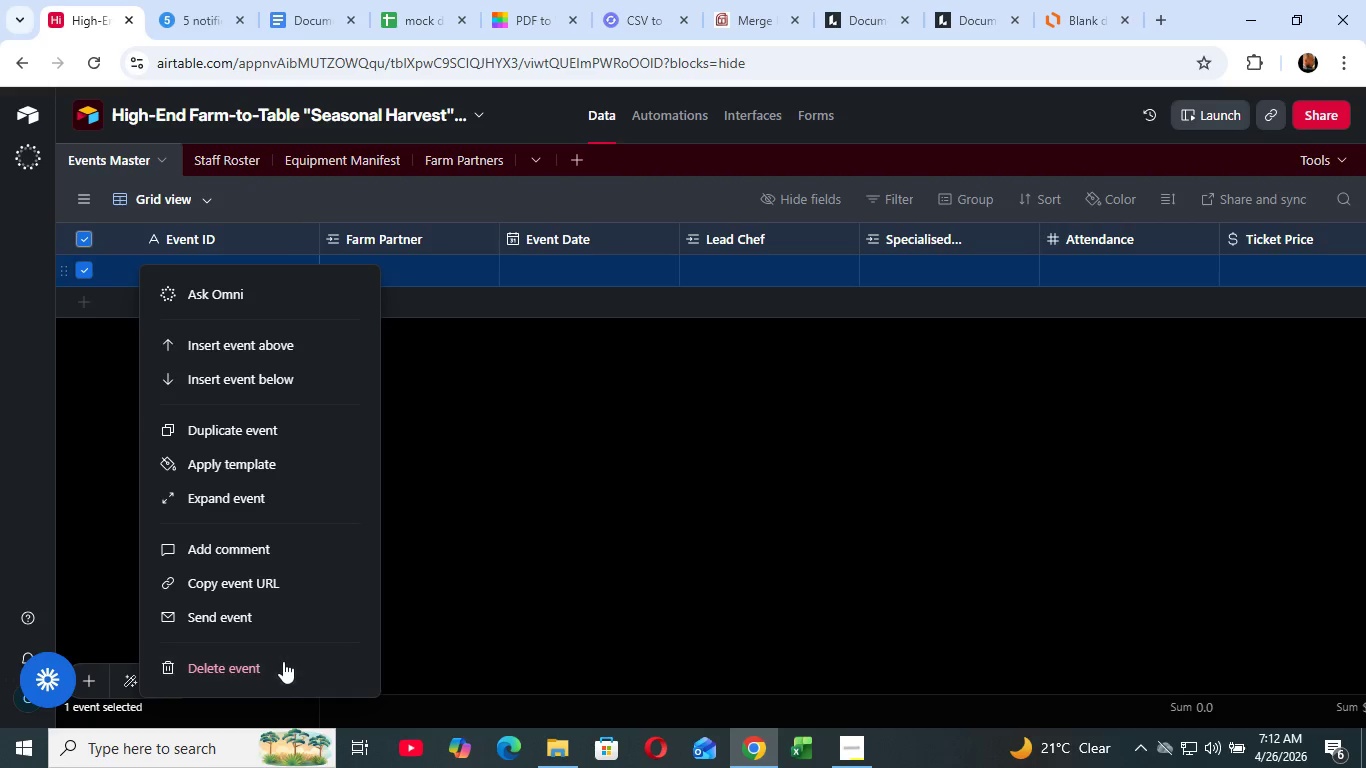 
left_click([283, 661])
 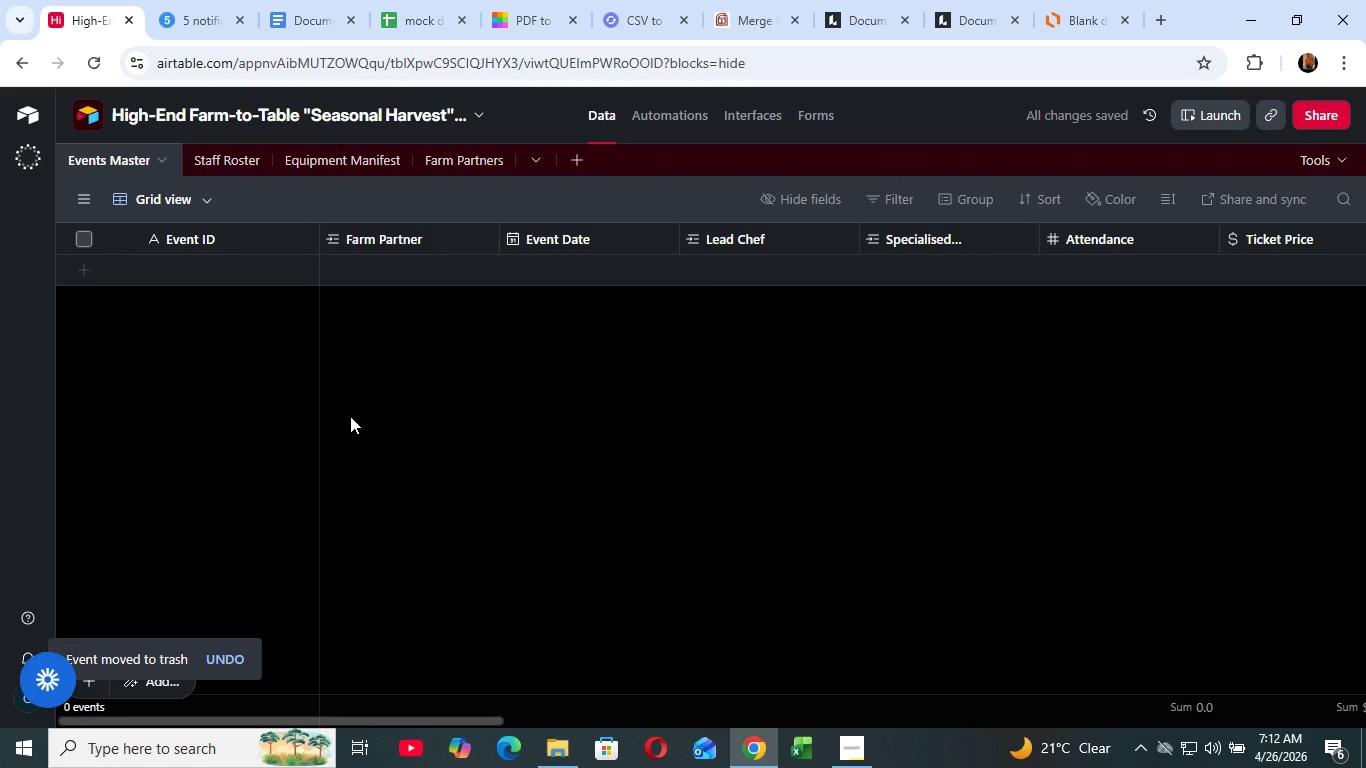 
left_click([350, 416])
 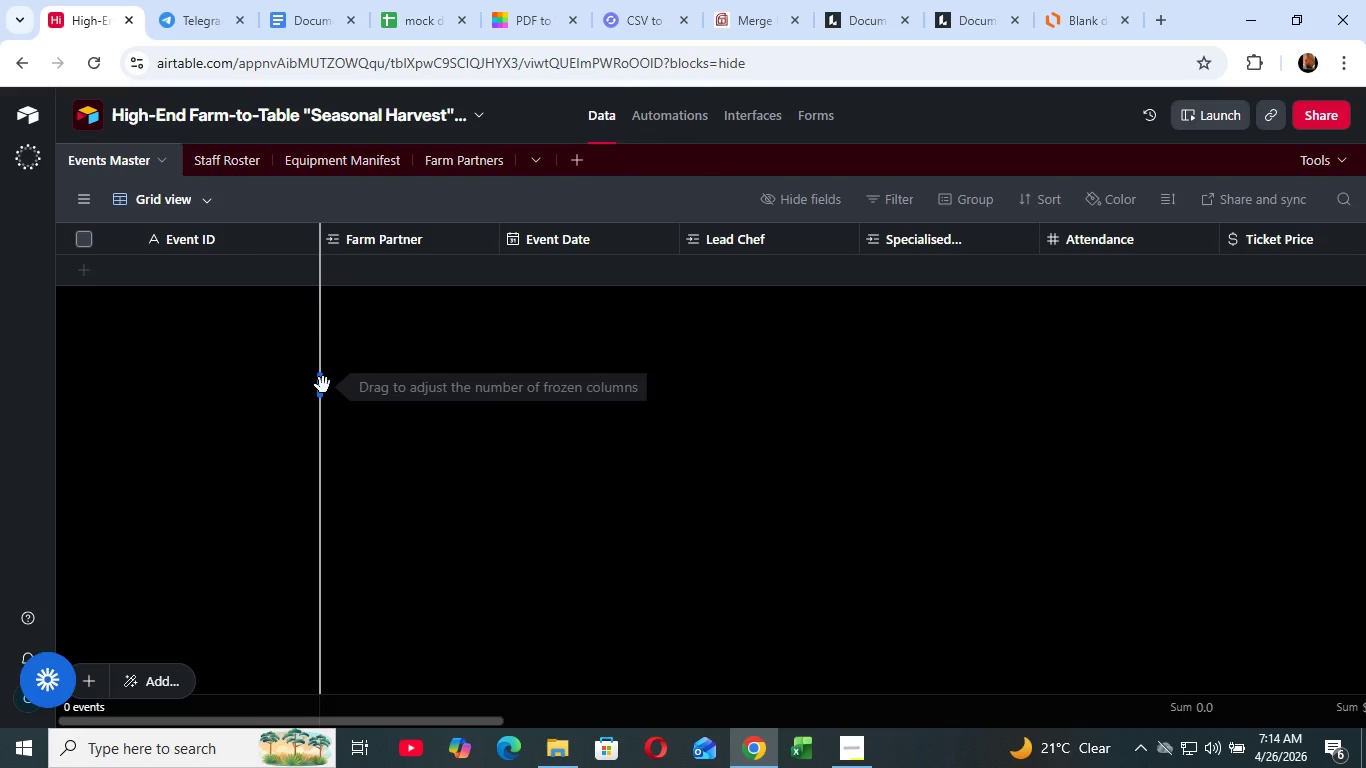 
wait(102.97)
 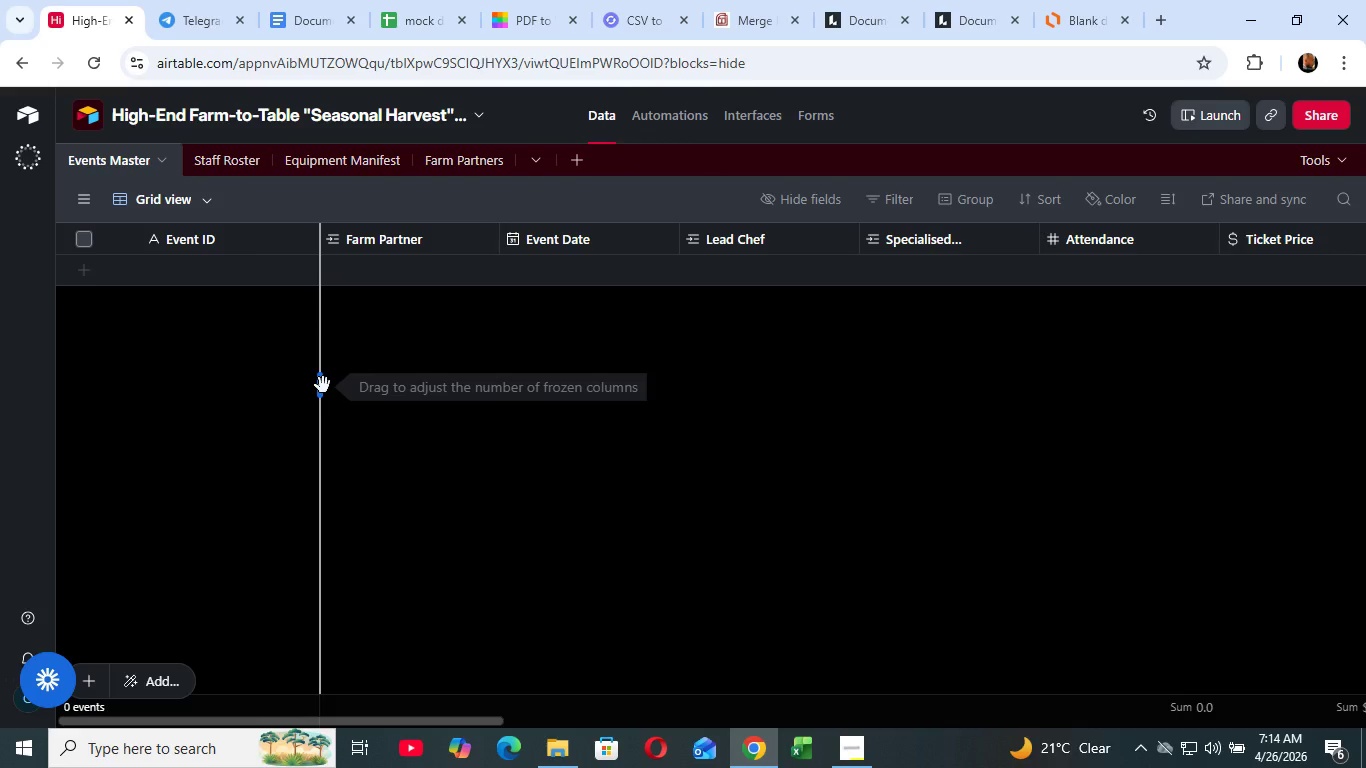 
left_click([447, 353])
 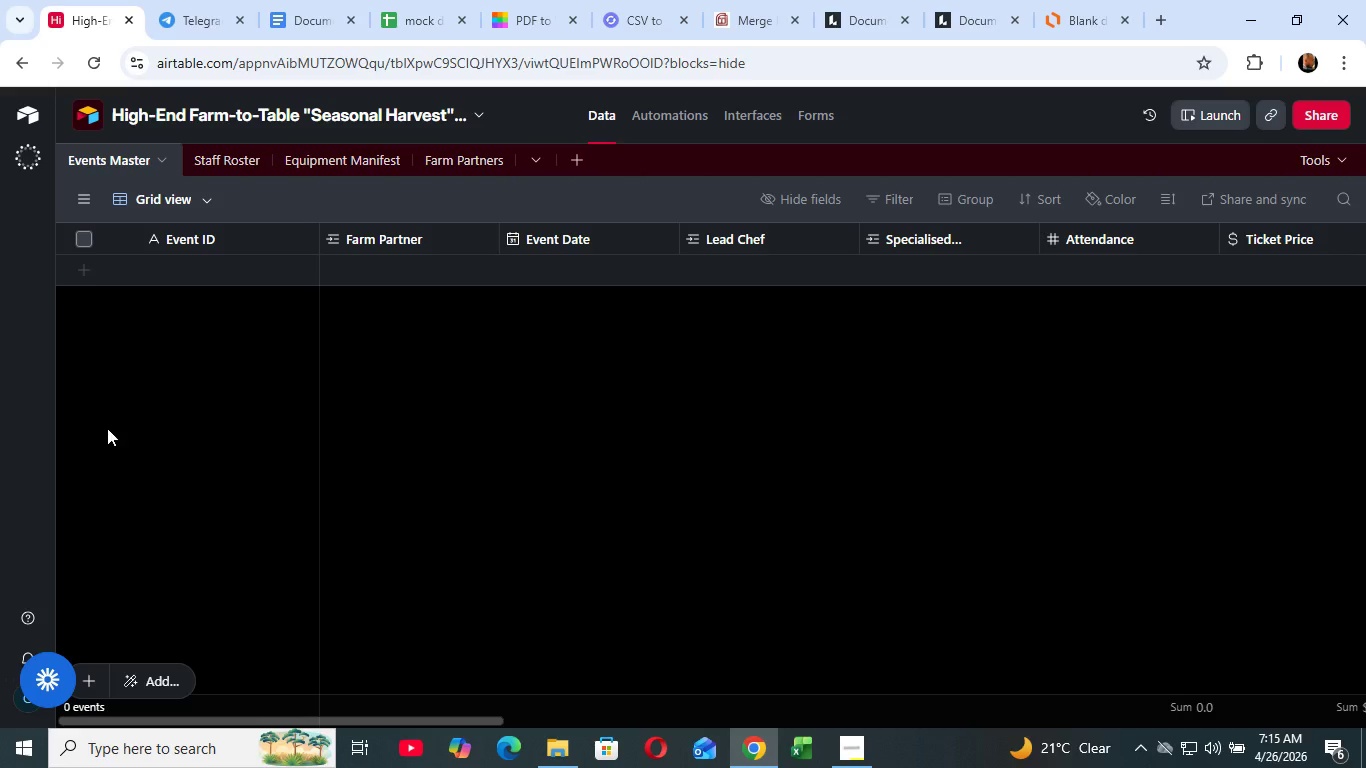 
wait(107.66)
 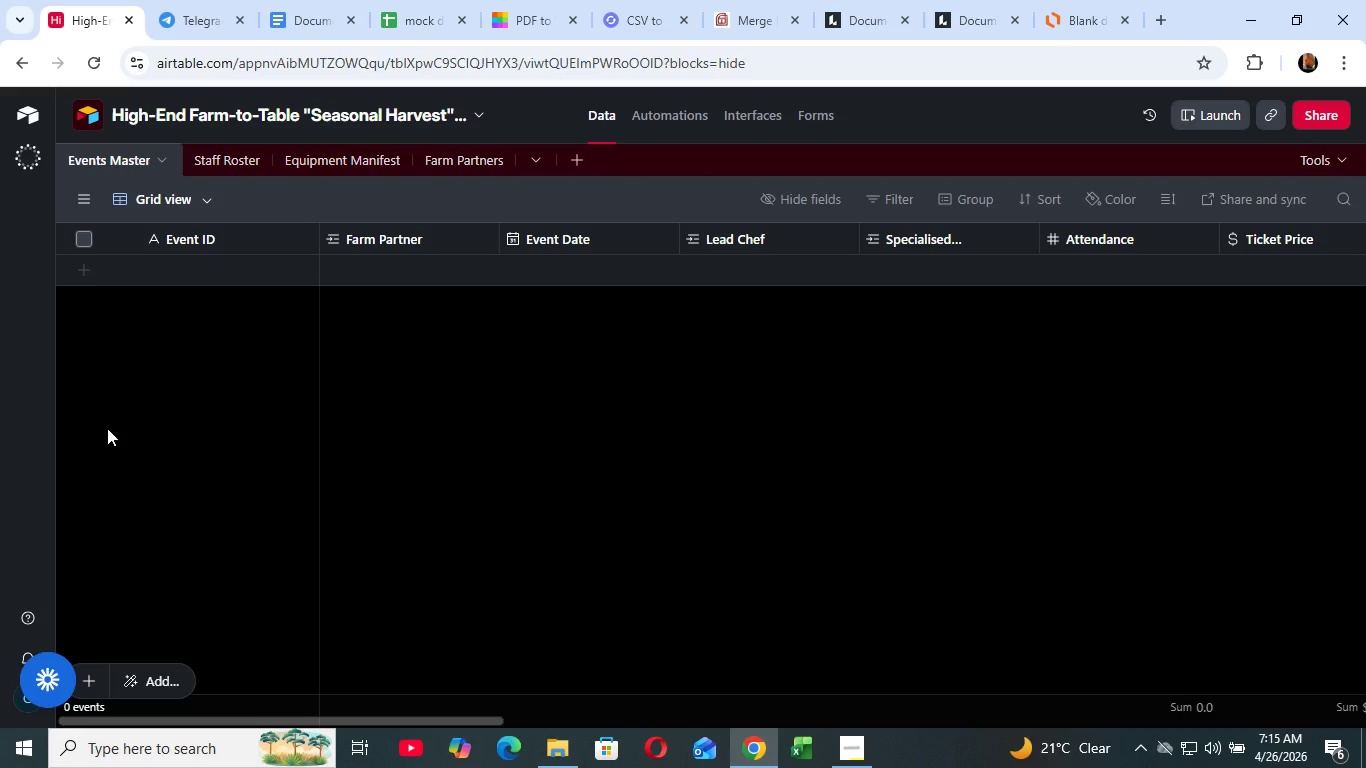 
left_click_drag(start_coordinate=[326, 719], to_coordinate=[442, 725])
 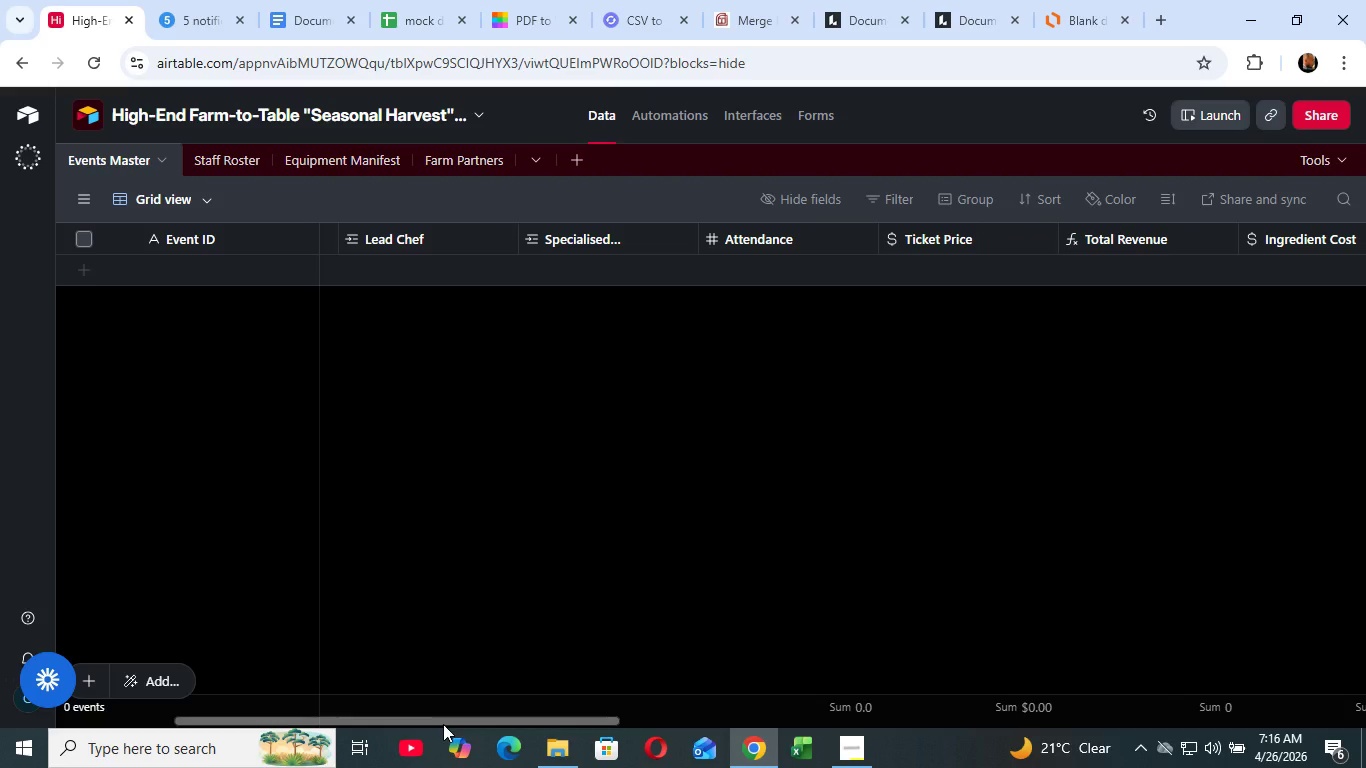 
wait(10.03)
 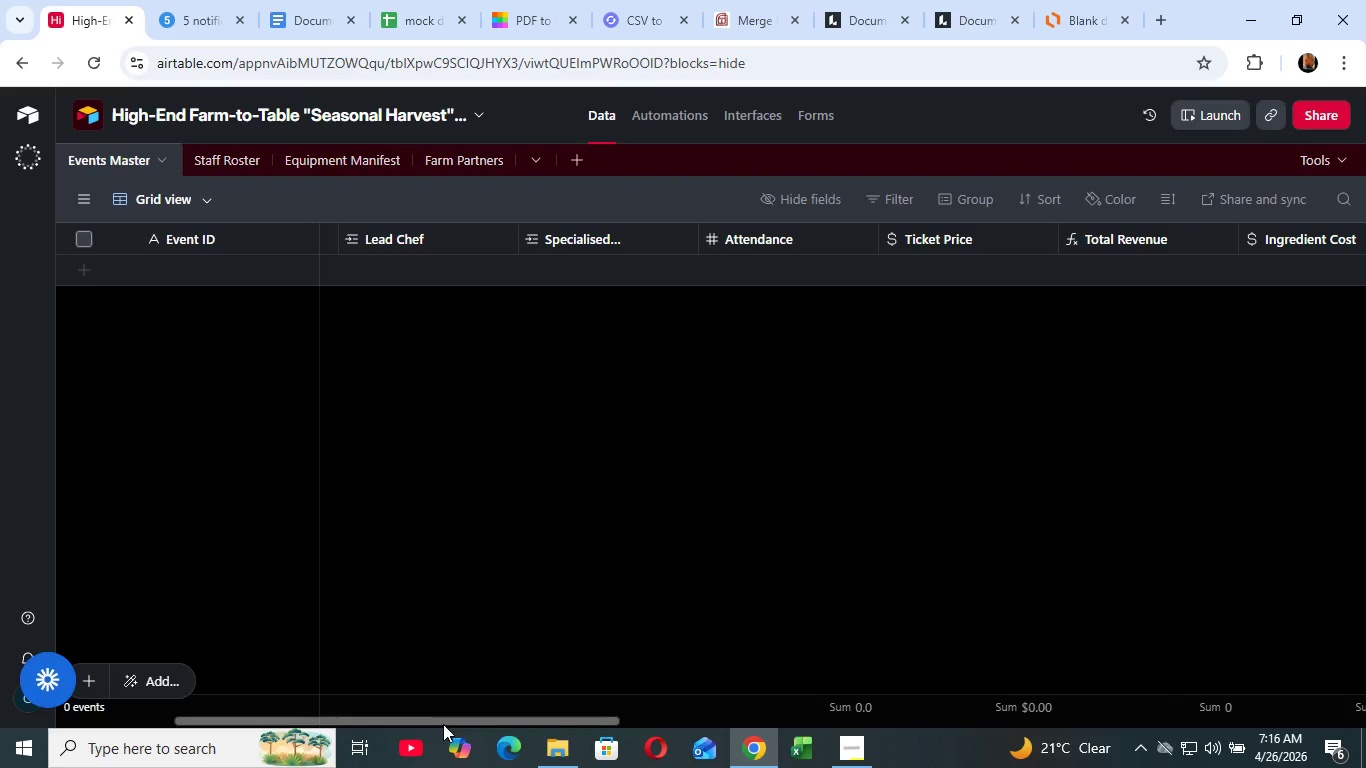 
left_click_drag(start_coordinate=[697, 233], to_coordinate=[742, 230])
 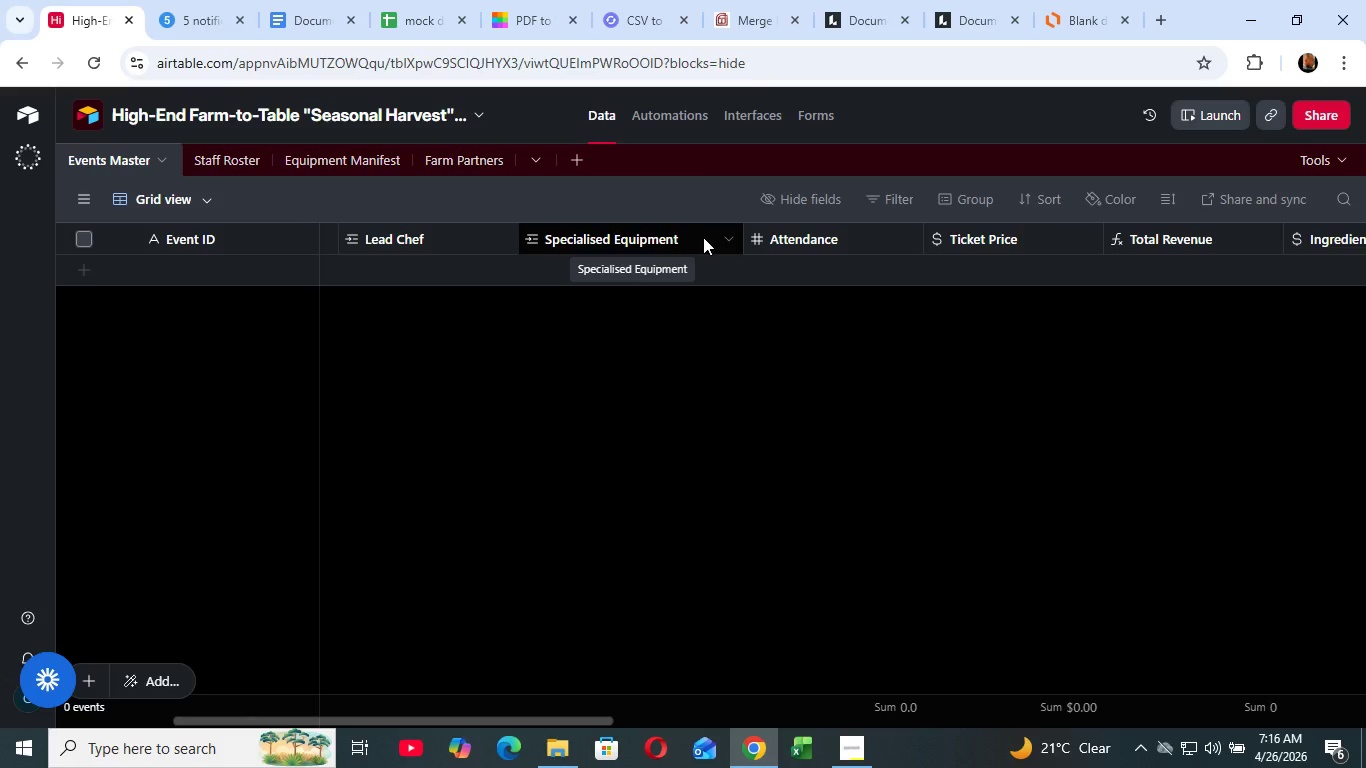 
wait(36.69)
 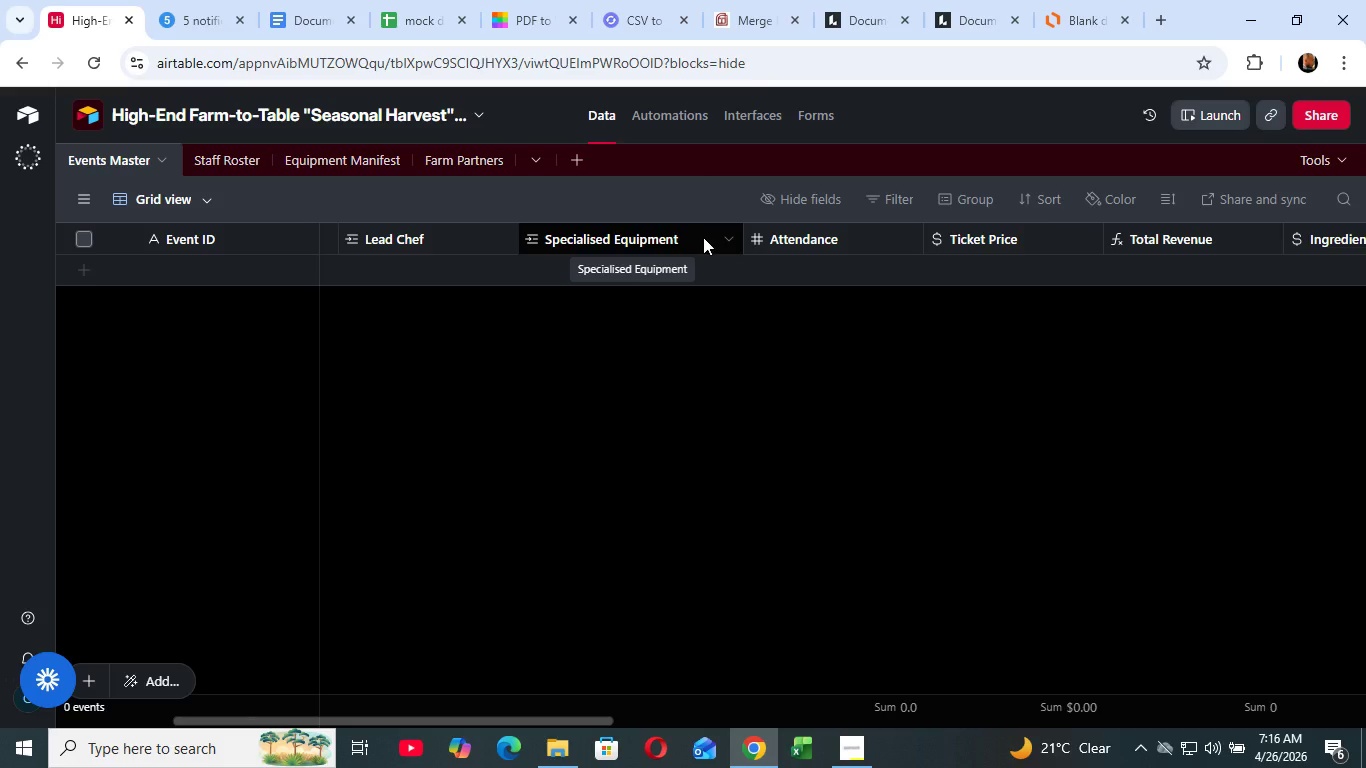 
left_click_drag(start_coordinate=[535, 717], to_coordinate=[708, 748])
 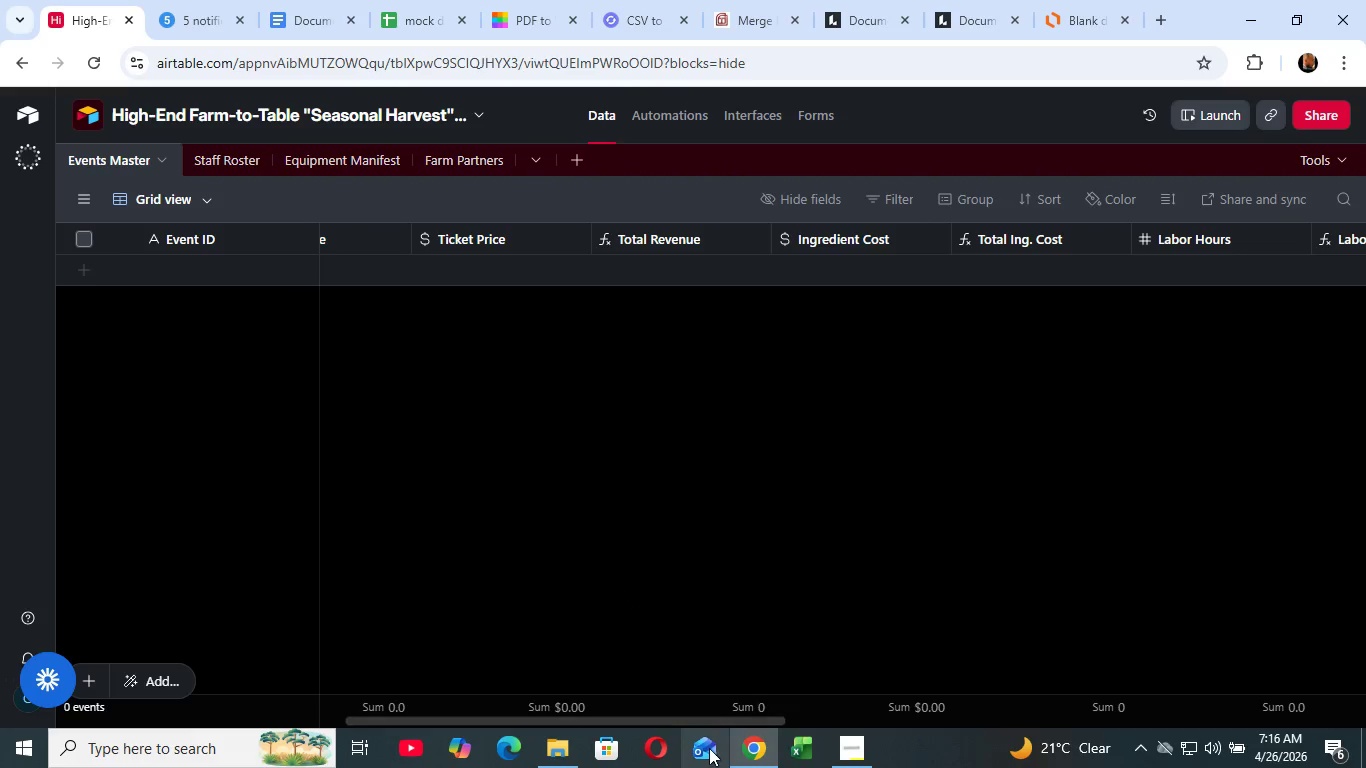 
left_click([737, 753])
 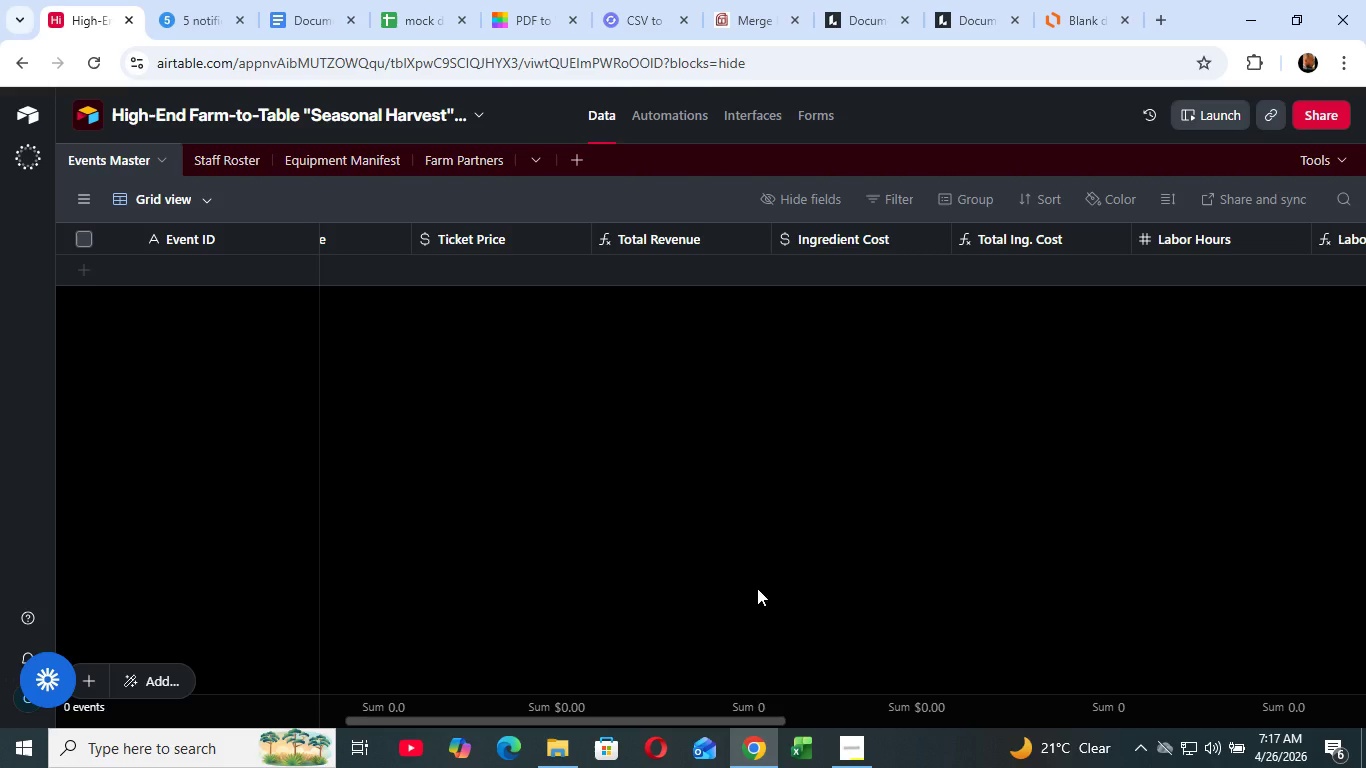 
wait(34.3)
 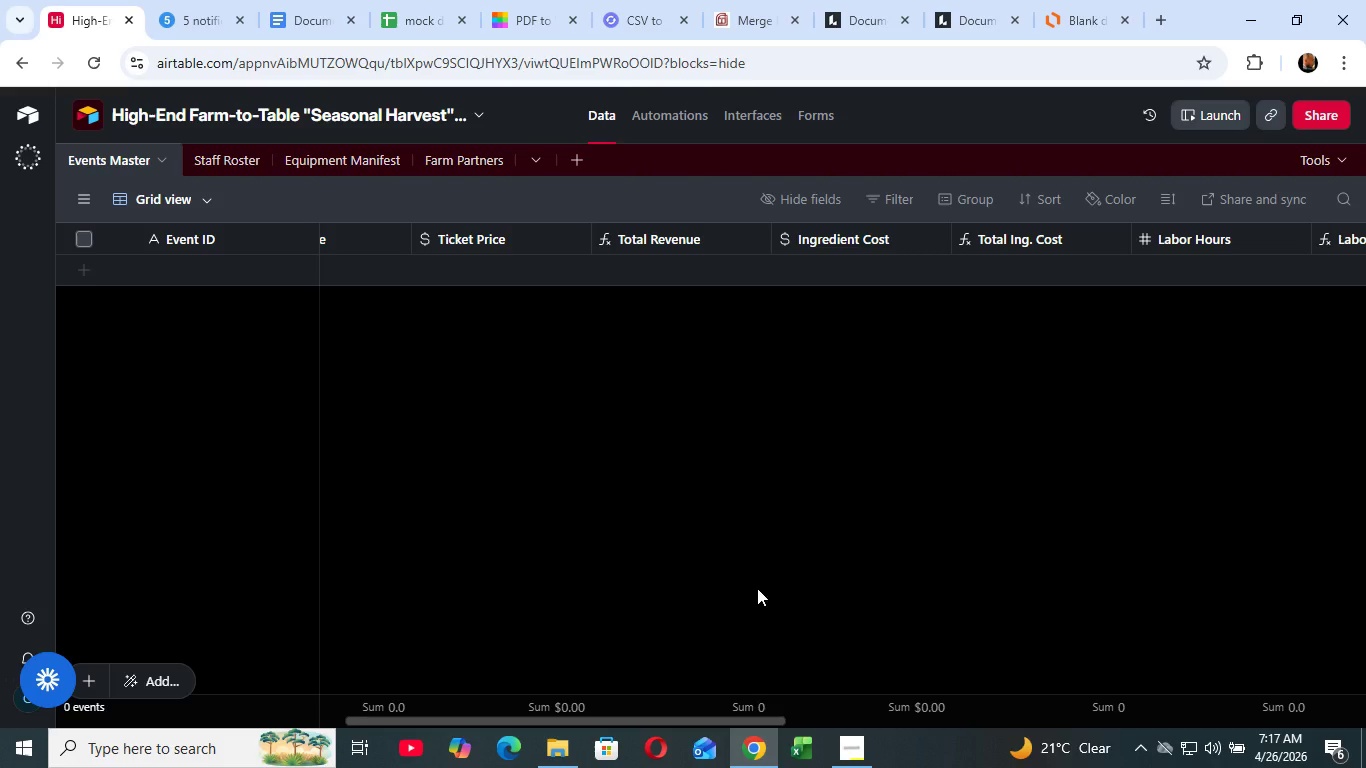 
left_click_drag(start_coordinate=[737, 719], to_coordinate=[853, 729])
 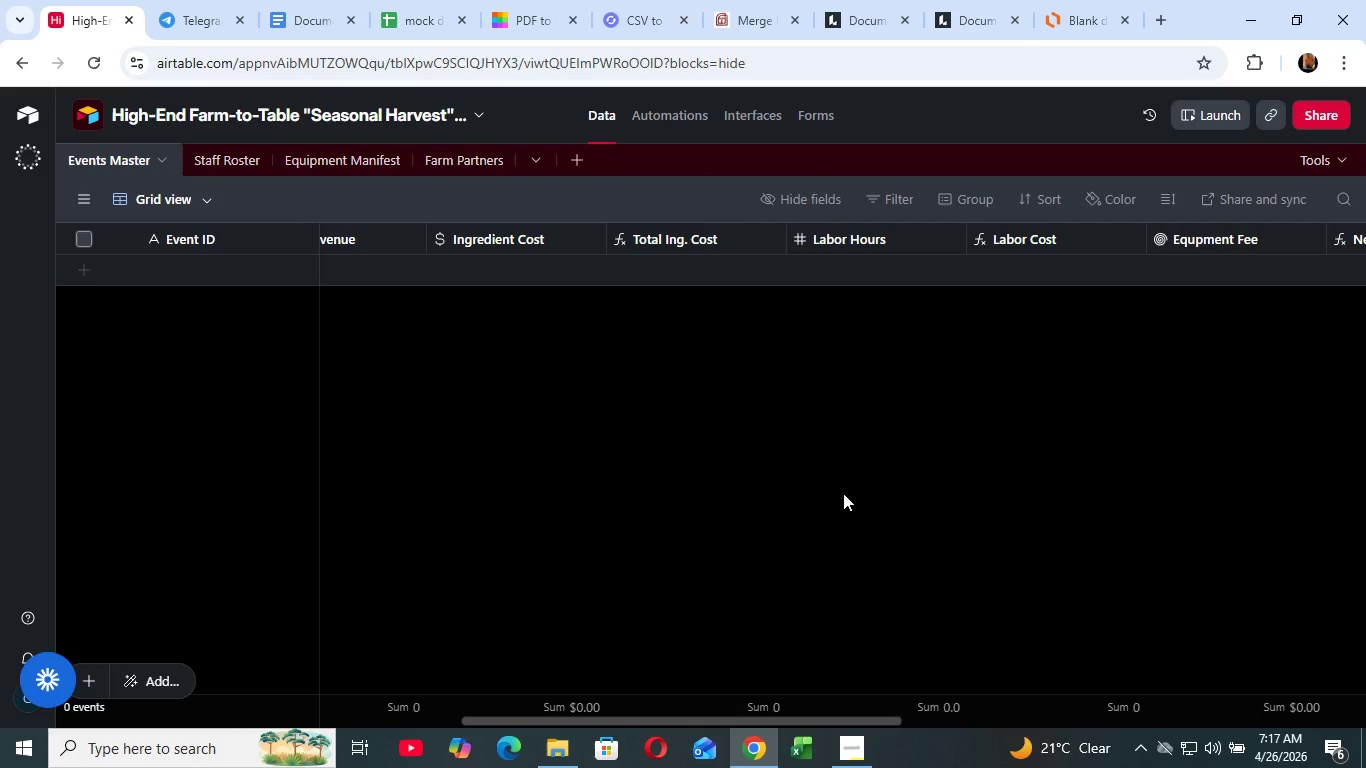 
wait(18.83)
 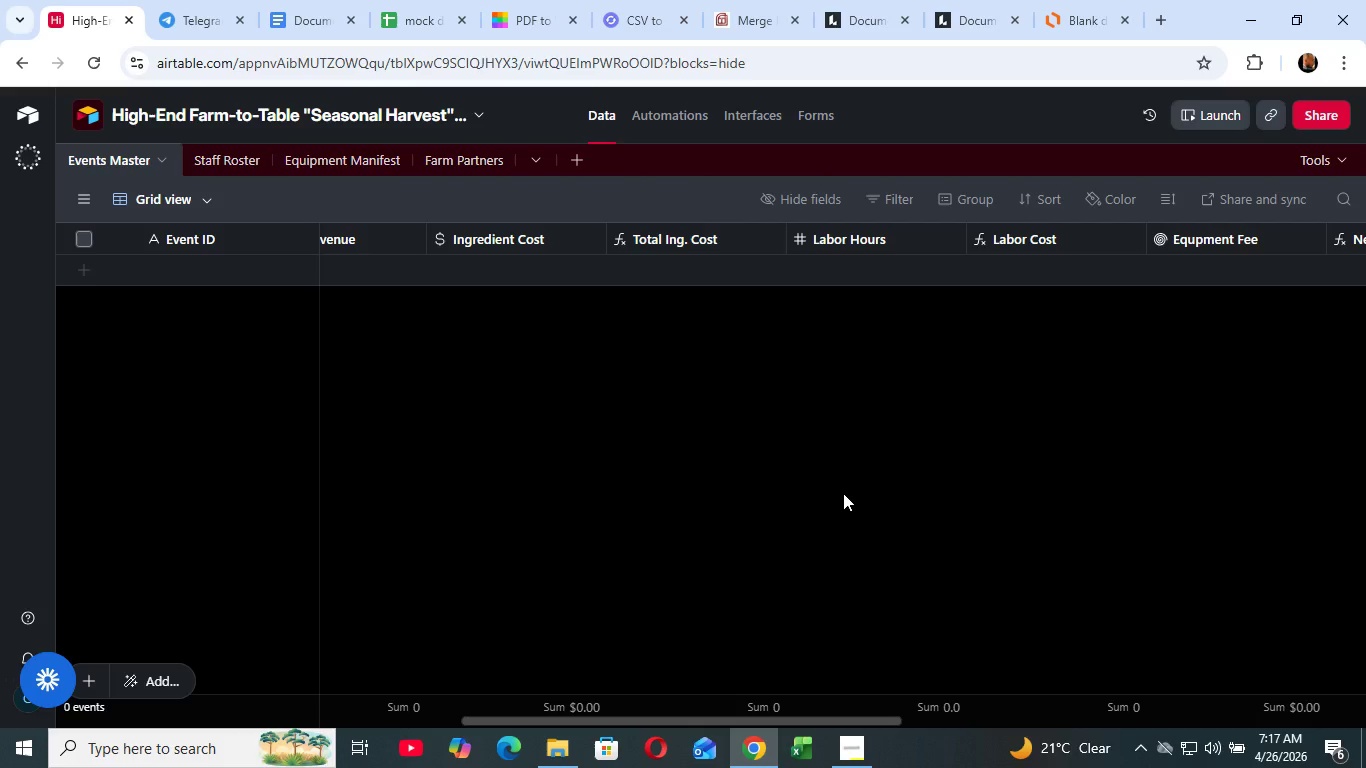 
left_click_drag(start_coordinate=[896, 718], to_coordinate=[995, 718])
 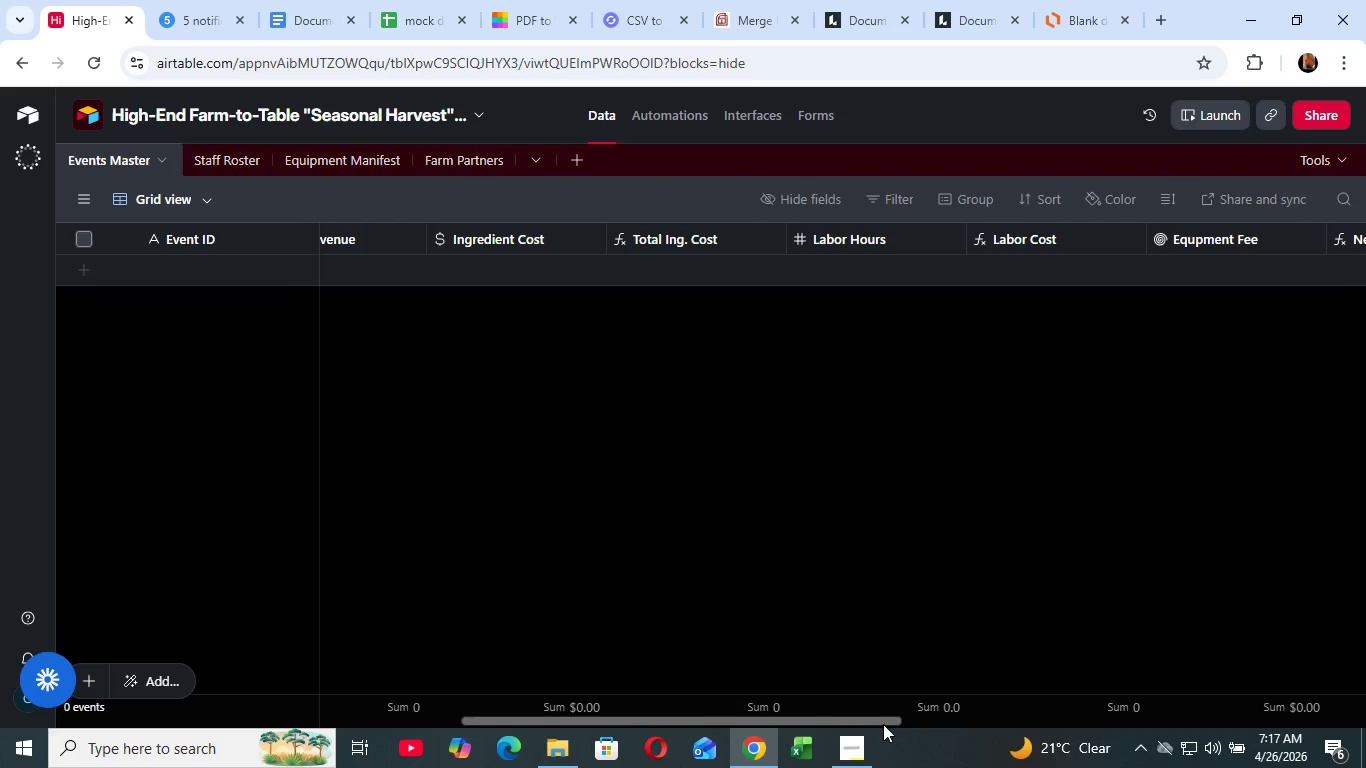 
left_click_drag(start_coordinate=[999, 718], to_coordinate=[1107, 727])
 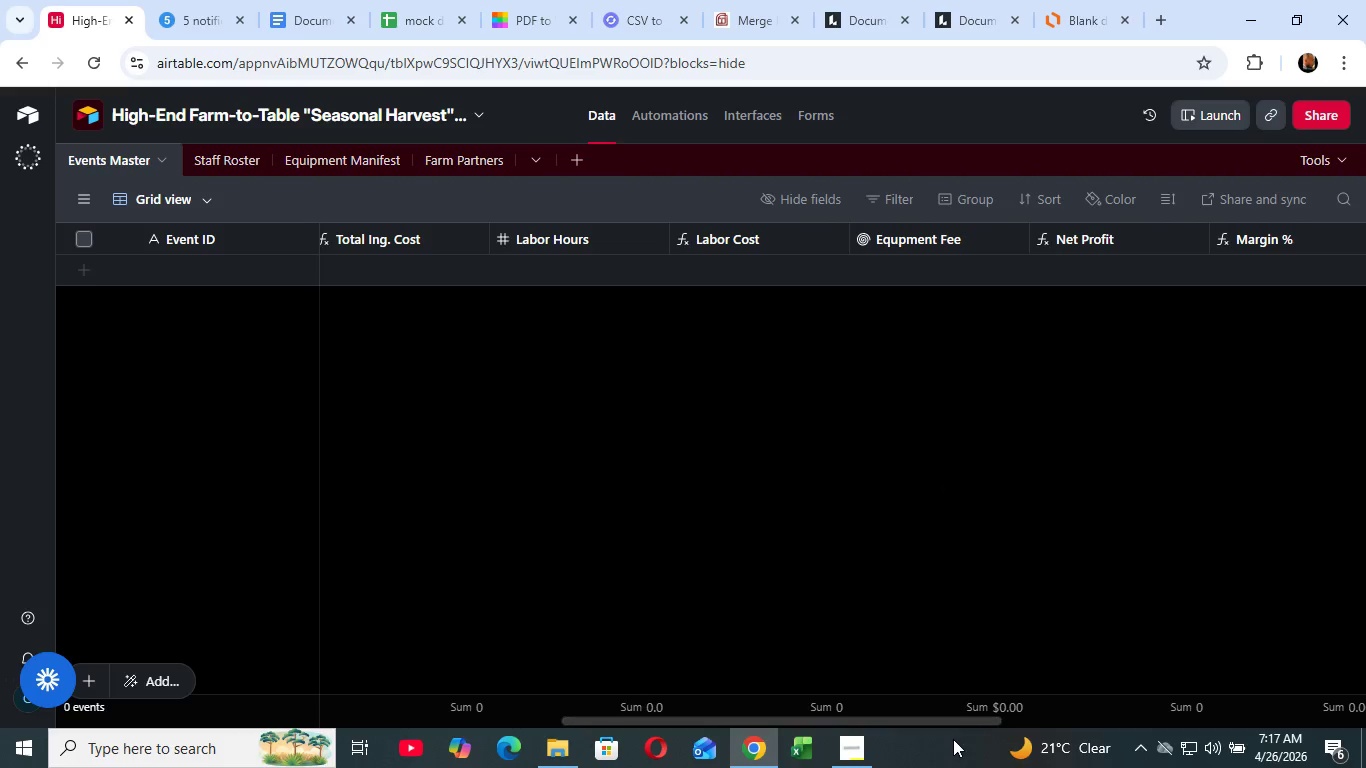 
left_click([951, 715])
 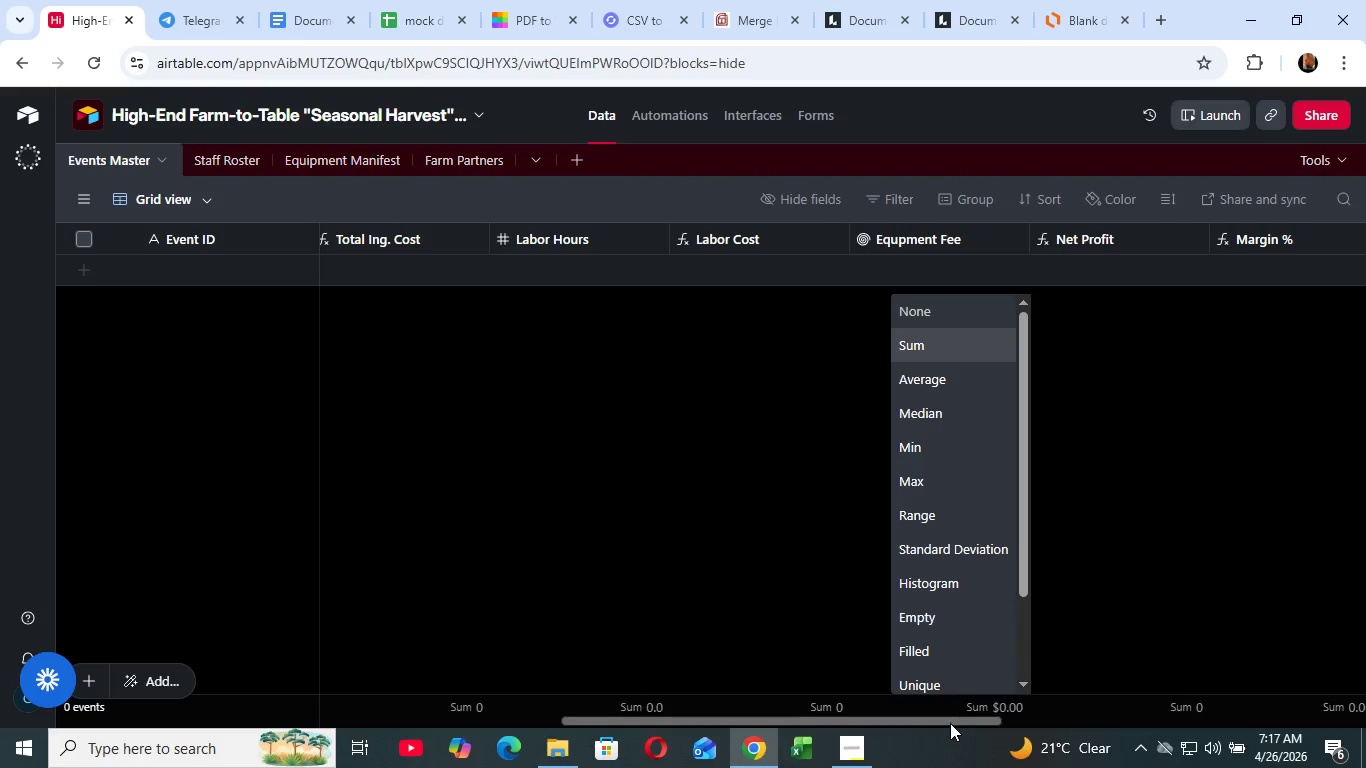 
left_click([950, 723])
 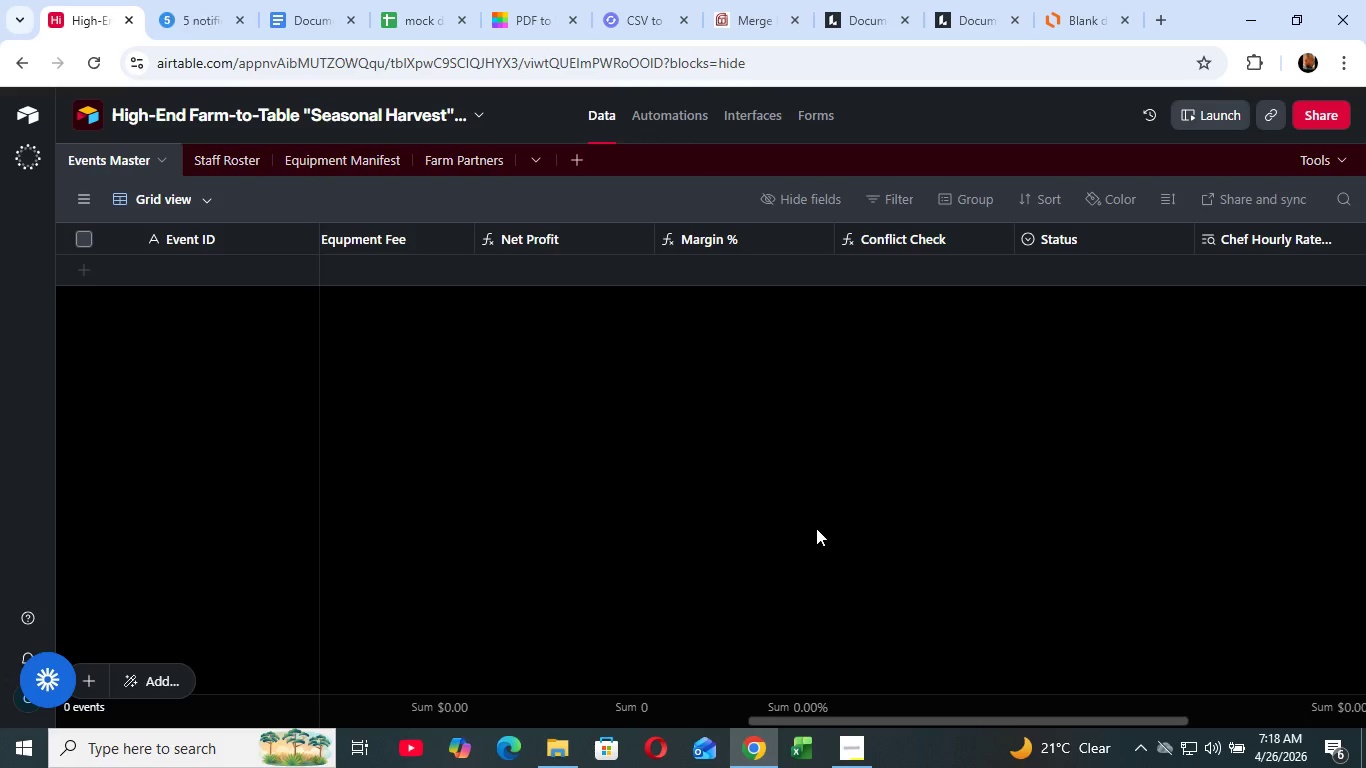 
left_click_drag(start_coordinate=[945, 719], to_coordinate=[1132, 706])
 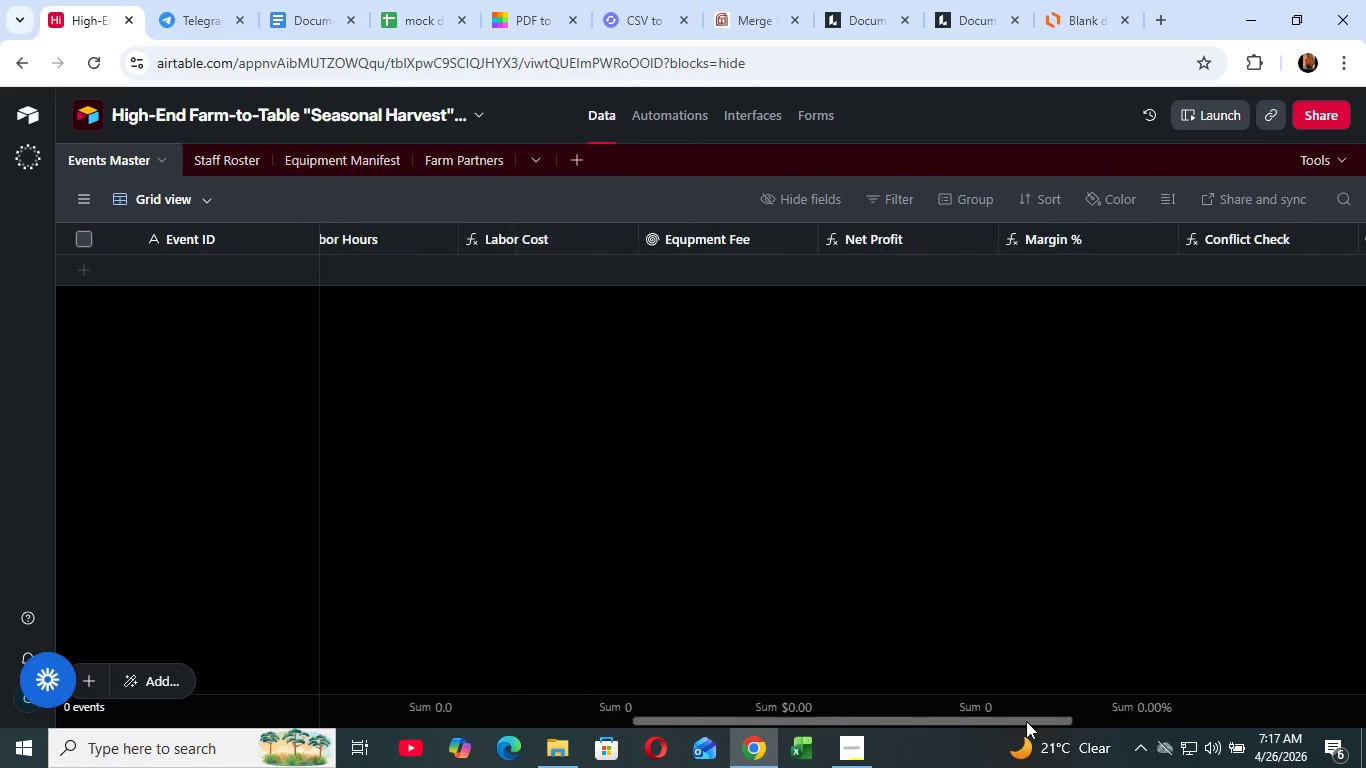 
wait(39.97)
 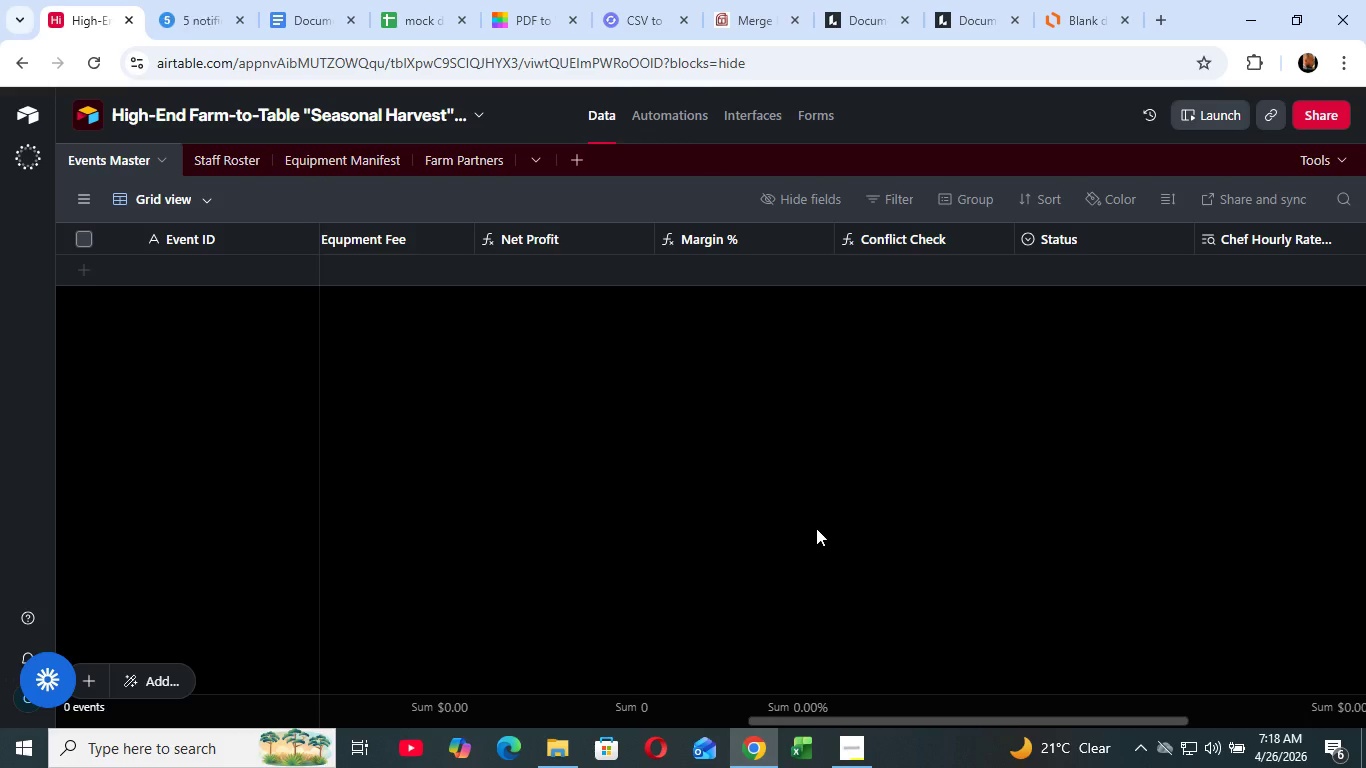 
left_click_drag(start_coordinate=[908, 716], to_coordinate=[1050, 716])
 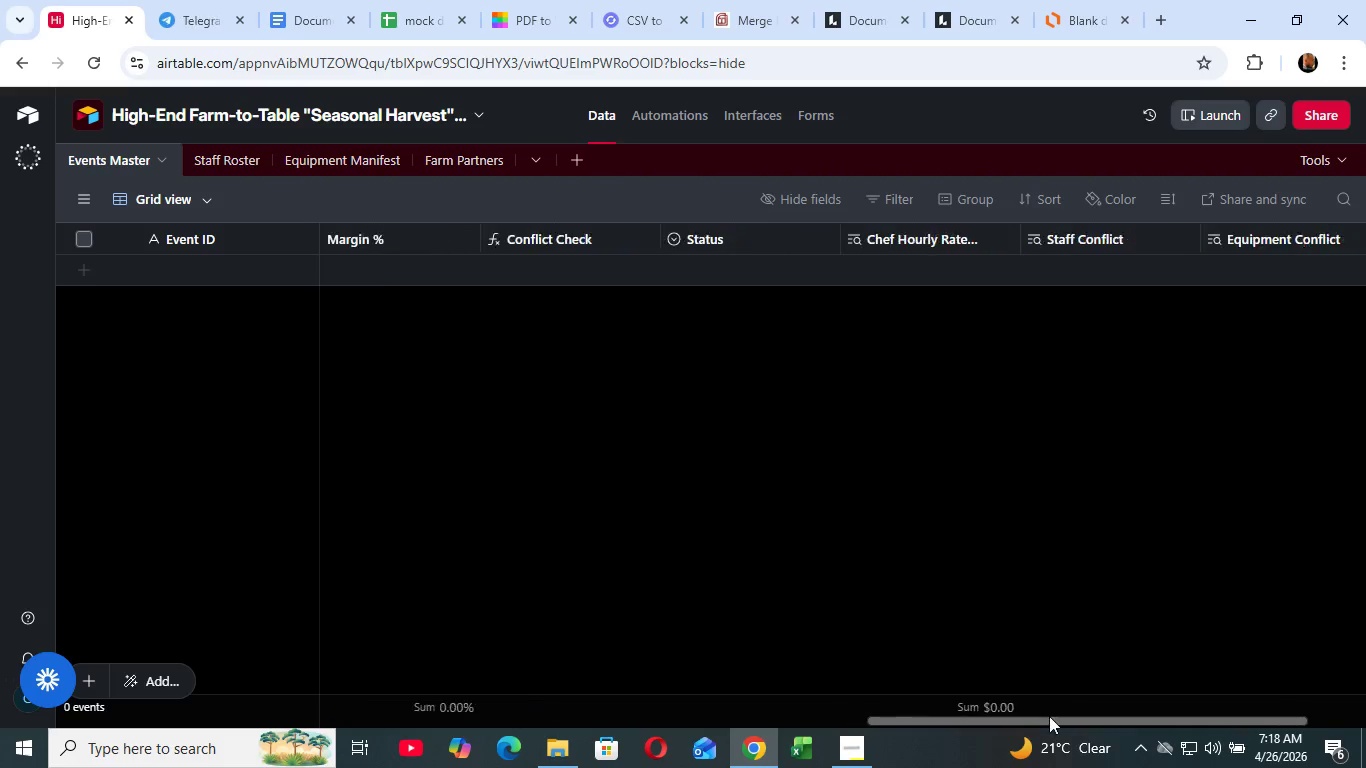 
left_click_drag(start_coordinate=[951, 230], to_coordinate=[974, 239])
 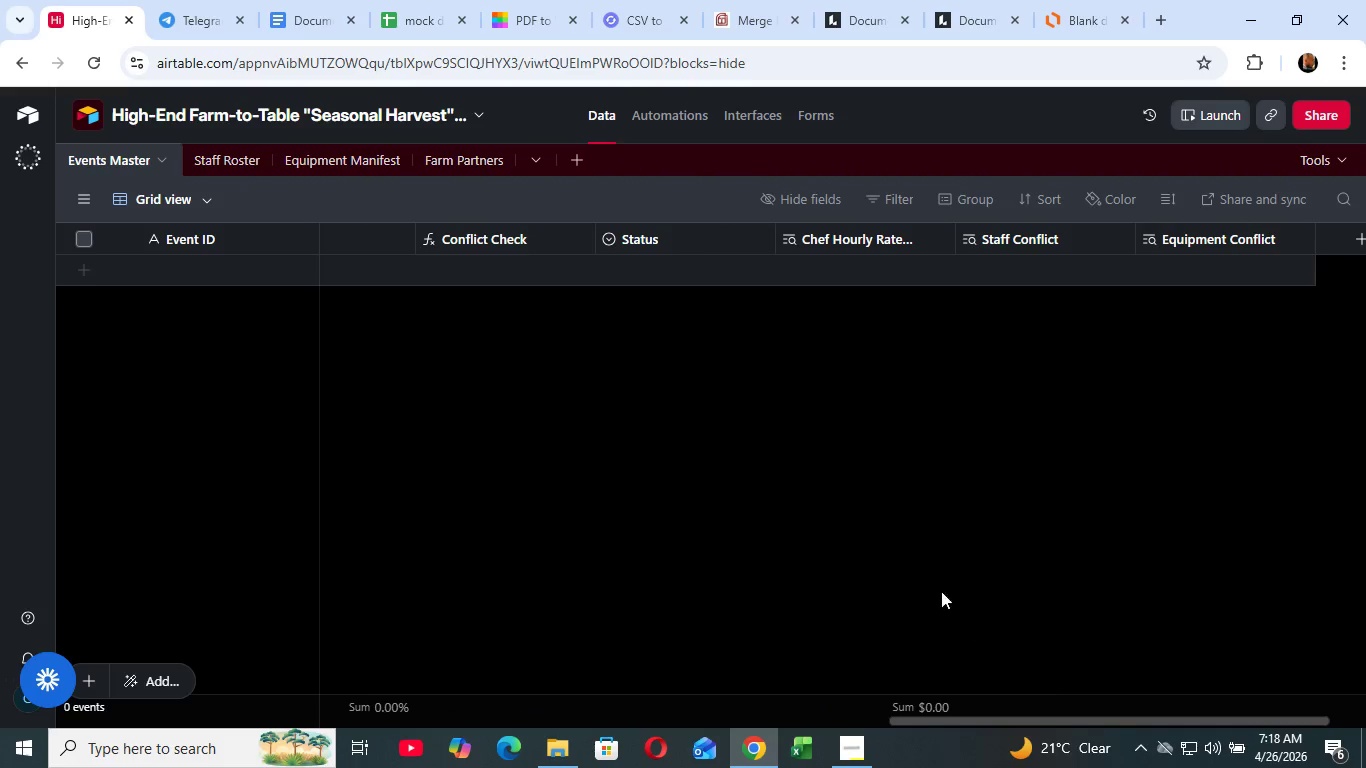 
left_click_drag(start_coordinate=[991, 241], to_coordinate=[1053, 238])
 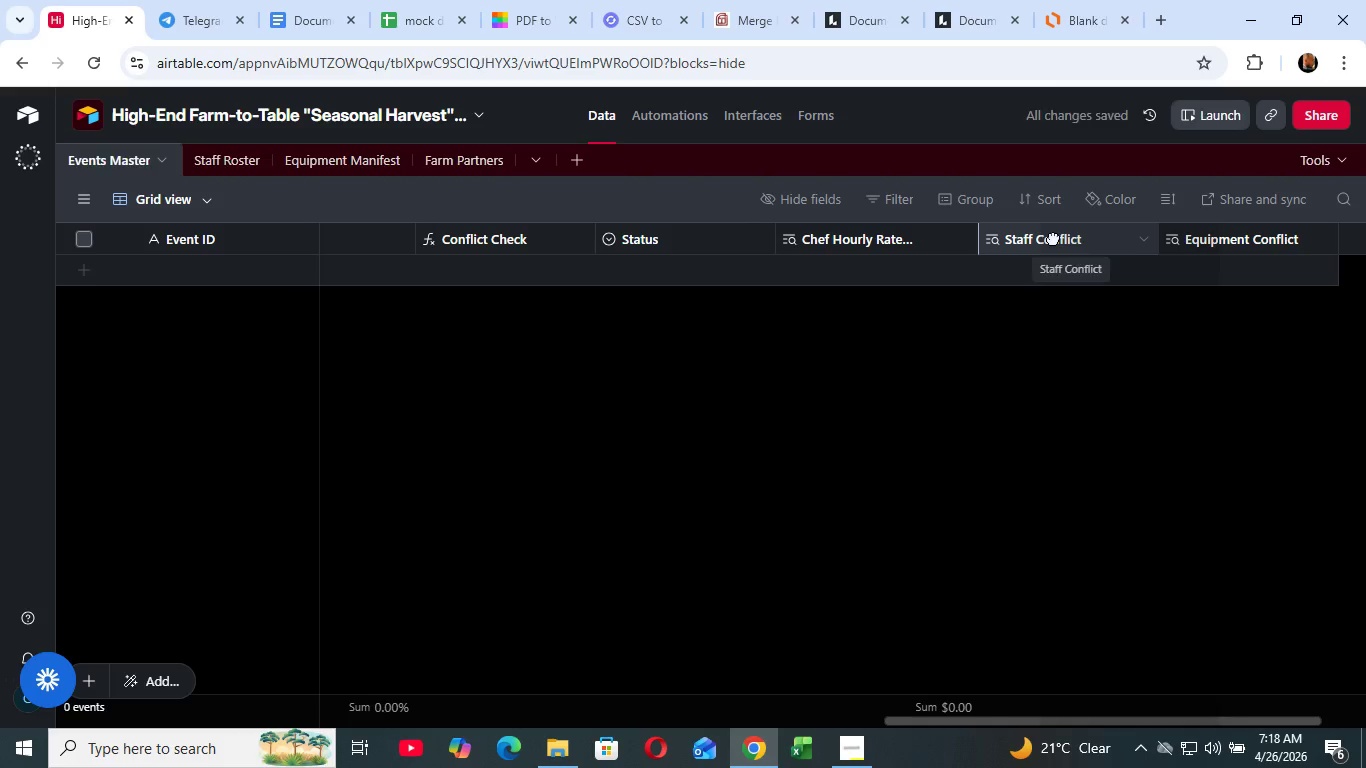 
left_click_drag(start_coordinate=[979, 233], to_coordinate=[993, 233])
 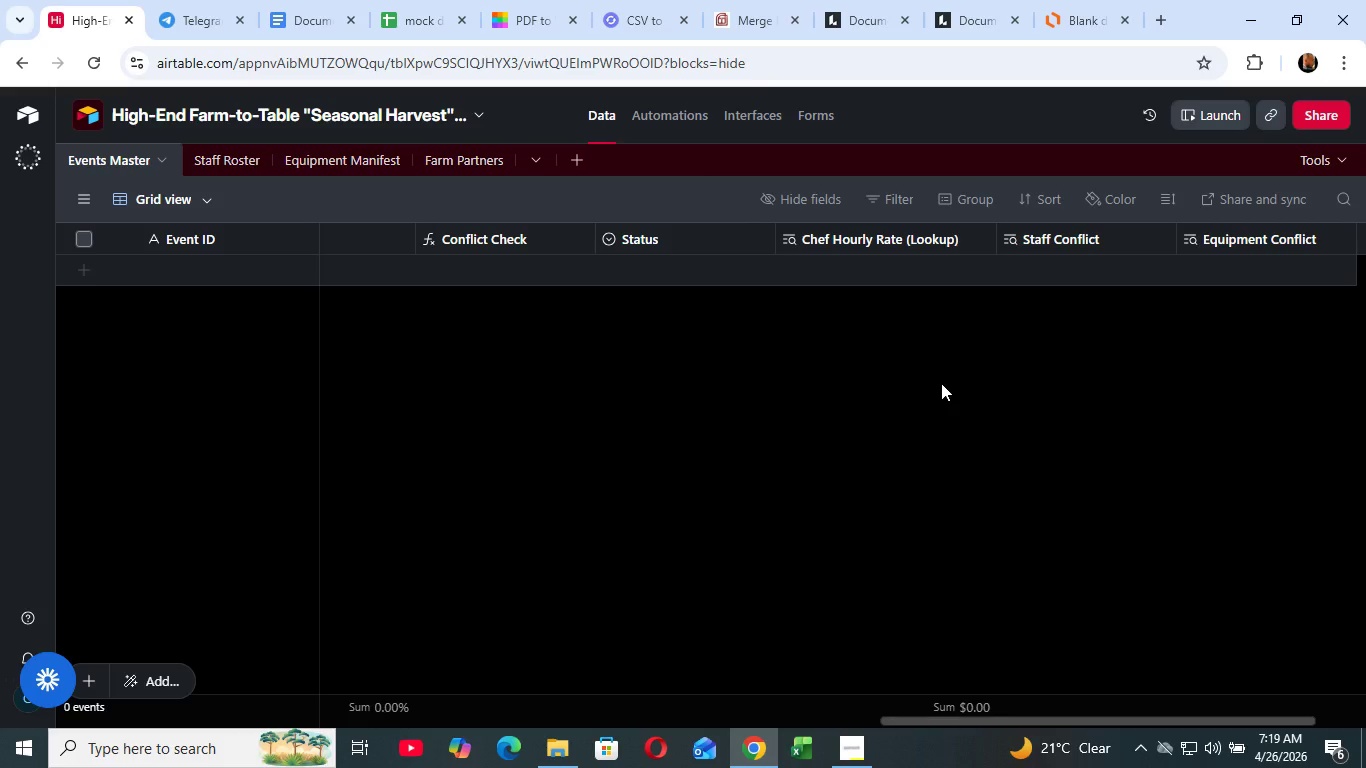 
wait(25.27)
 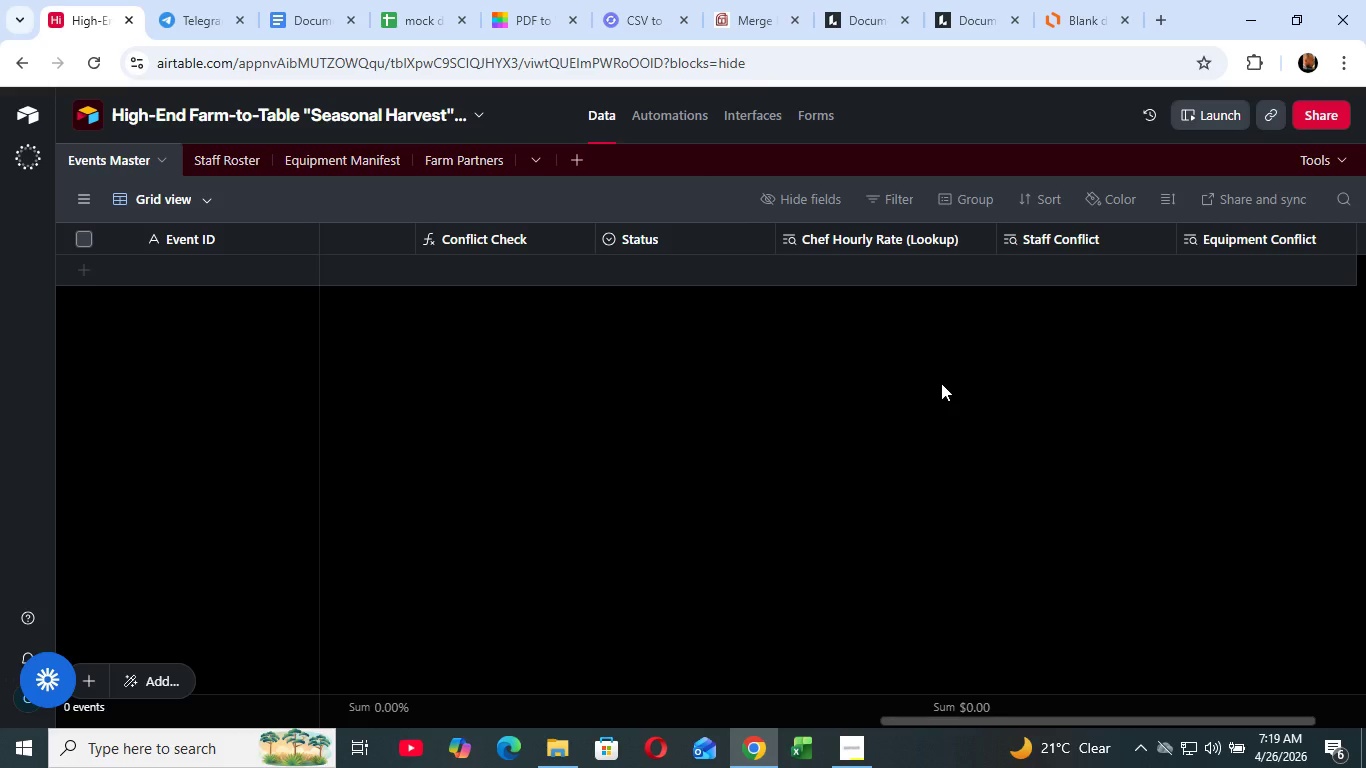 
left_click_drag(start_coordinate=[1142, 721], to_coordinate=[1176, 715])
 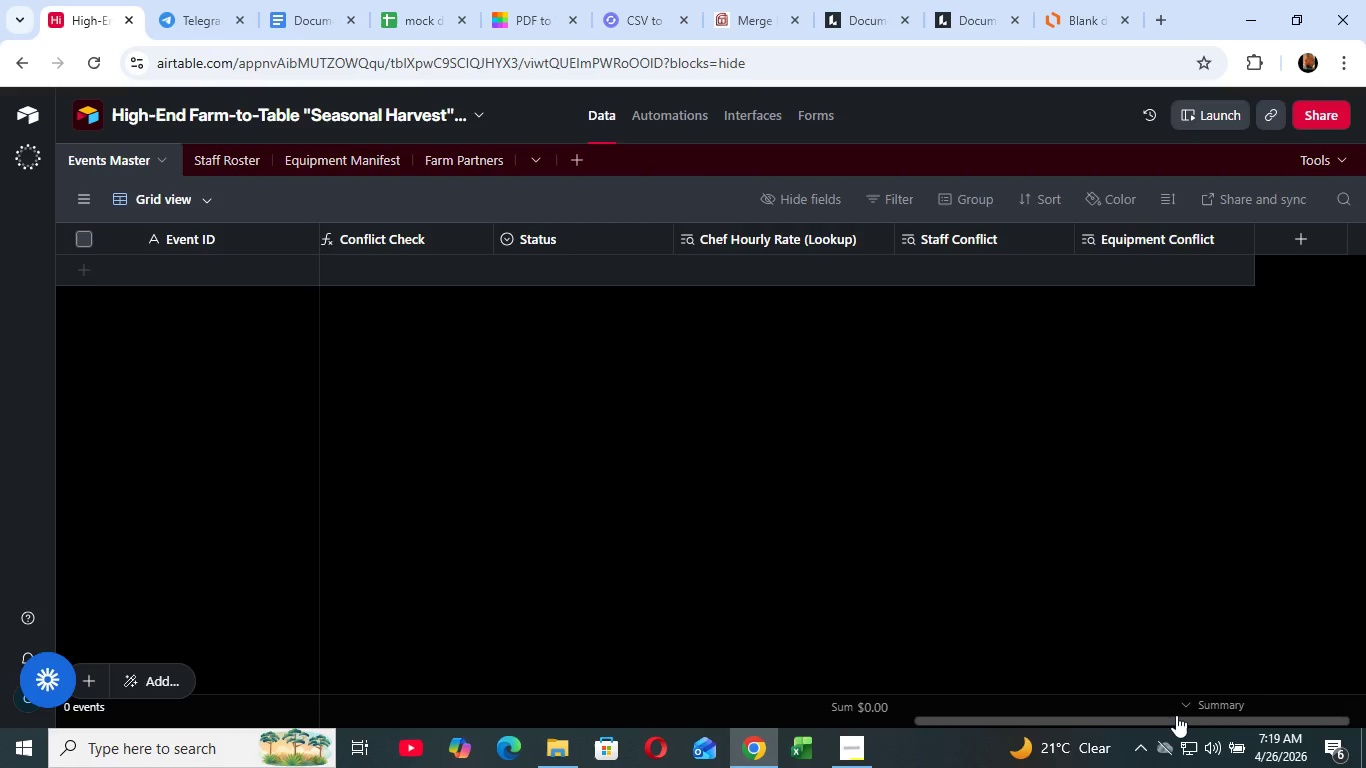 
wait(51.81)
 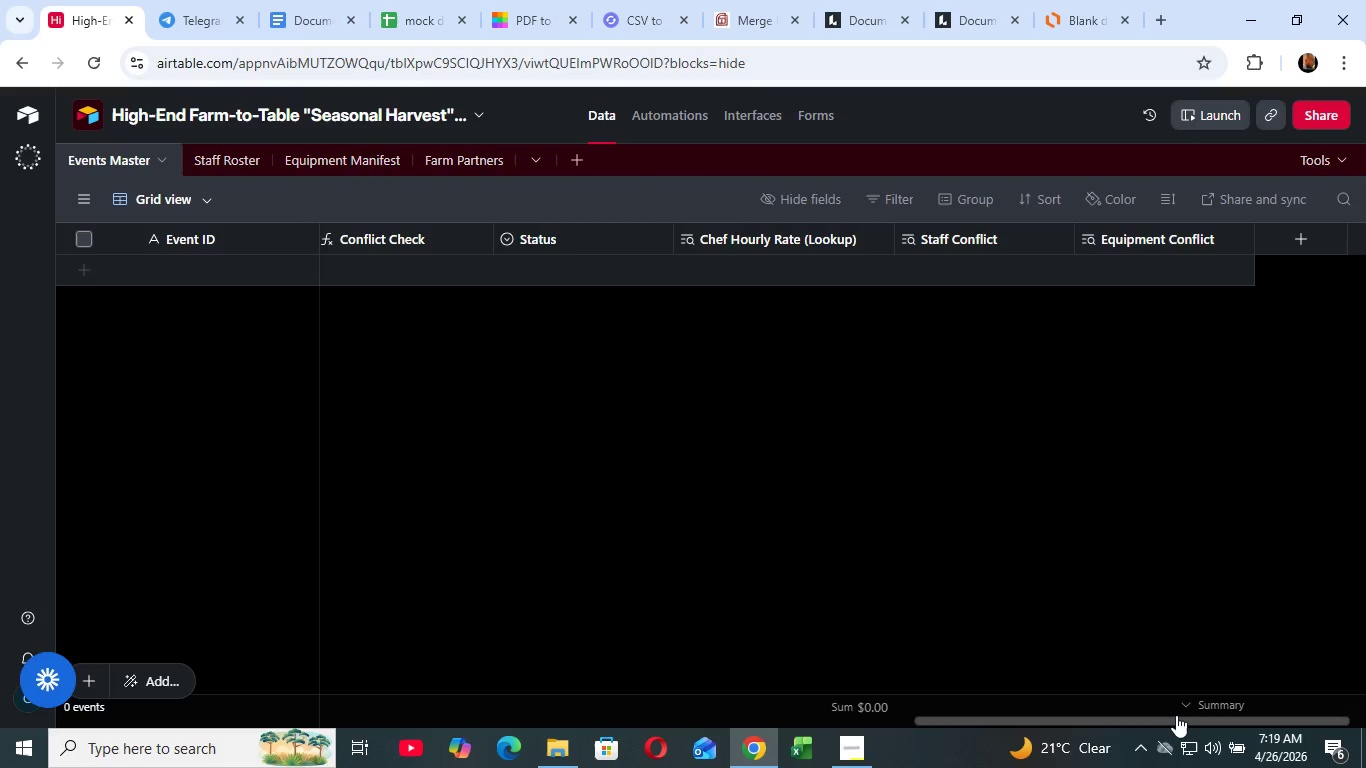 
left_click([383, 0])
 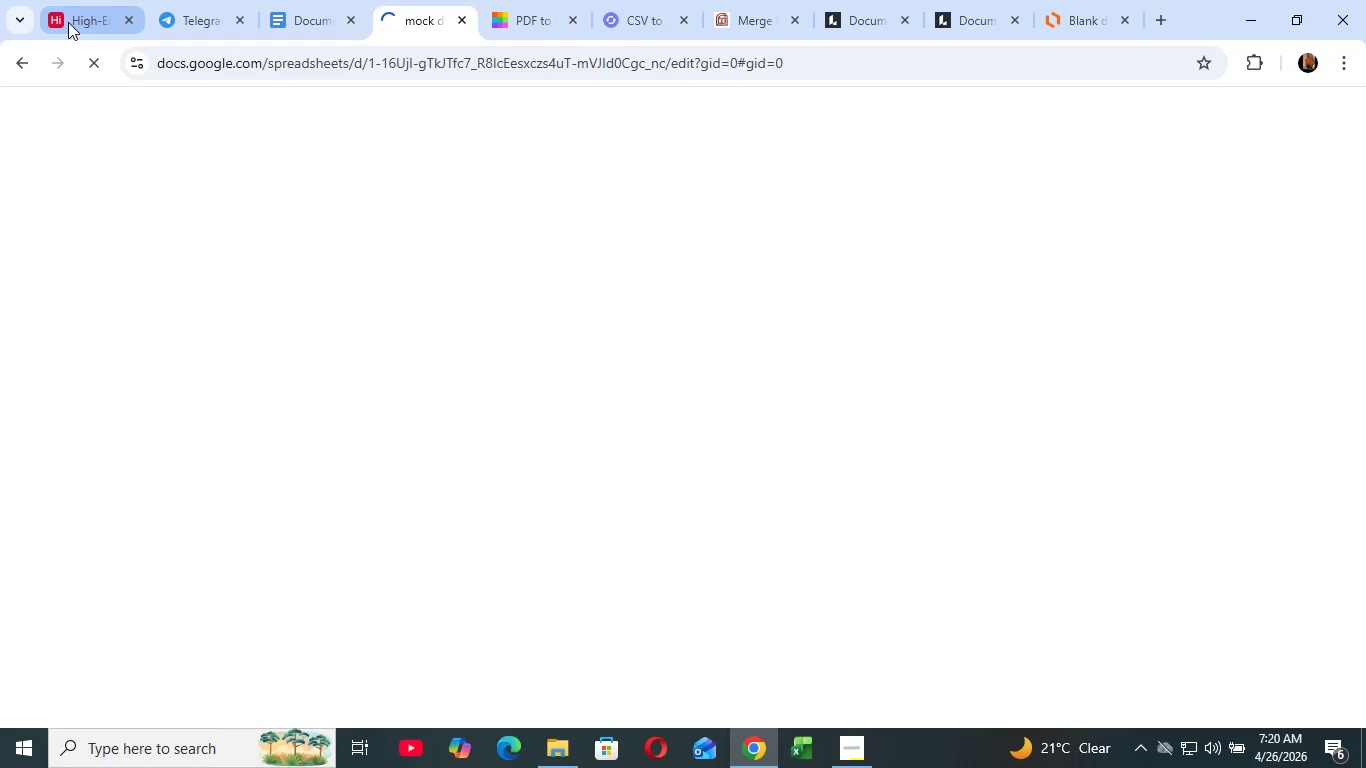 
left_click([68, 21])
 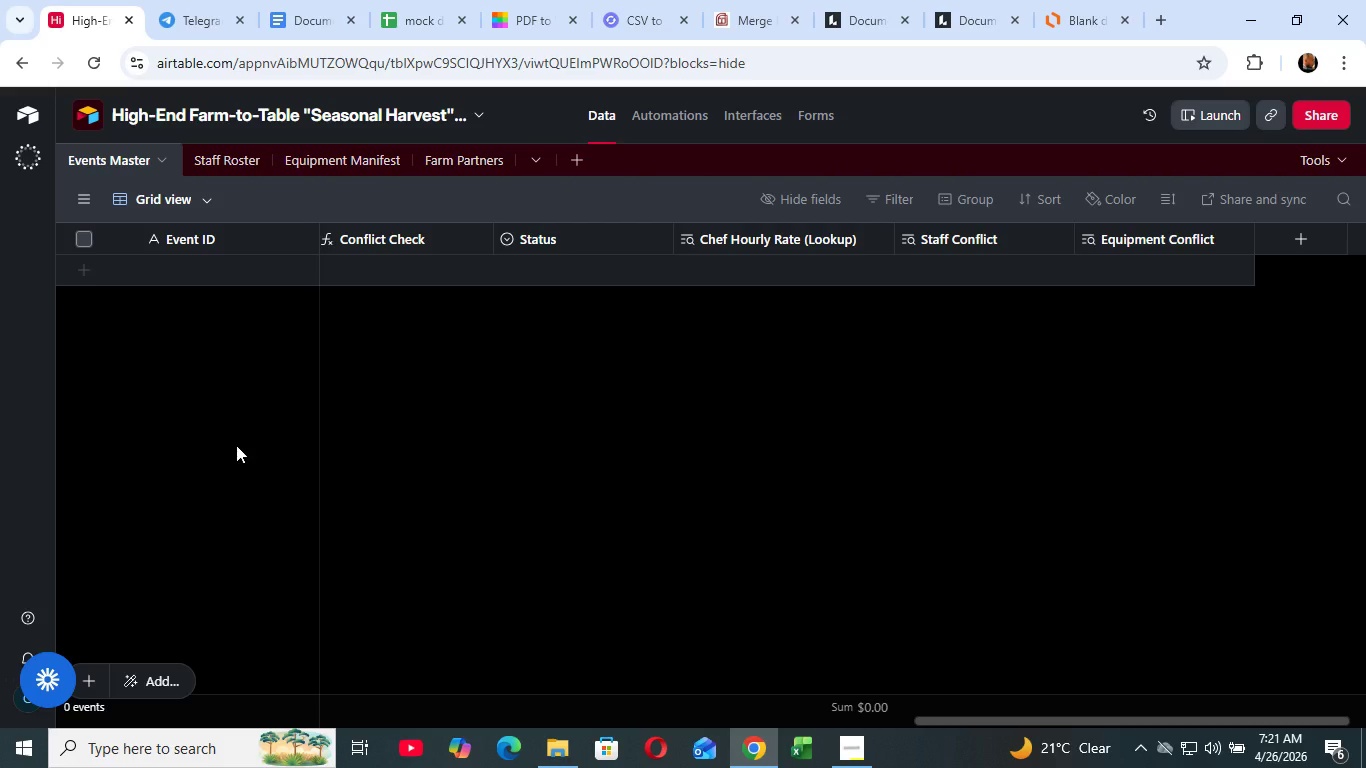 
wait(108.56)
 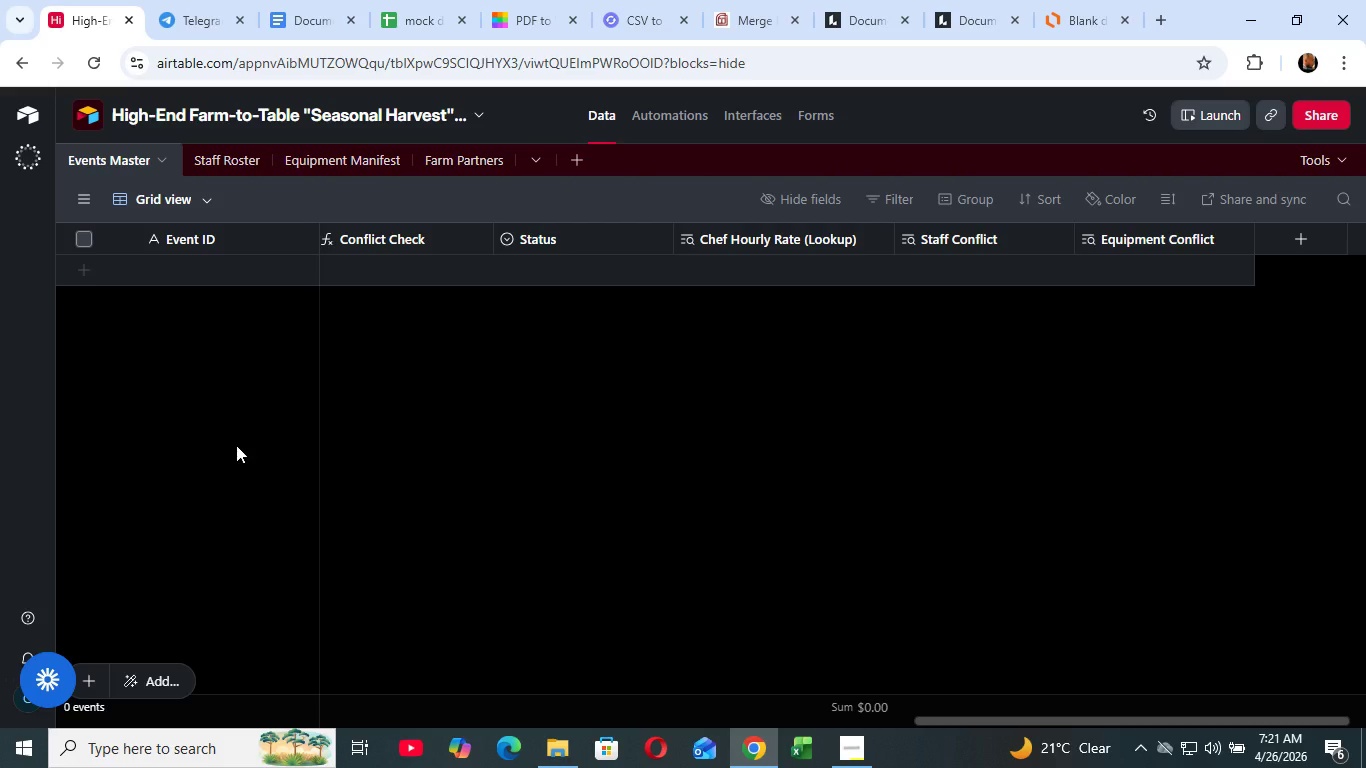 
left_click_drag(start_coordinate=[214, 445], to_coordinate=[272, 435])
 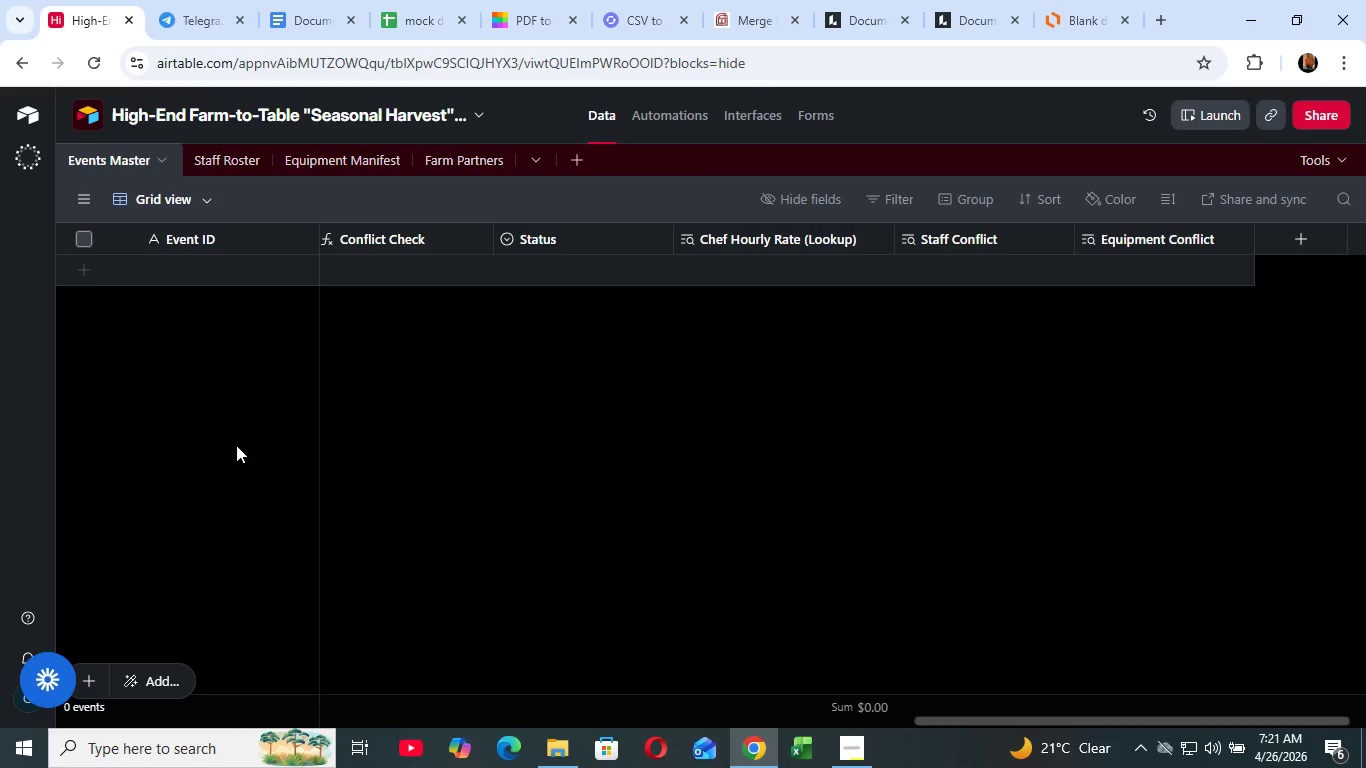 
left_click_drag(start_coordinate=[267, 445], to_coordinate=[263, 431])
 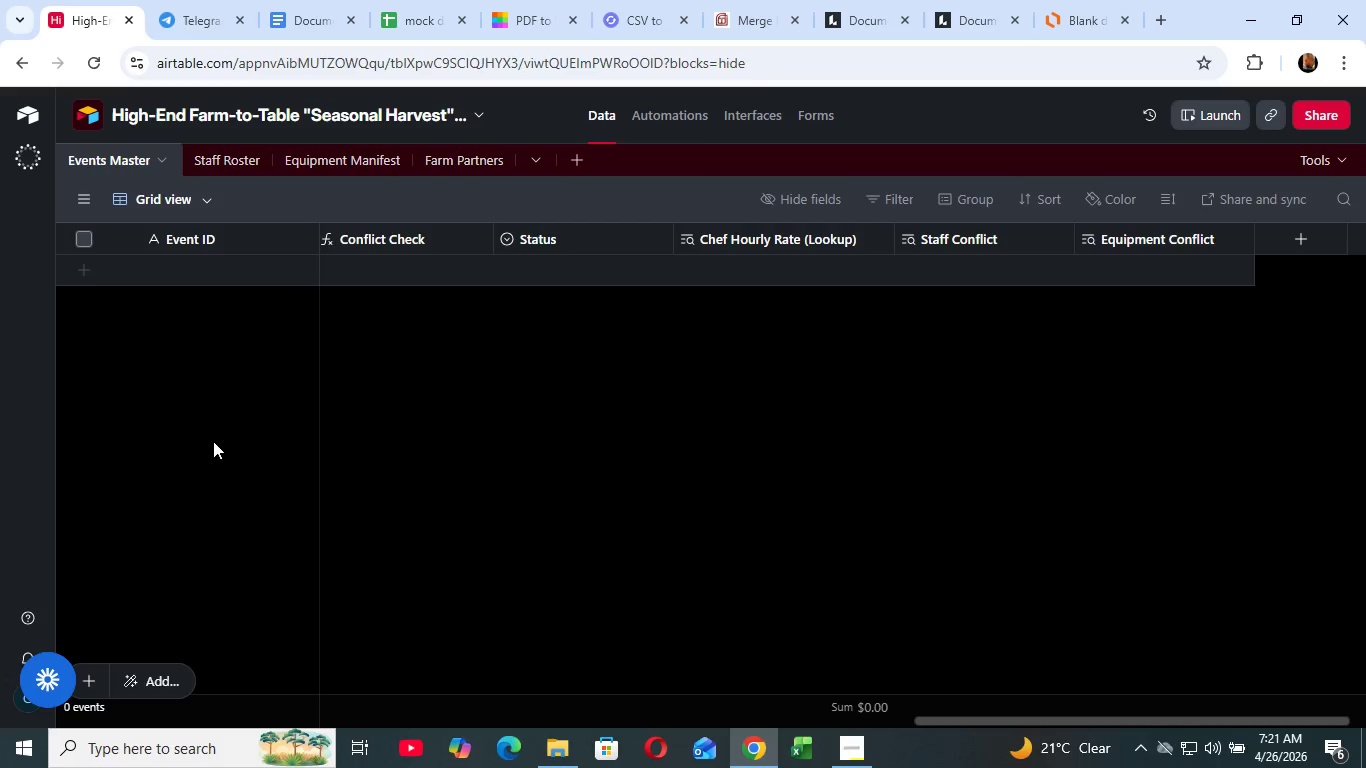 
left_click_drag(start_coordinate=[973, 720], to_coordinate=[43, 762])
 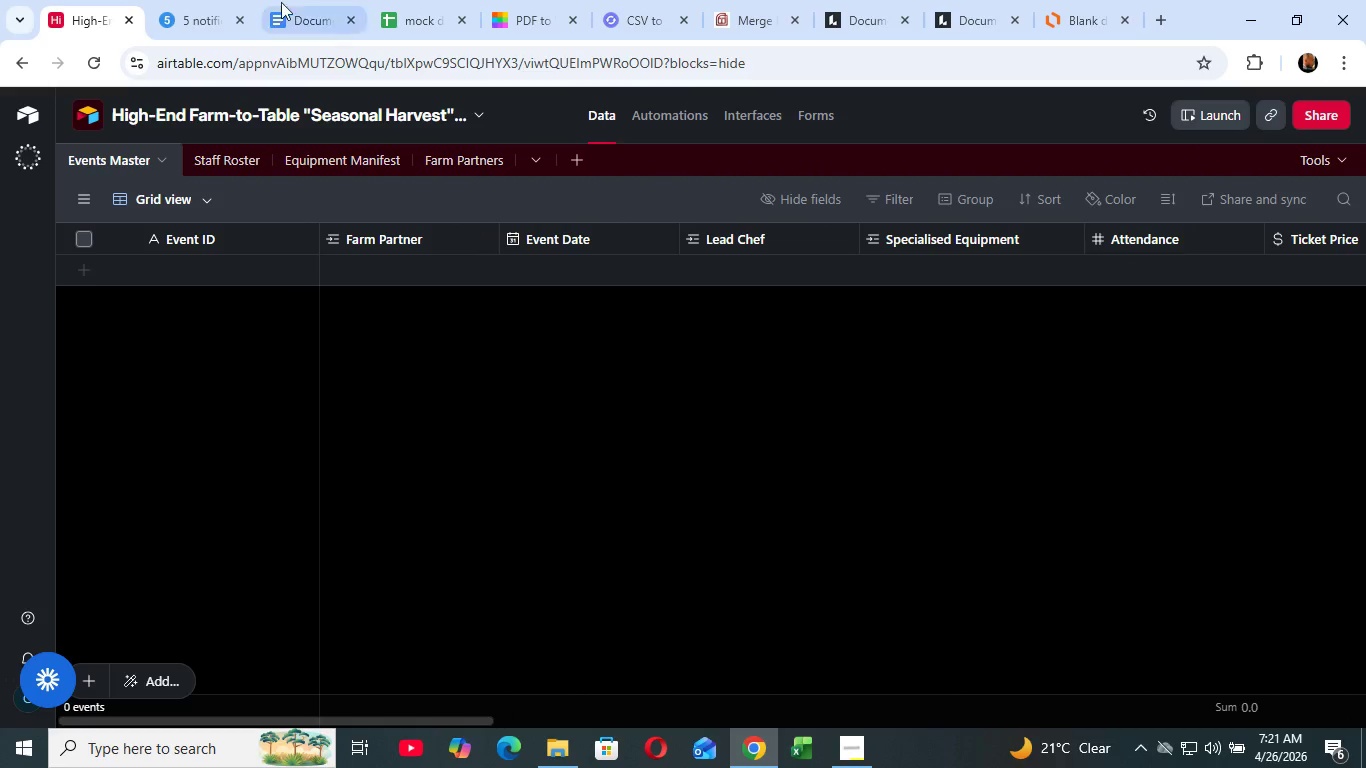 
mouse_move([315, 8])
 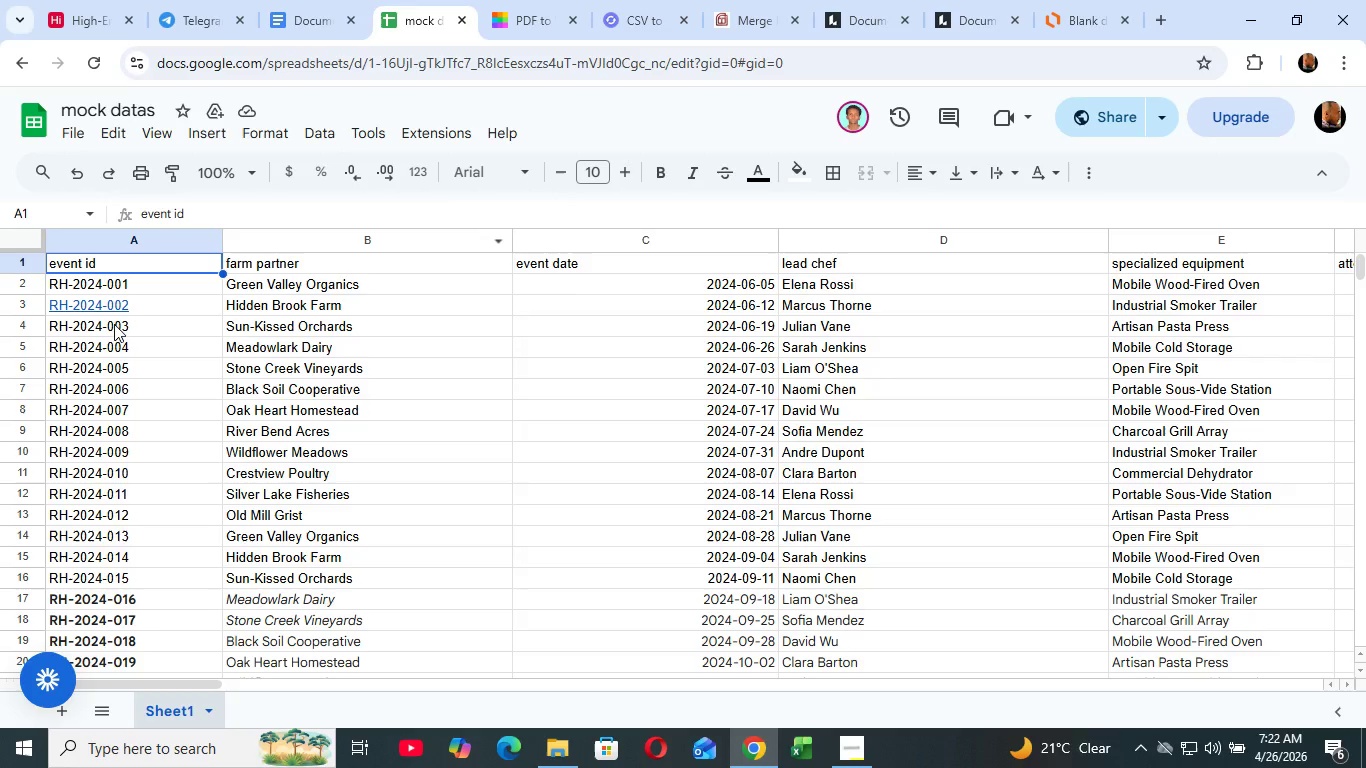 
left_click([148, 293])
 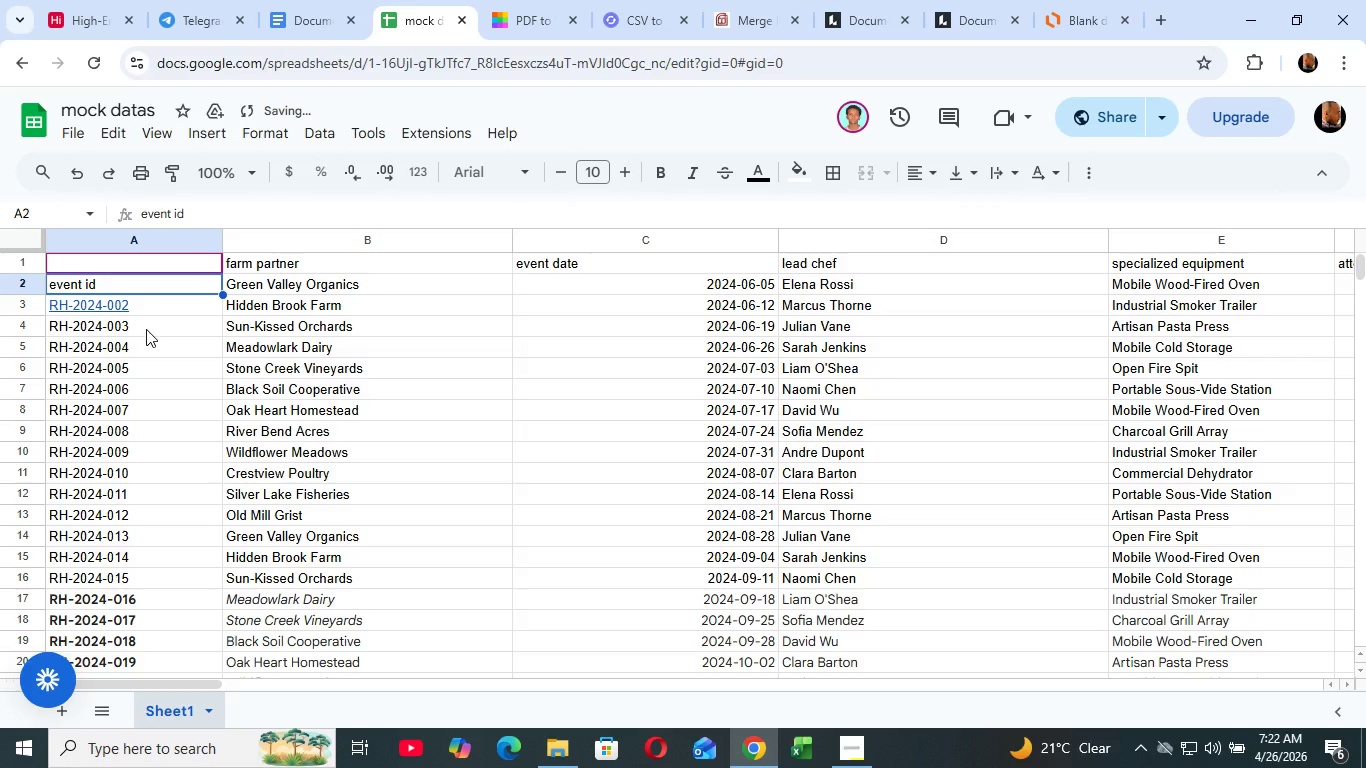 
hold_key(key=ShiftLeft, duration=0.42)
 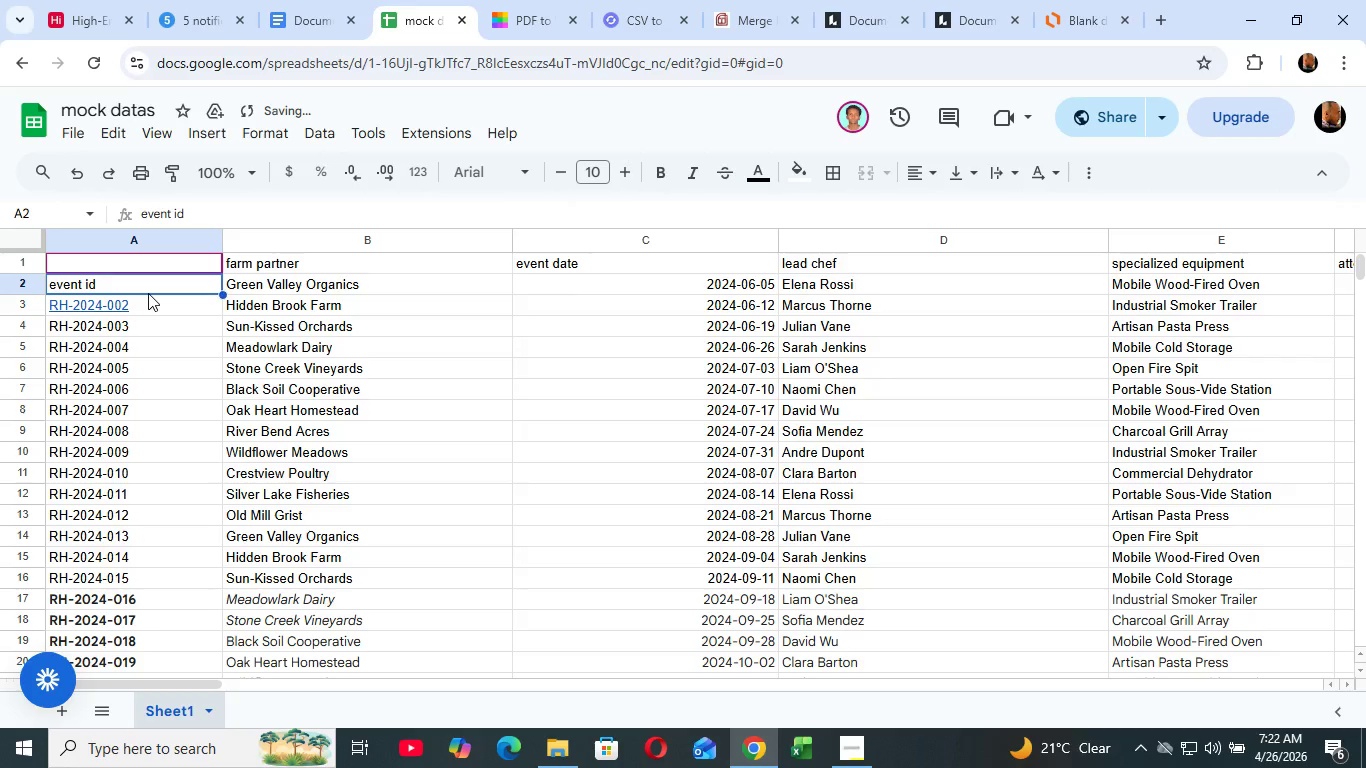 
key(ArrowDown)
 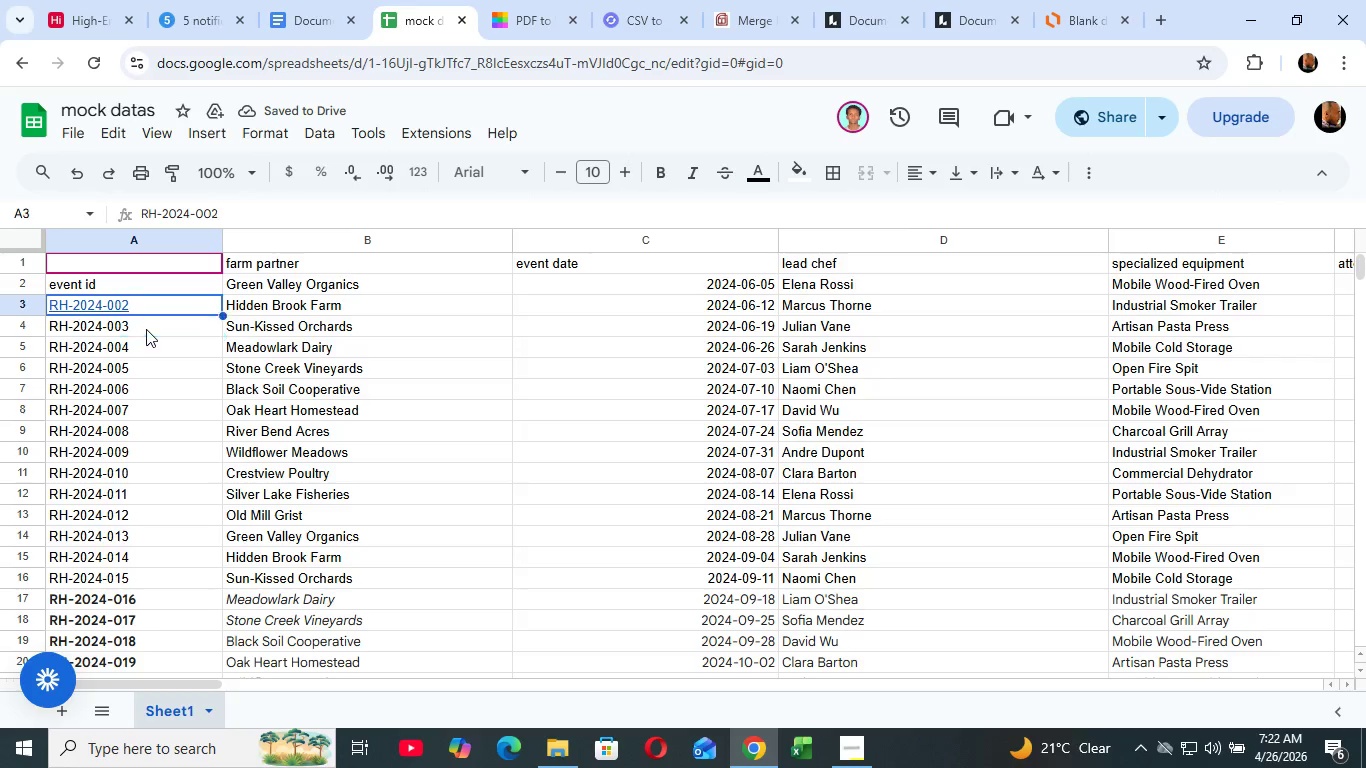 
key(ArrowDown)
 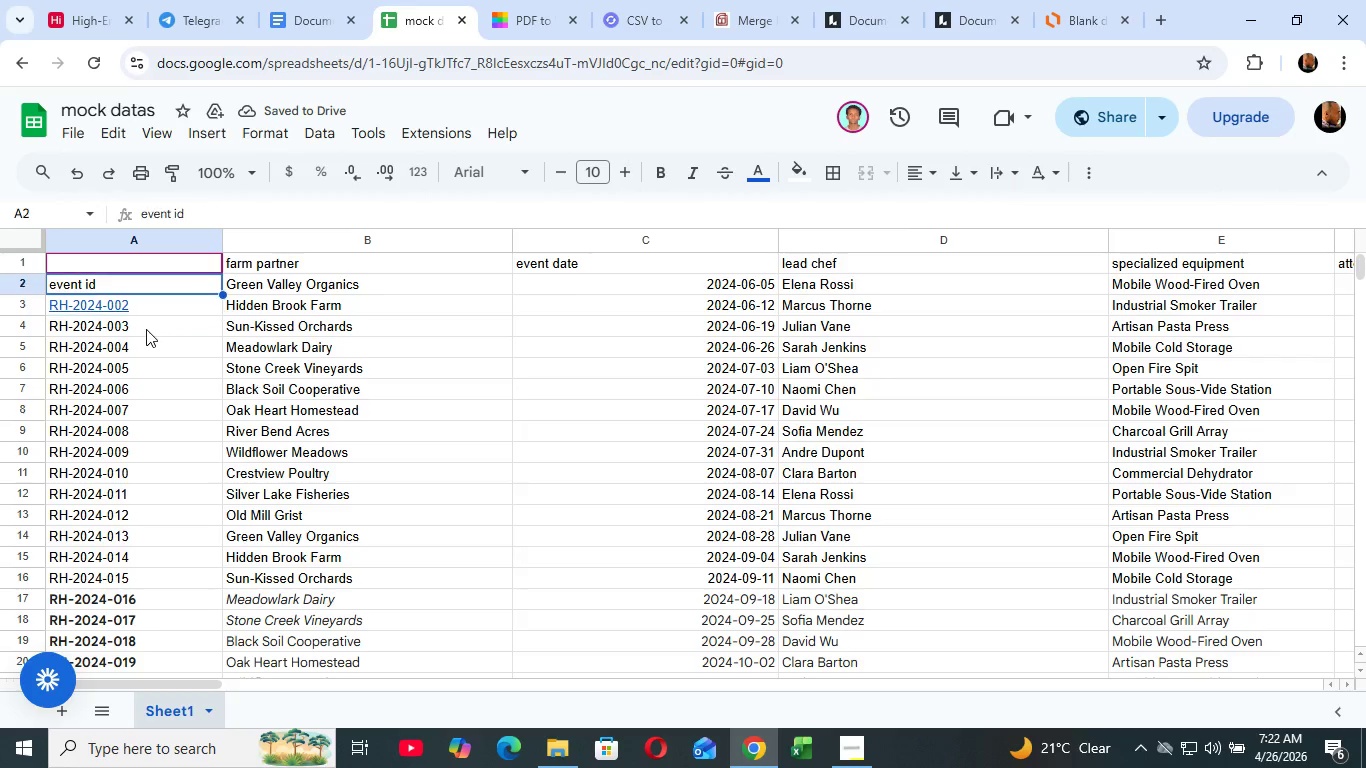 
key(ArrowUp)
 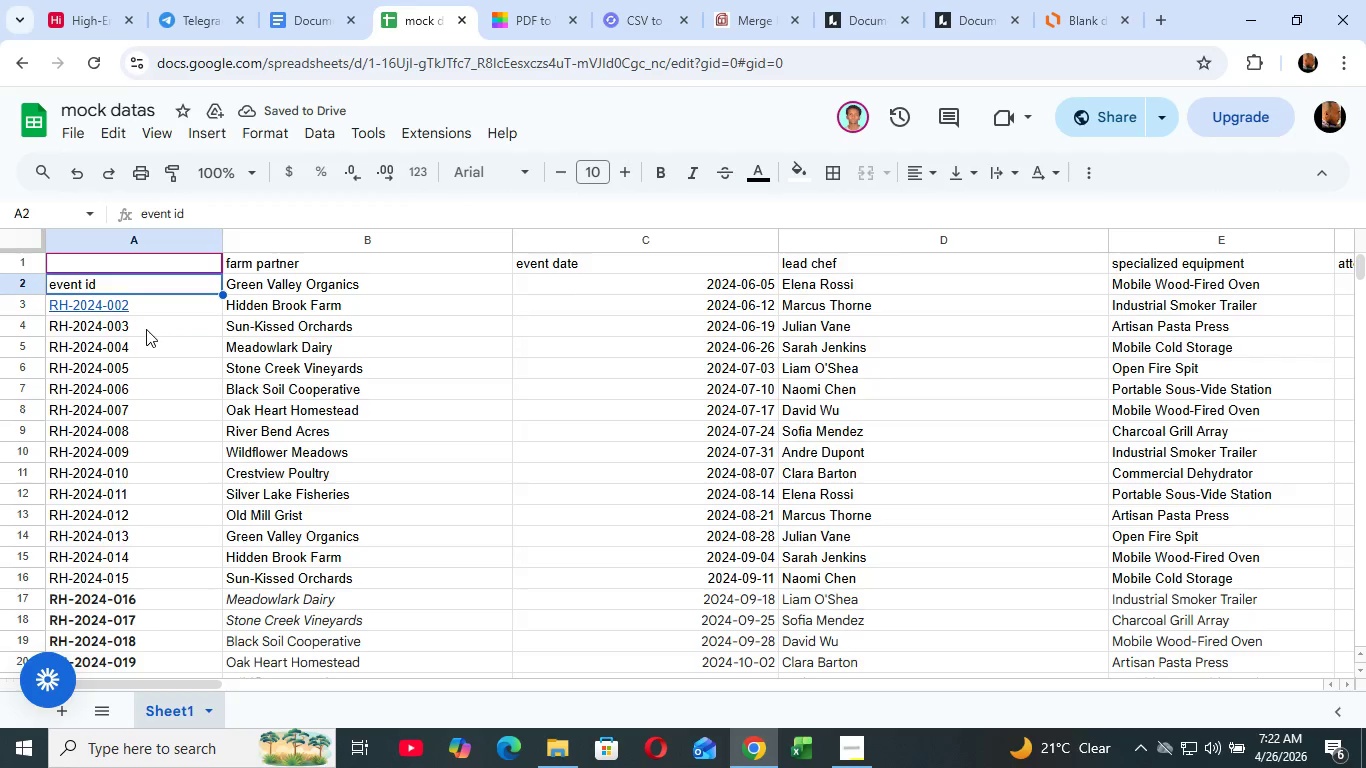 
key(ArrowUp)
 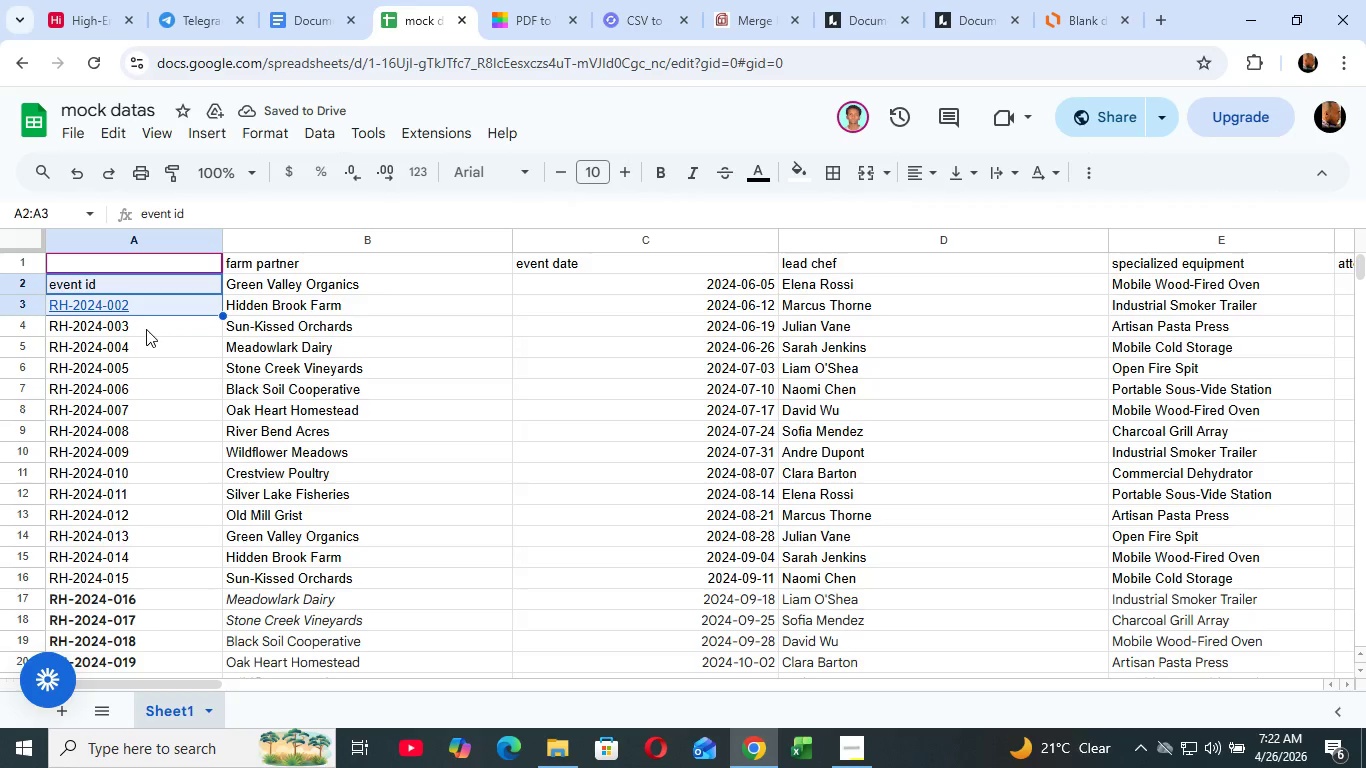 
hold_key(key=ArrowDown, duration=1.53)
 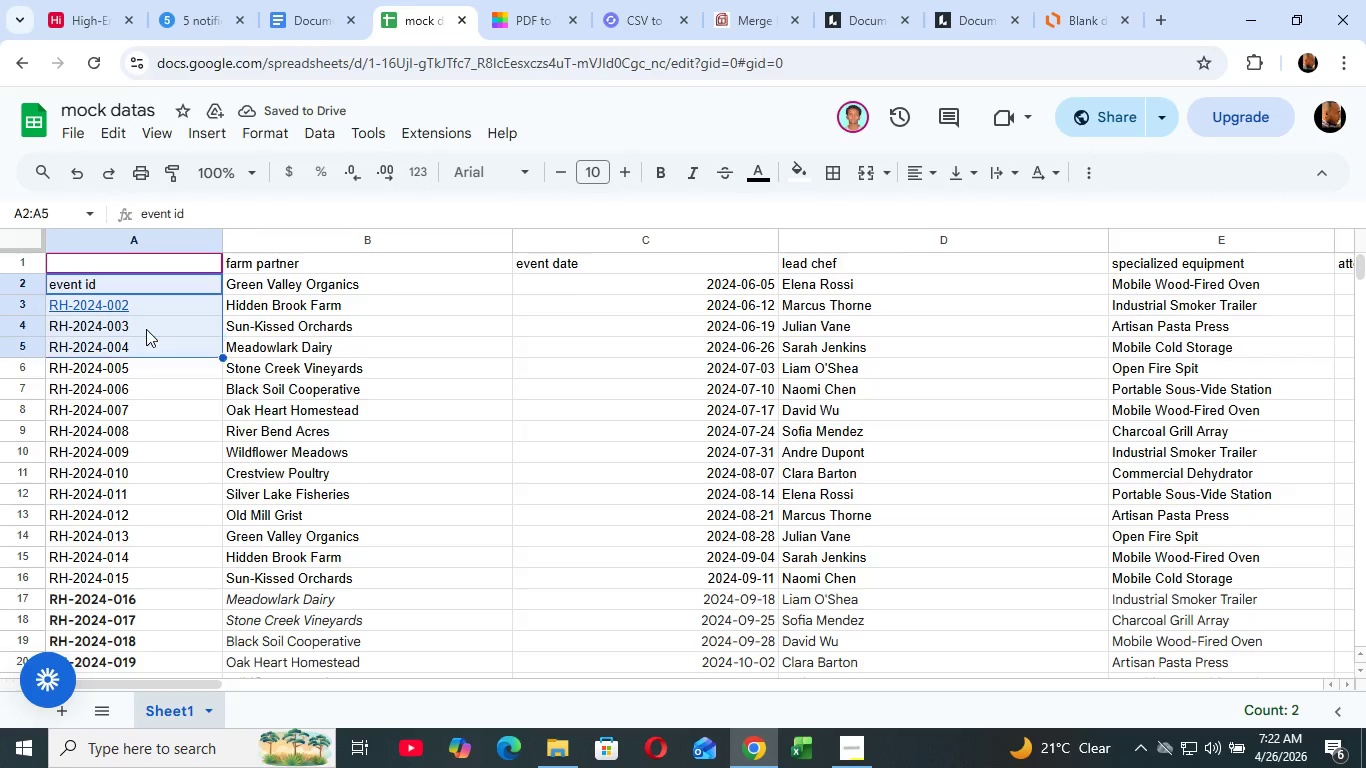 
hold_key(key=ArrowDown, duration=1.53)
 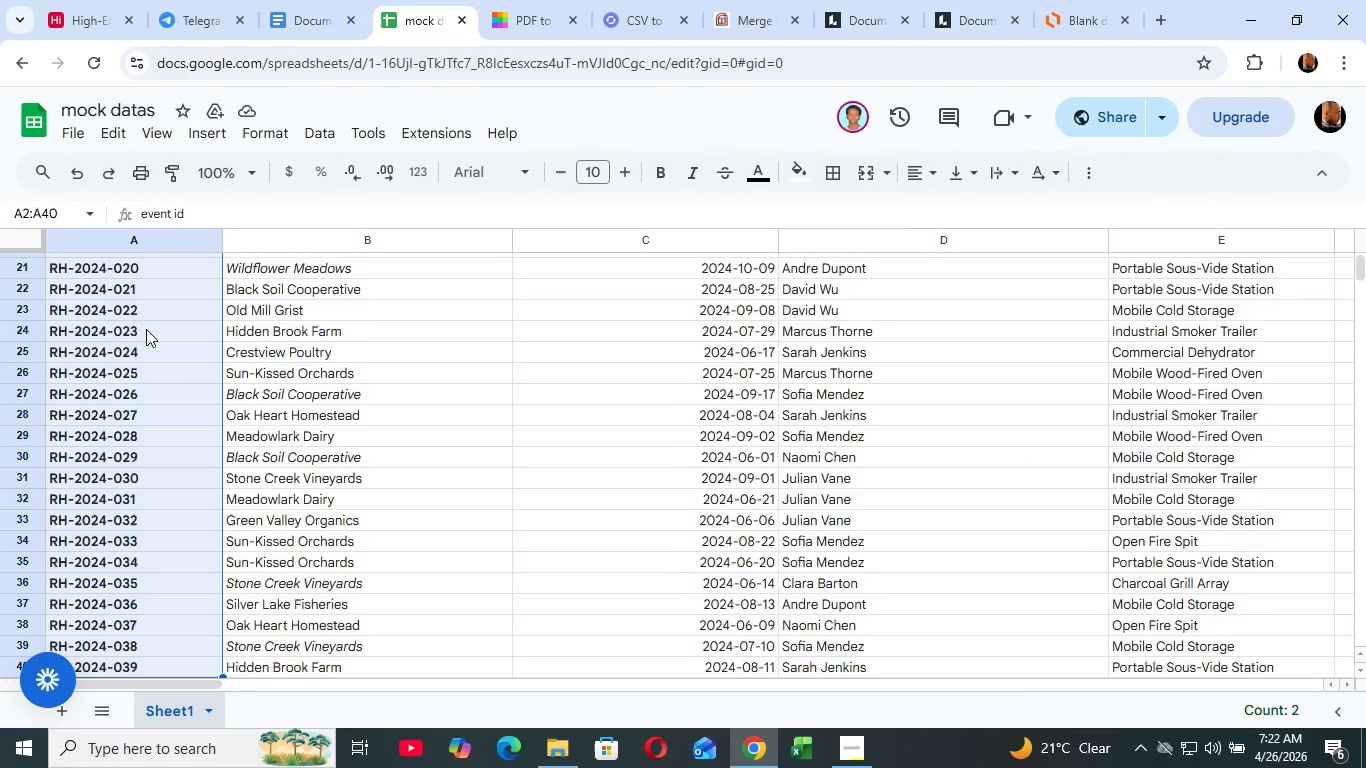 
hold_key(key=ArrowDown, duration=1.5)
 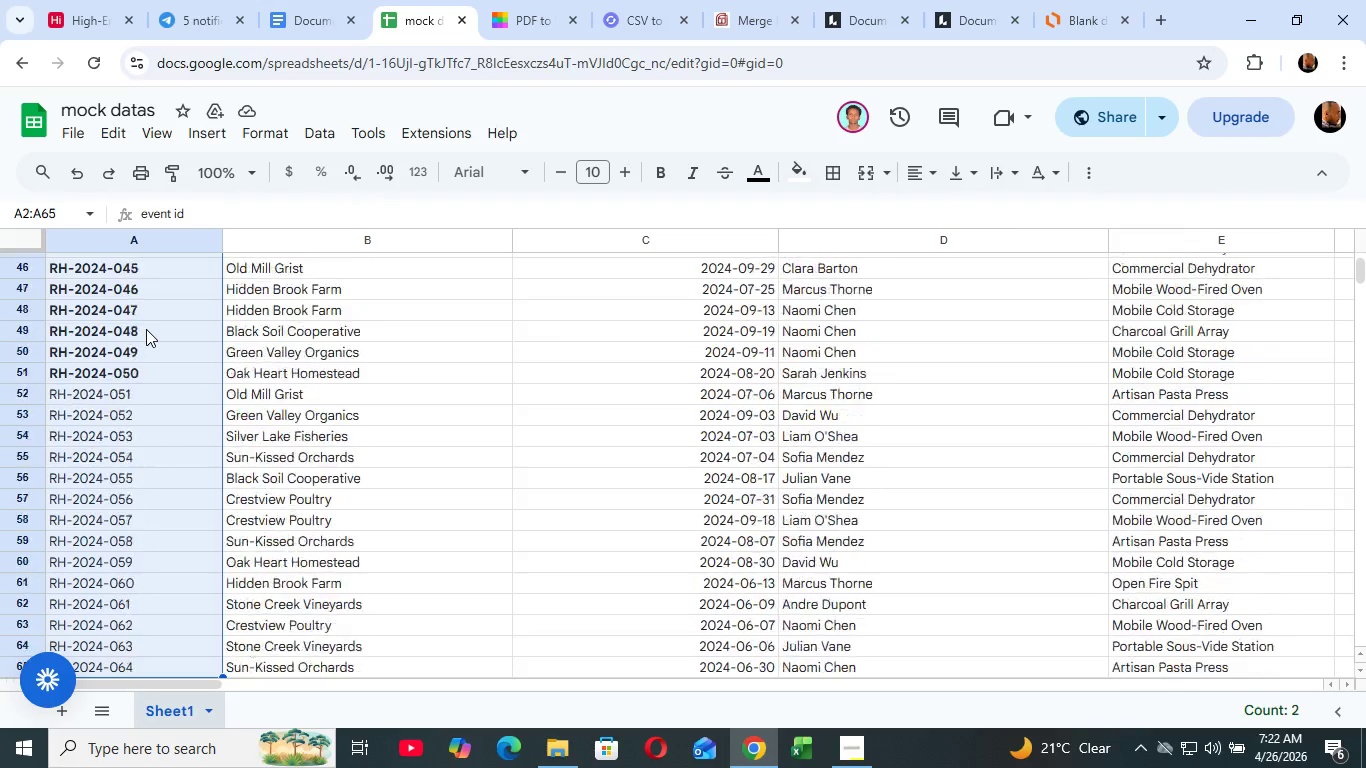 
hold_key(key=ArrowUp, duration=1.23)
 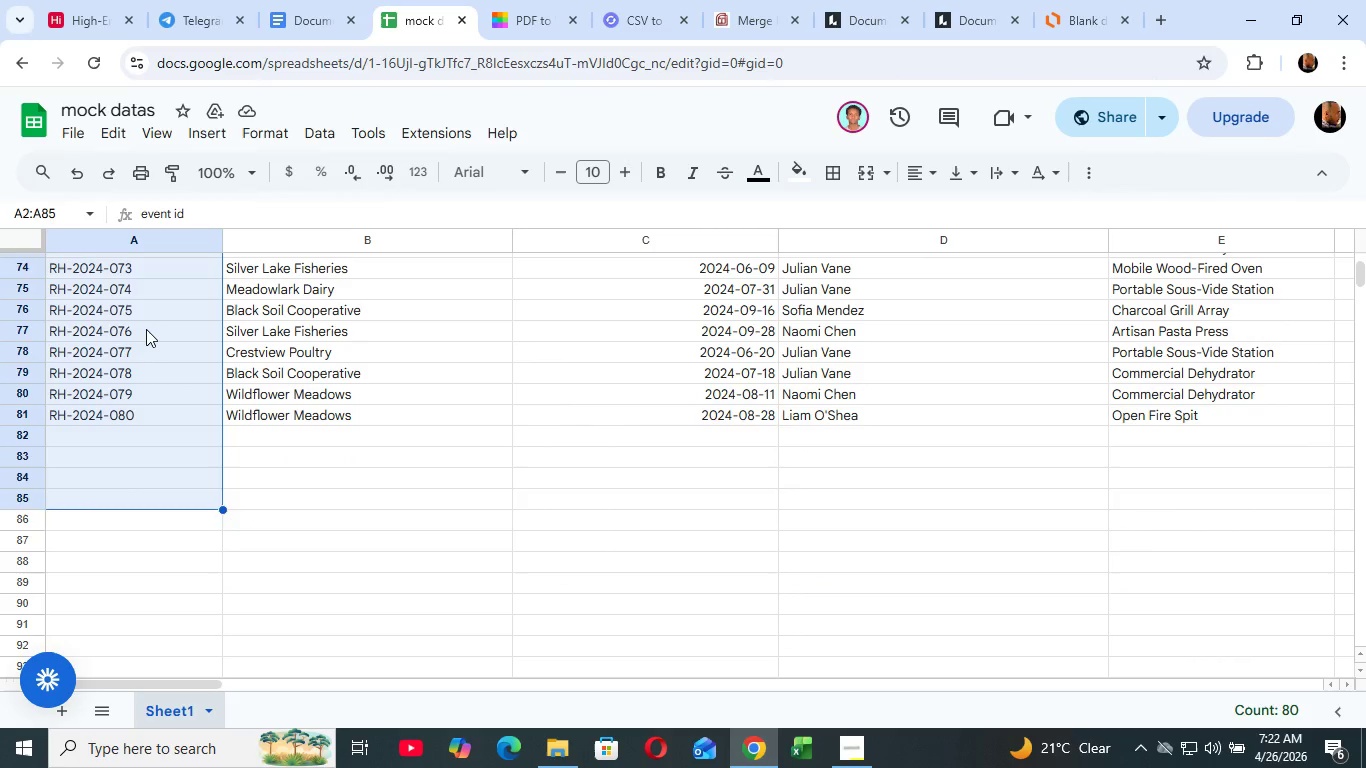 
key(Shift+ArrowDown)
 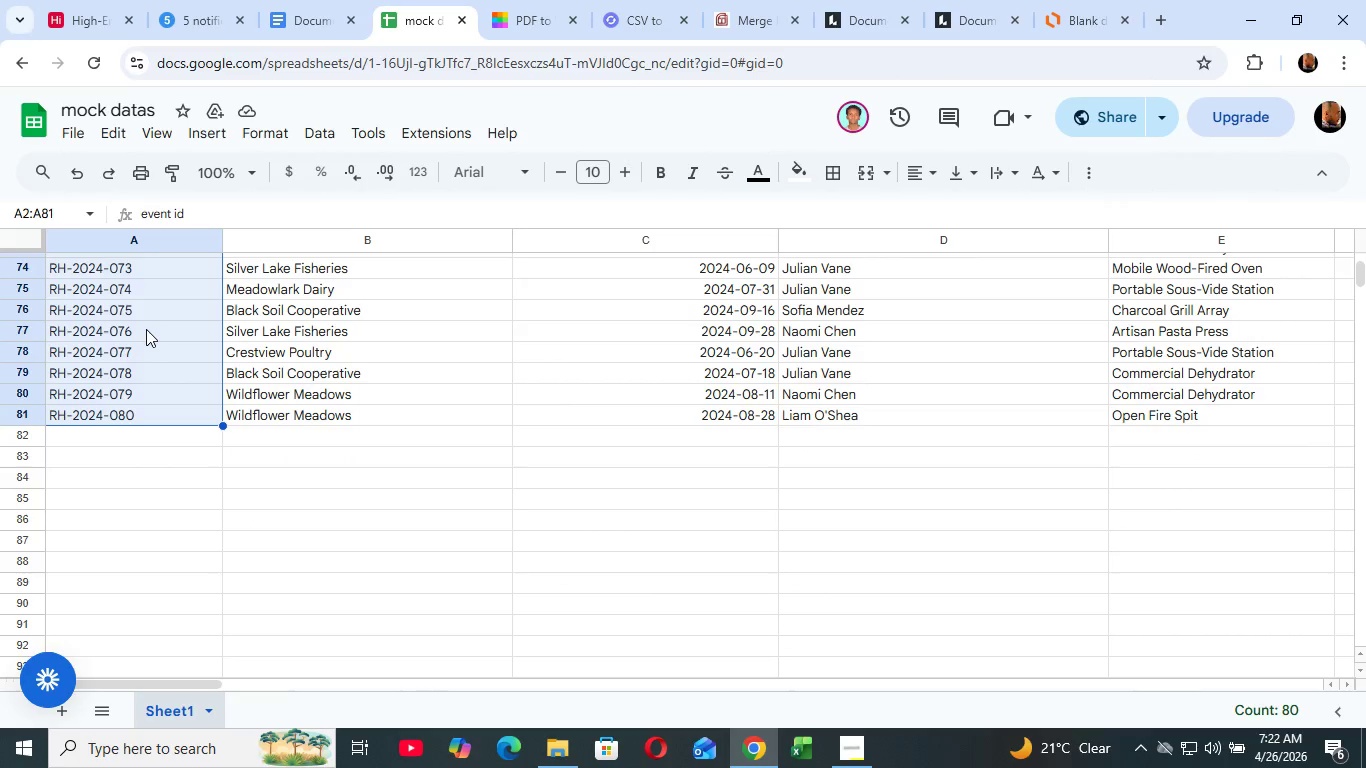 
key(Shift+ArrowDown)
 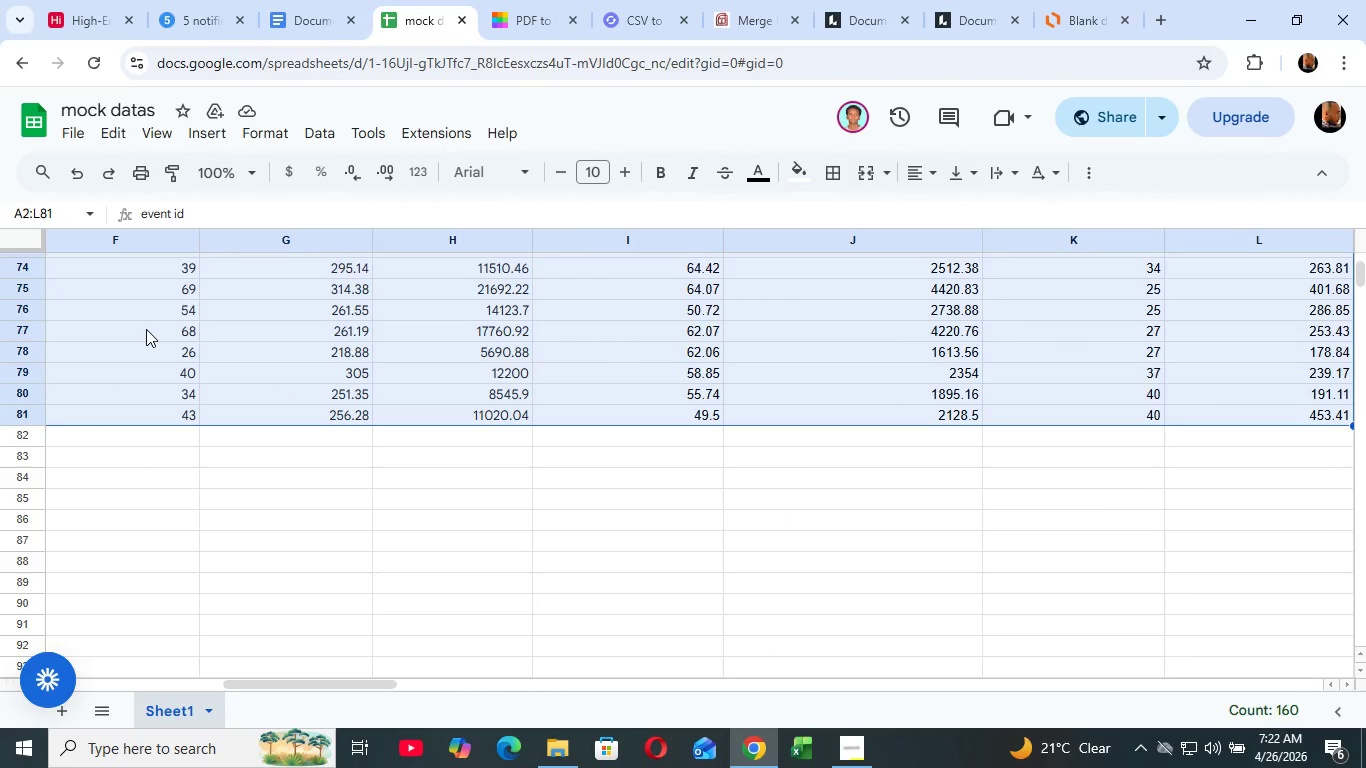 
hold_key(key=ArrowRight, duration=1.11)
 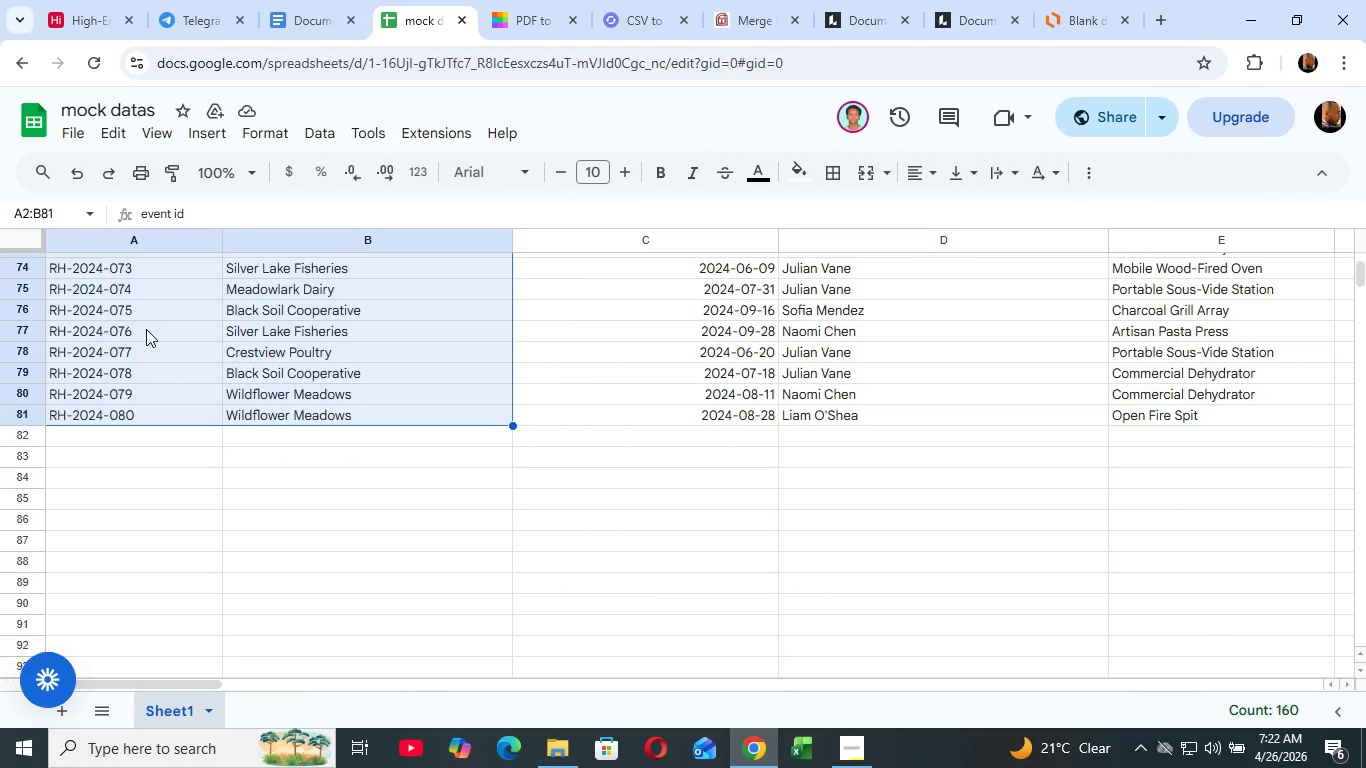 
key(Shift+ArrowRight)
 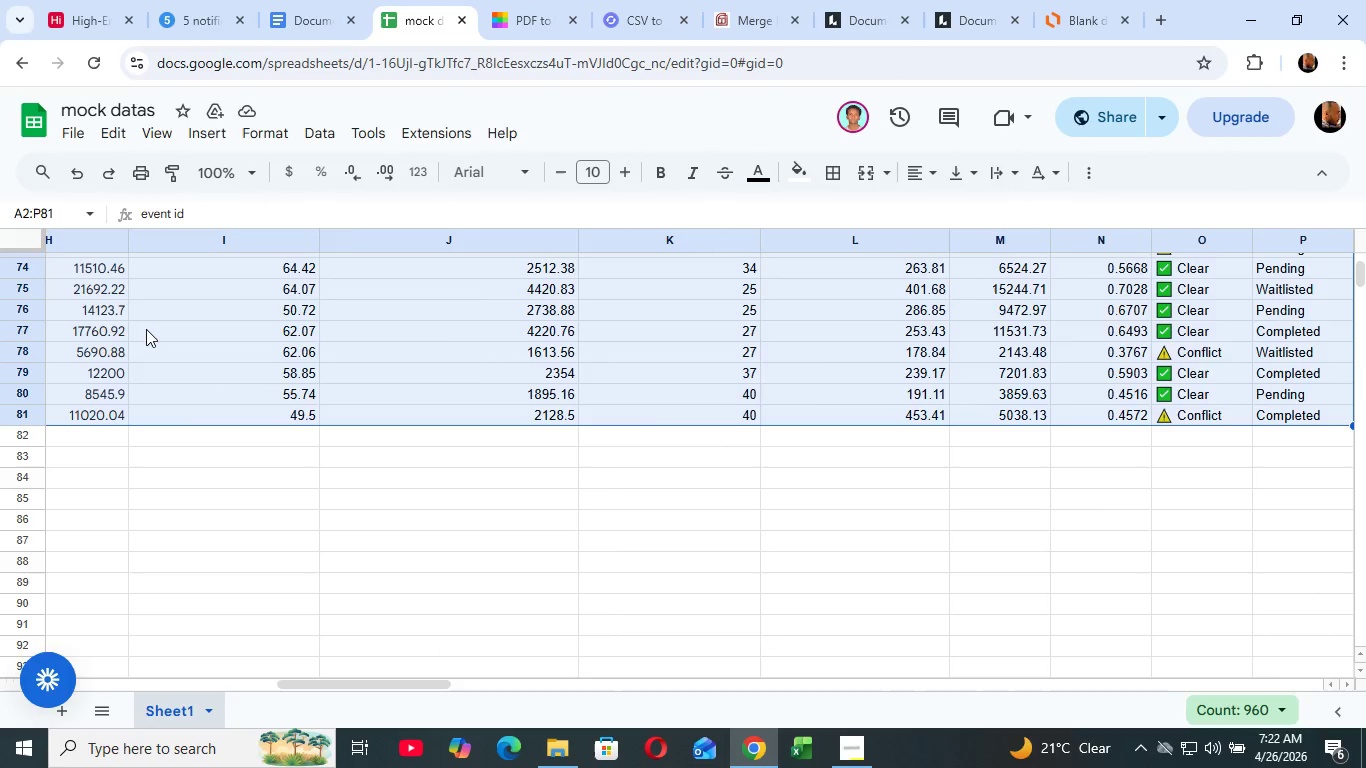 
key(Shift+ArrowRight)
 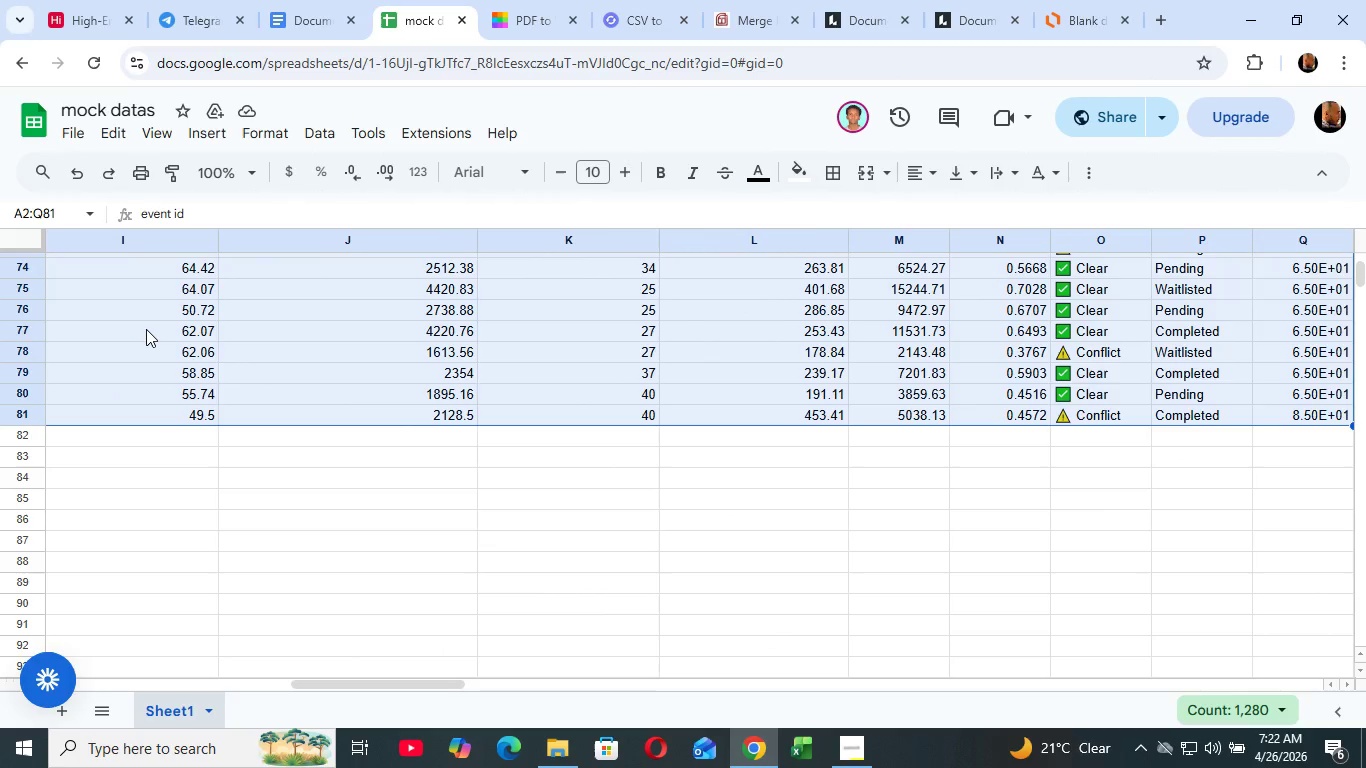 
key(Shift+ArrowRight)
 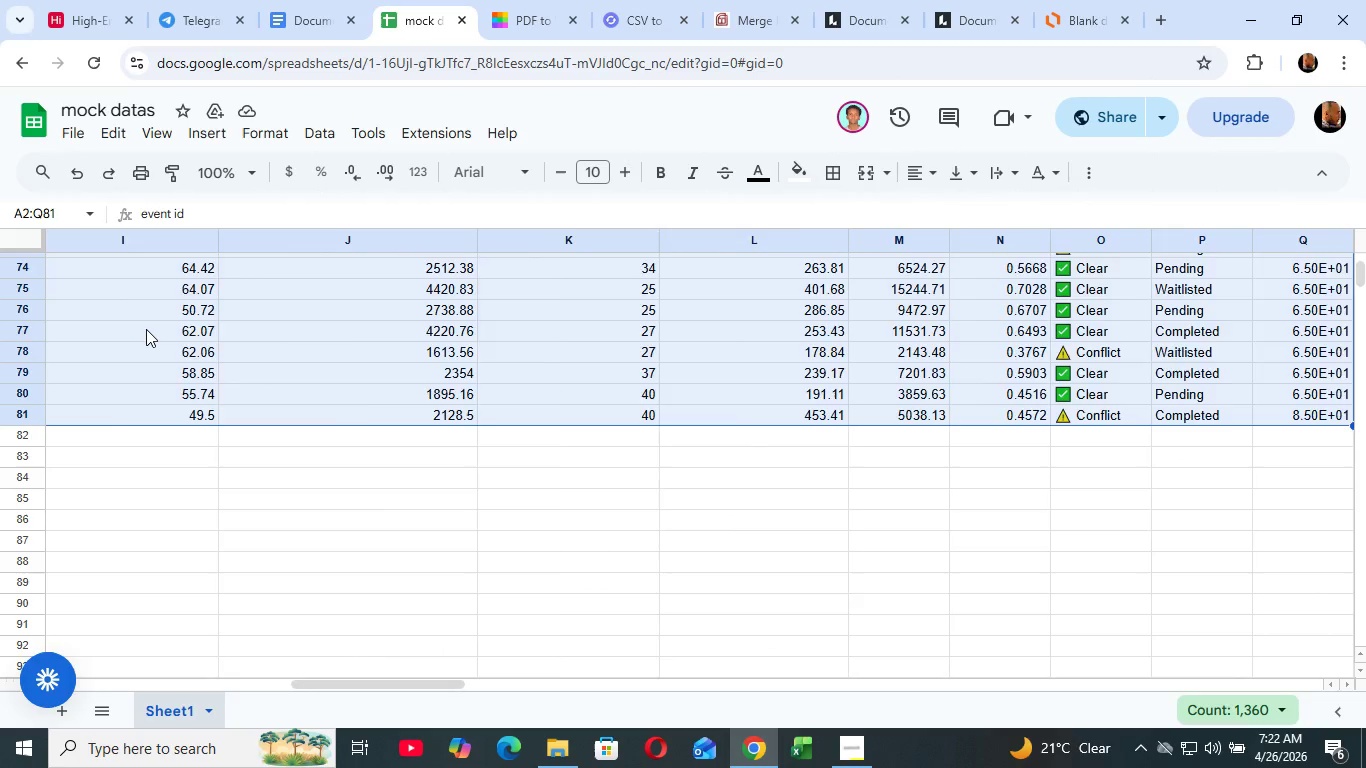 
key(Shift+ArrowRight)
 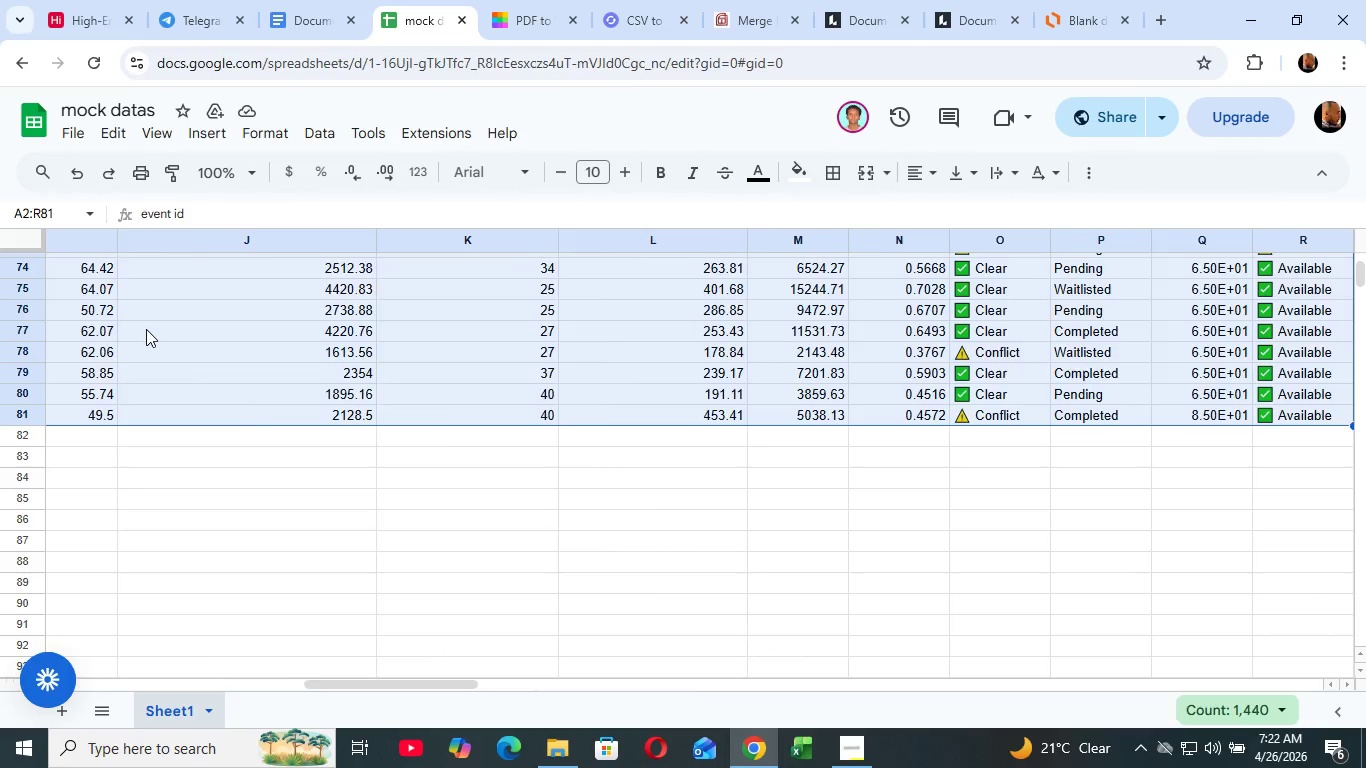 
key(Shift+ArrowRight)
 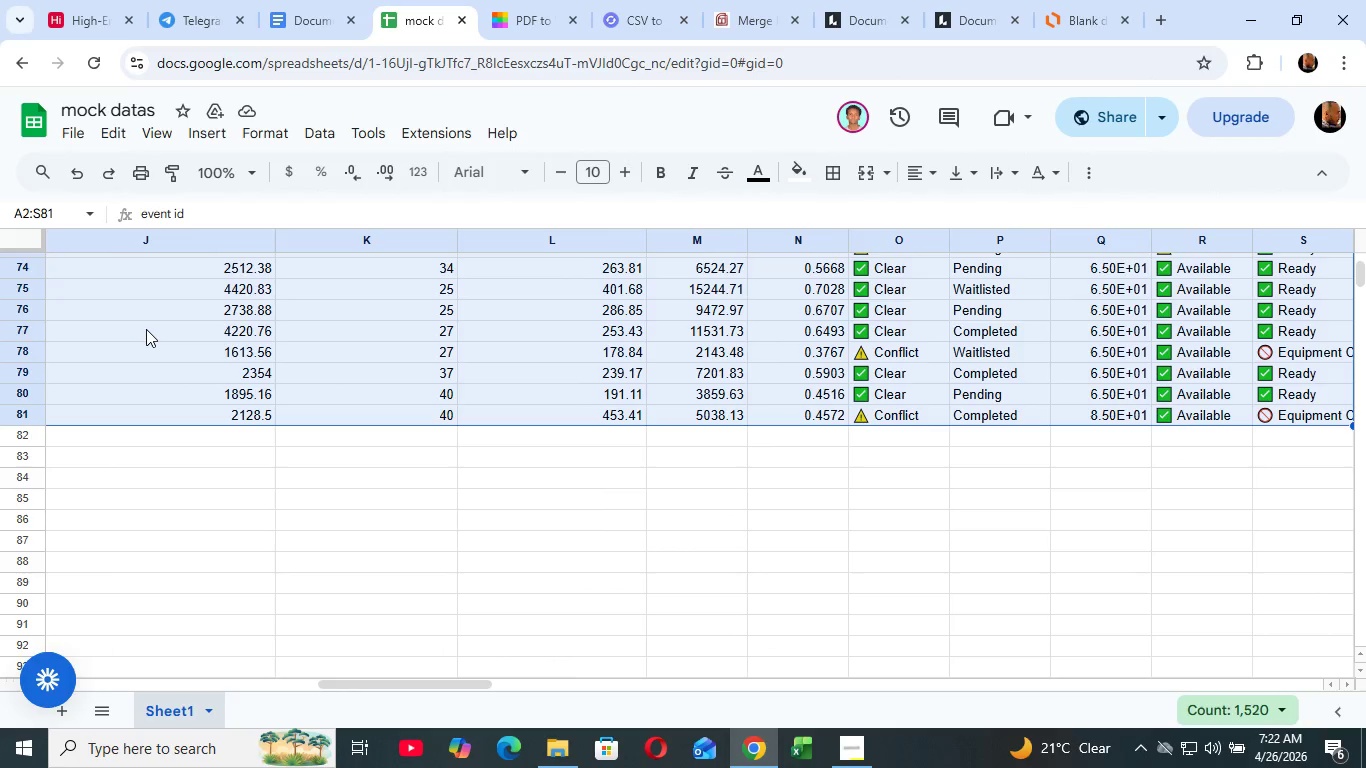 
key(Shift+ArrowRight)
 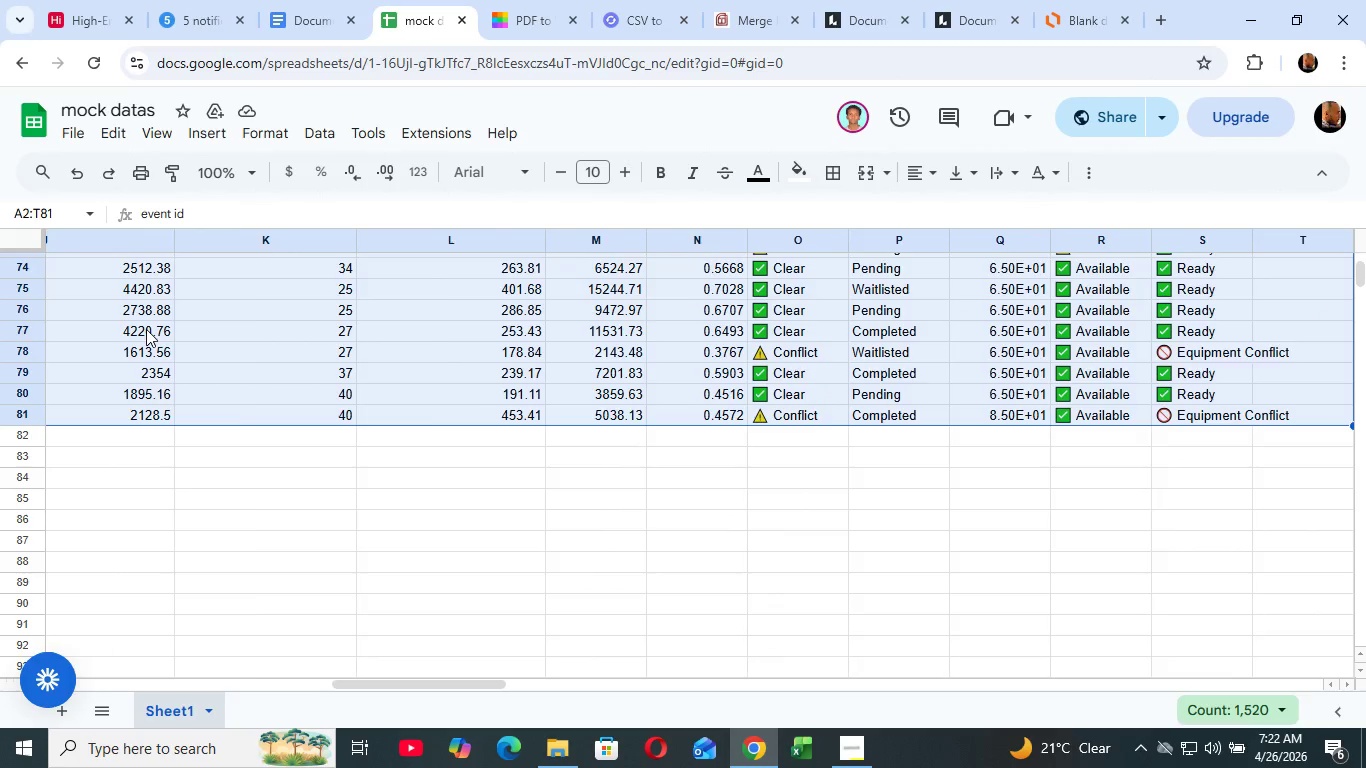 
key(Shift+ArrowRight)
 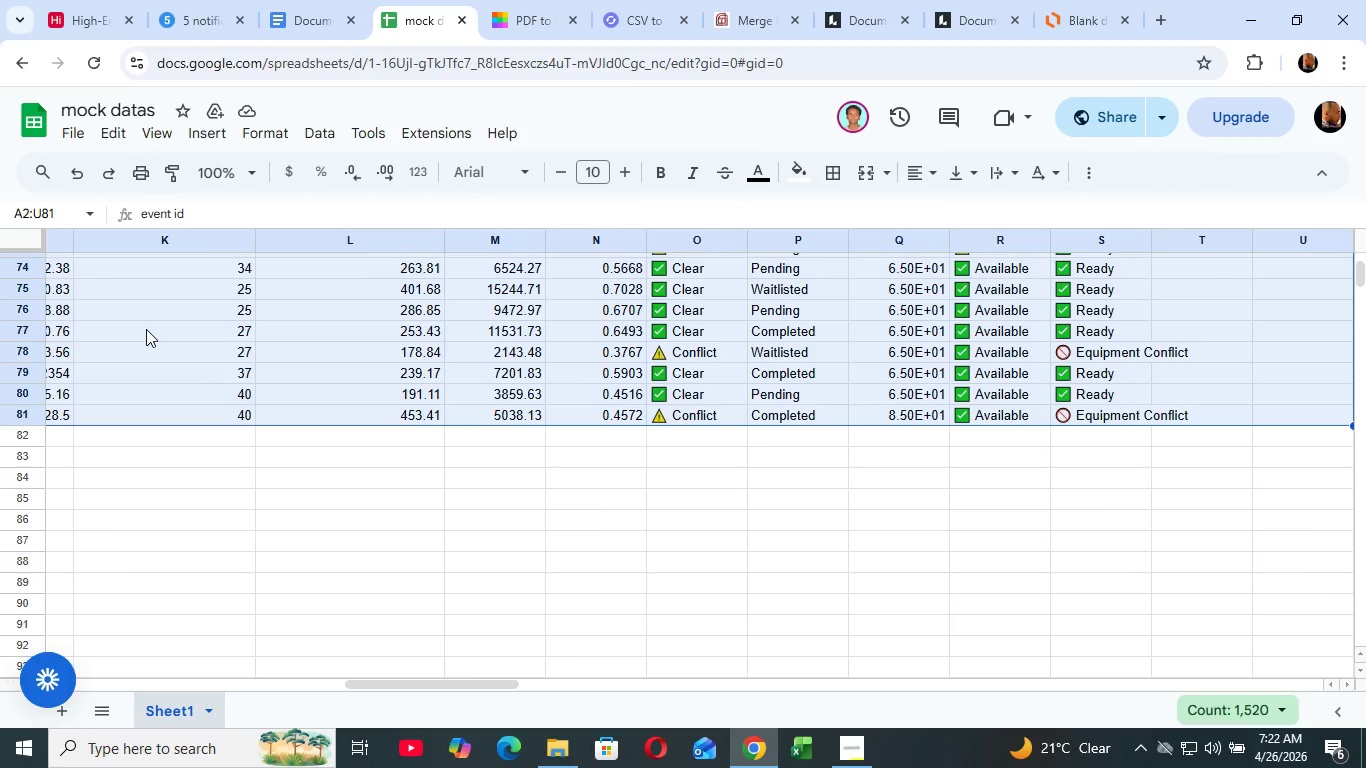 
key(Shift+ArrowRight)
 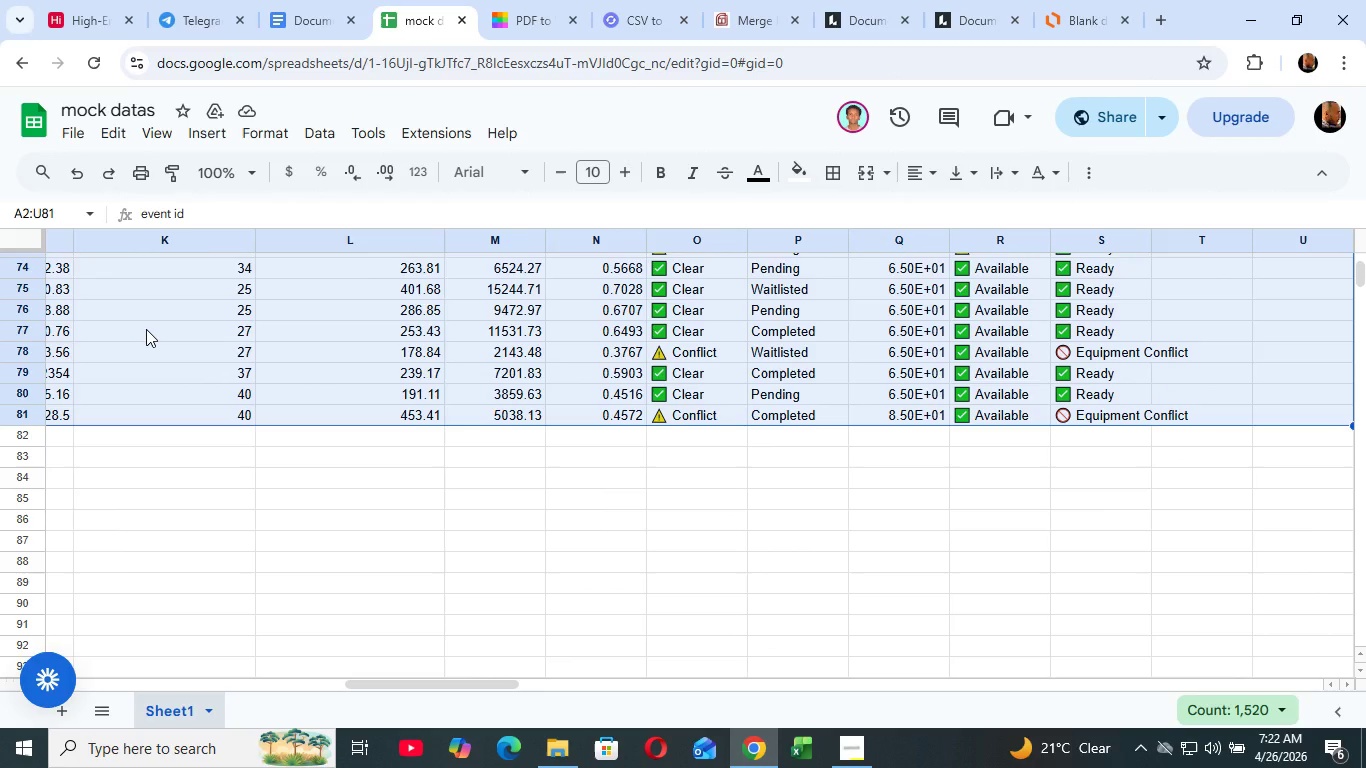 
key(Shift+ArrowLeft)
 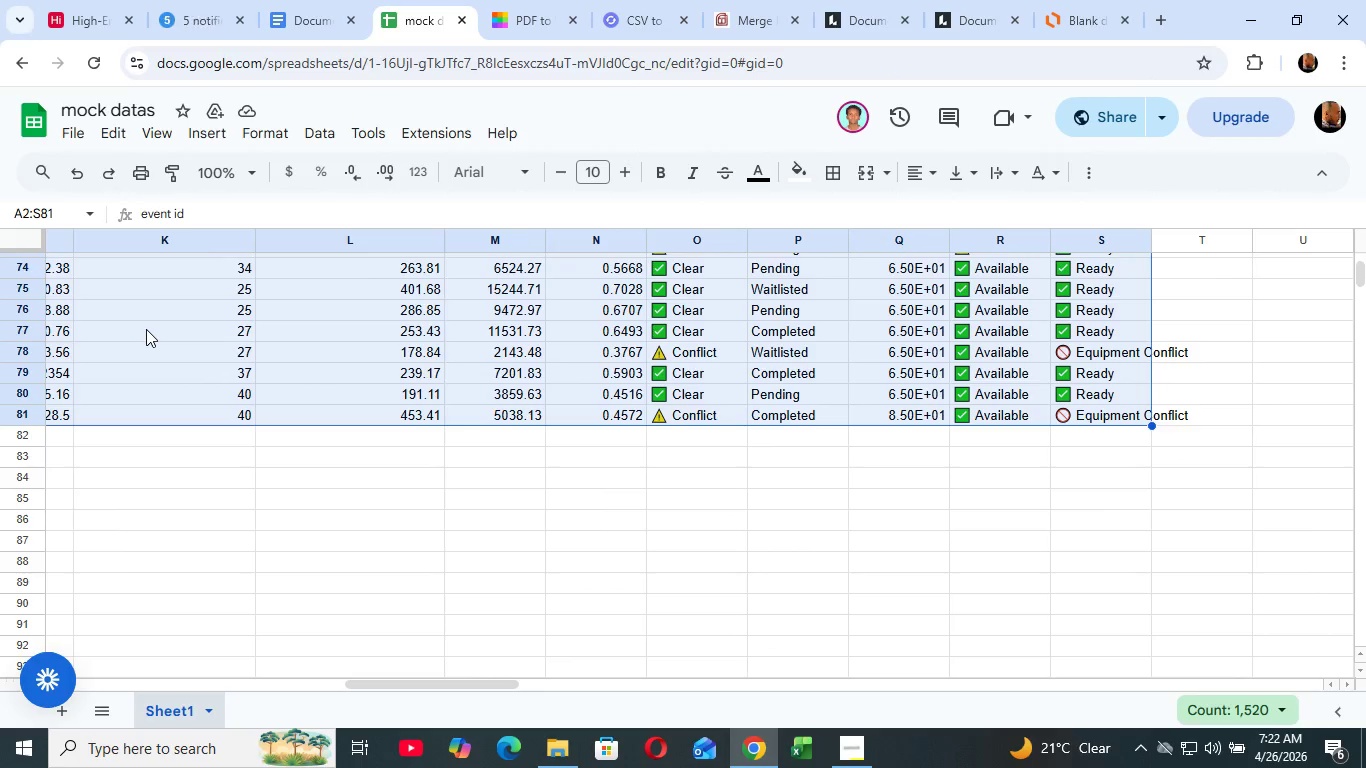 
key(Shift+ArrowLeft)
 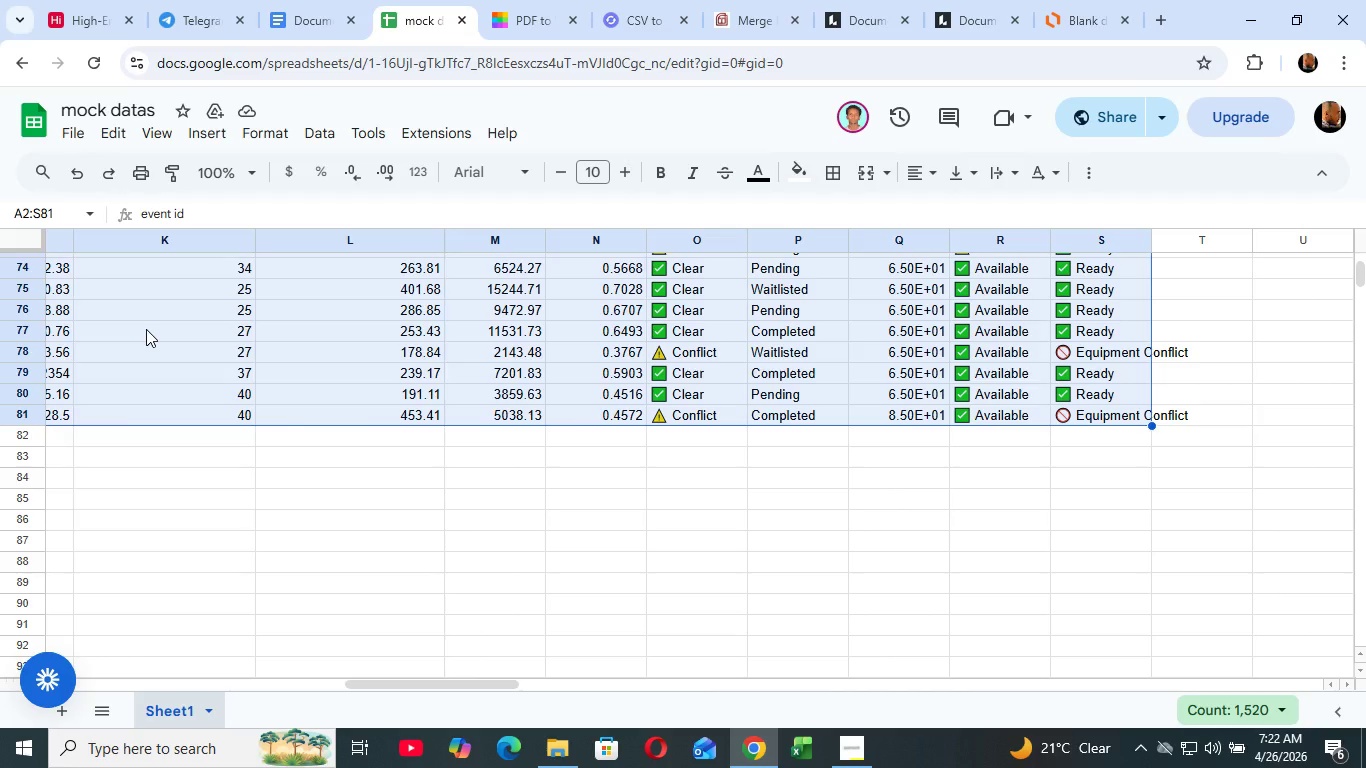 
hold_key(key=ControlRight, duration=1.39)
 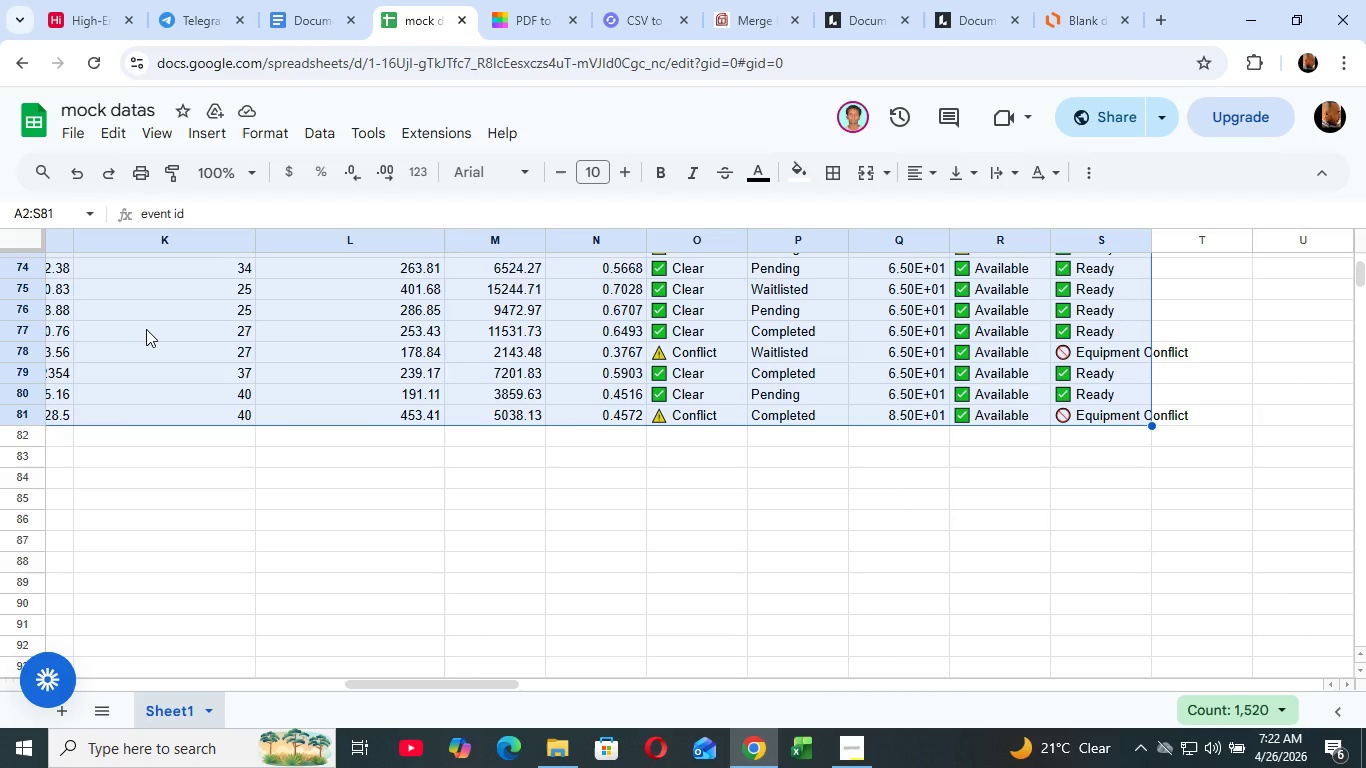 
key(C)
 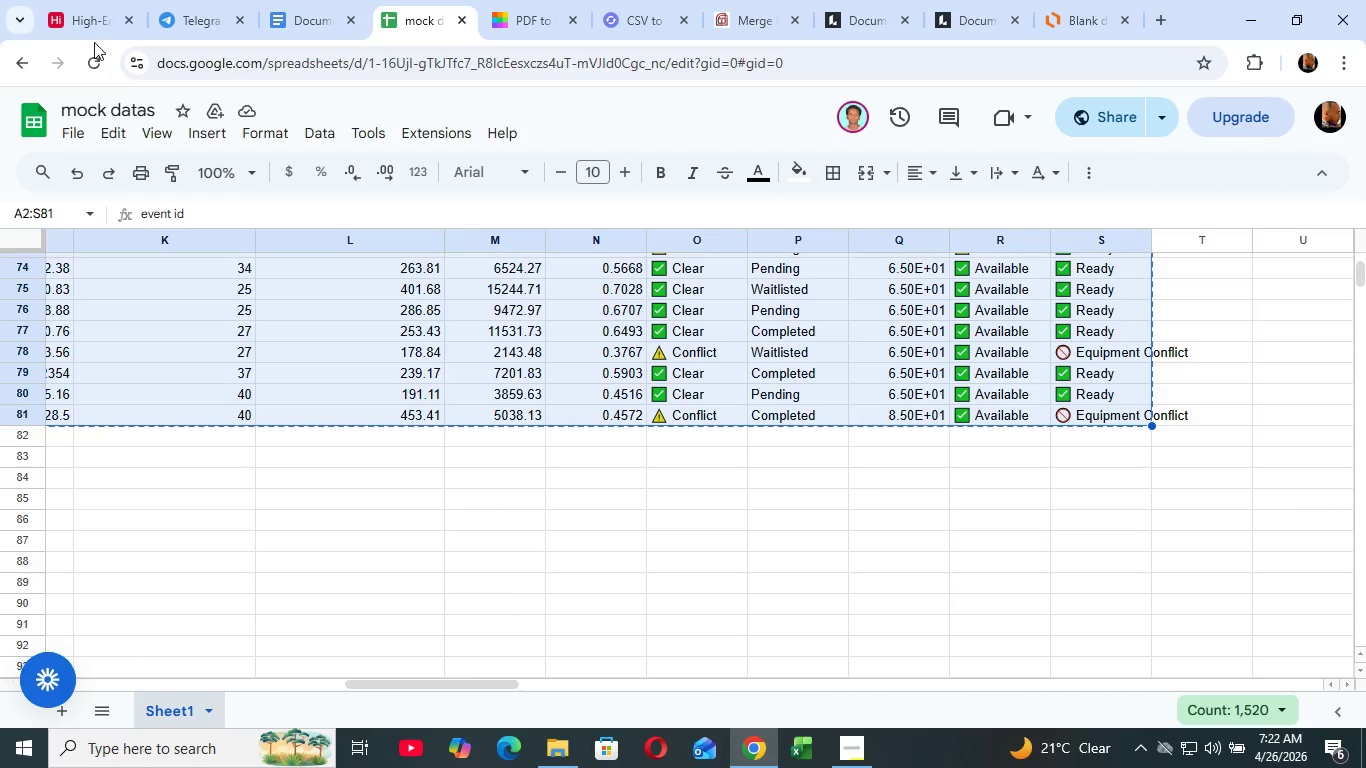 
left_click([92, 16])
 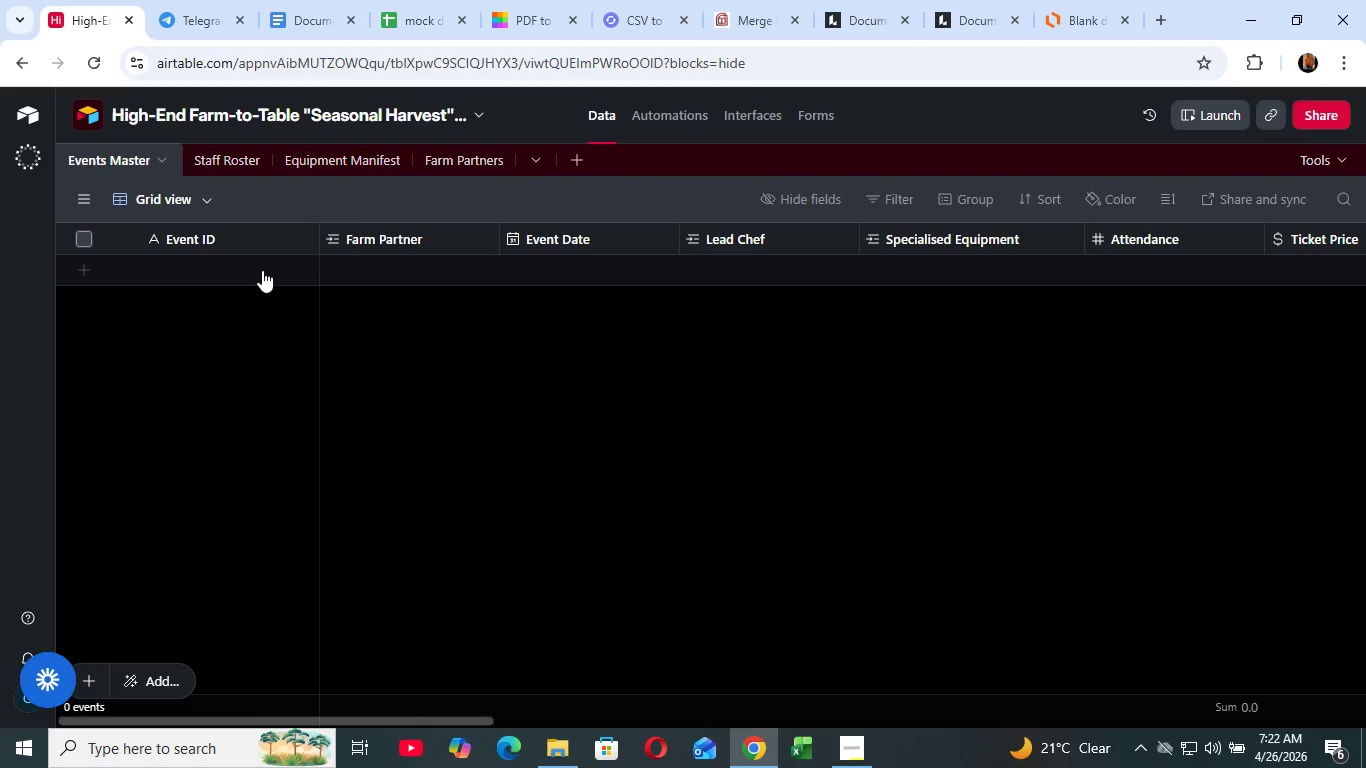 
left_click([262, 270])
 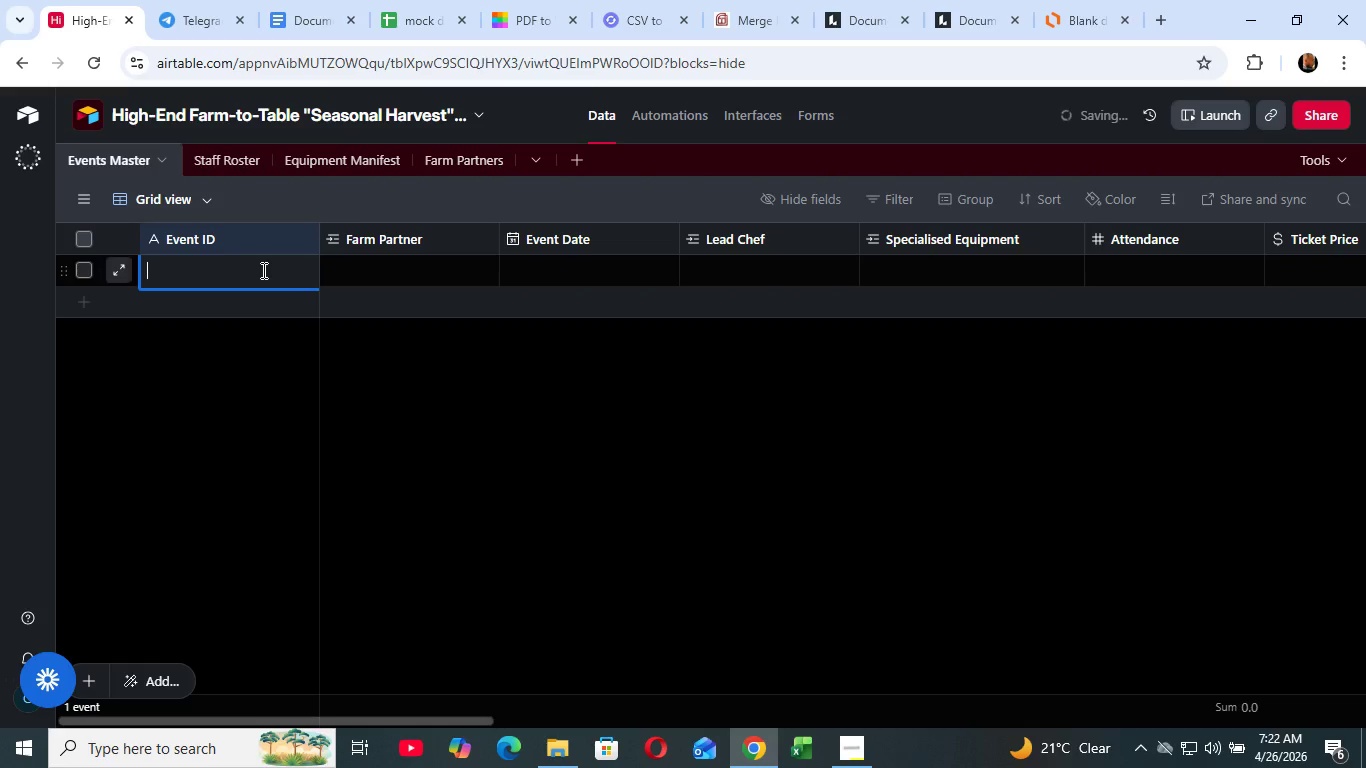 
key(Control+V)
 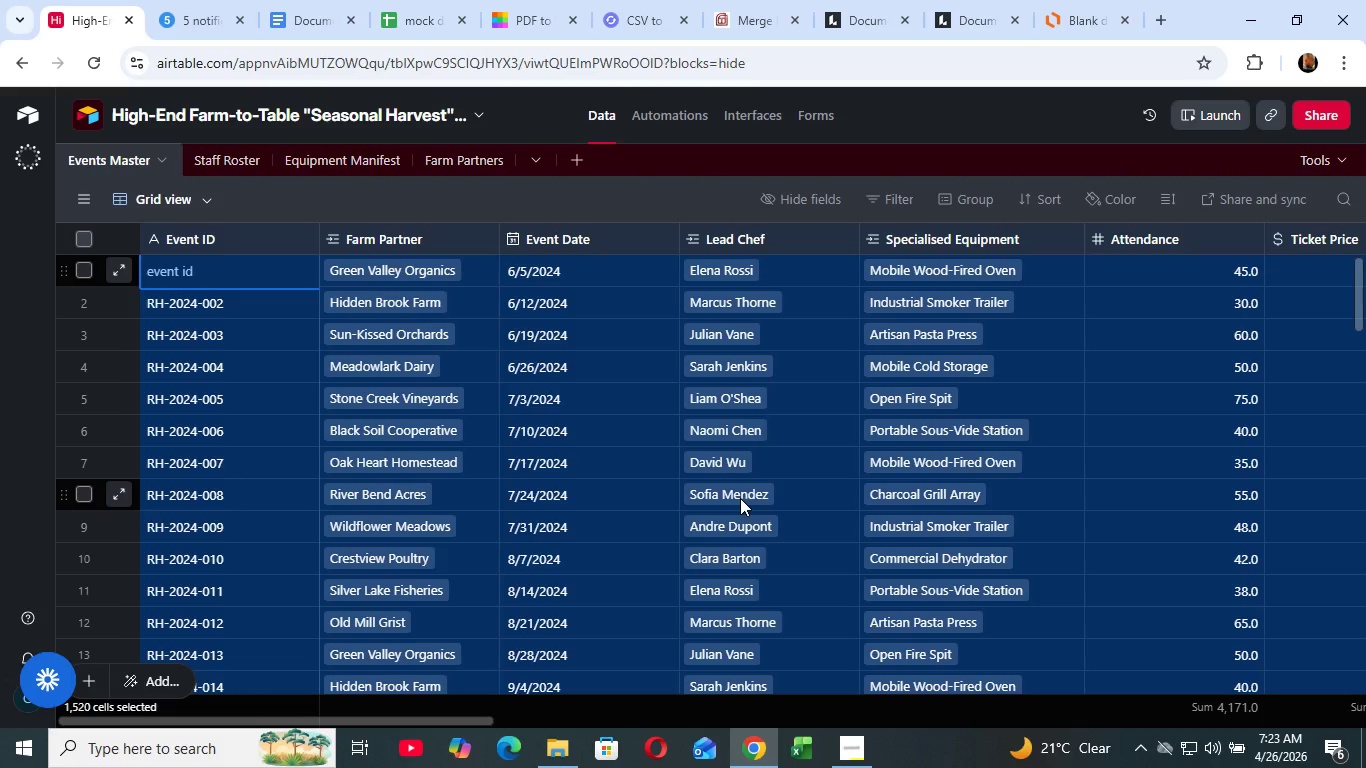 
wait(49.23)
 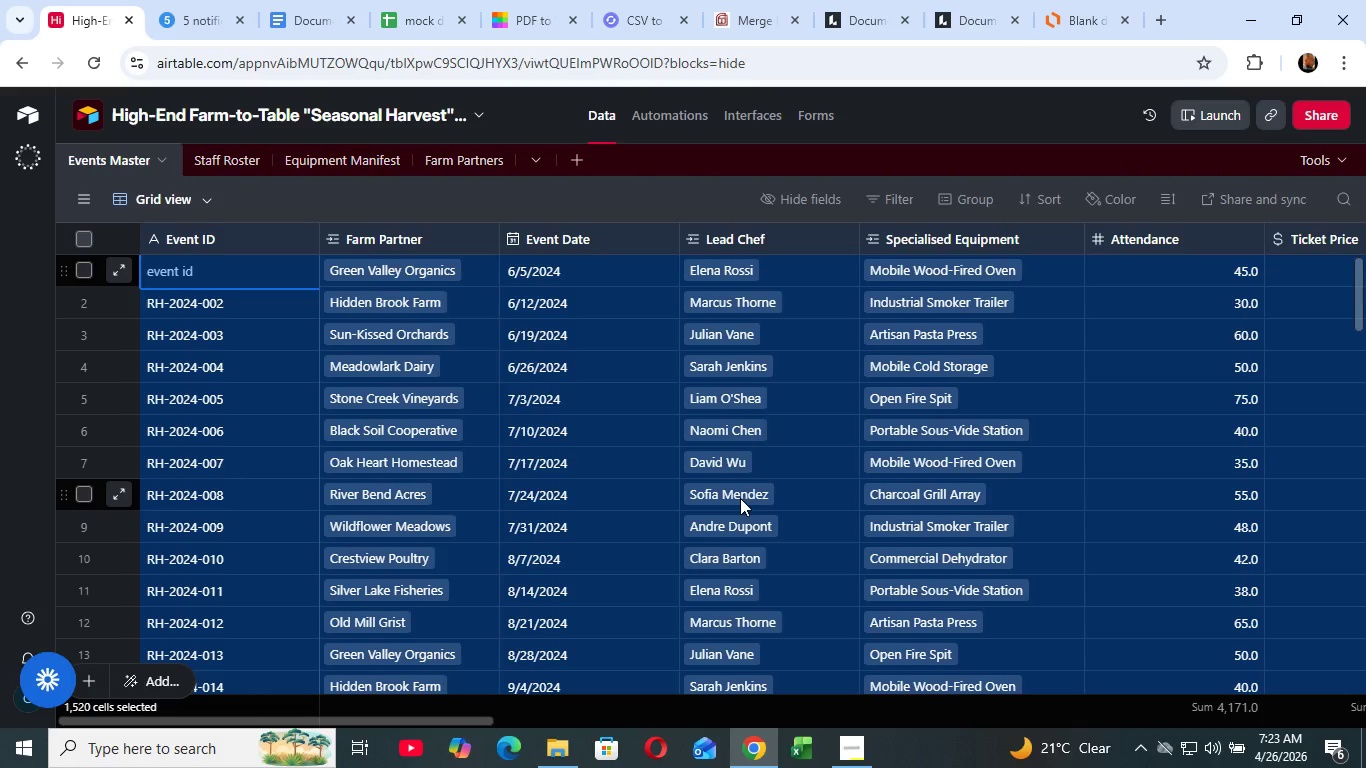 
left_click_drag(start_coordinate=[393, 722], to_coordinate=[289, 767])
 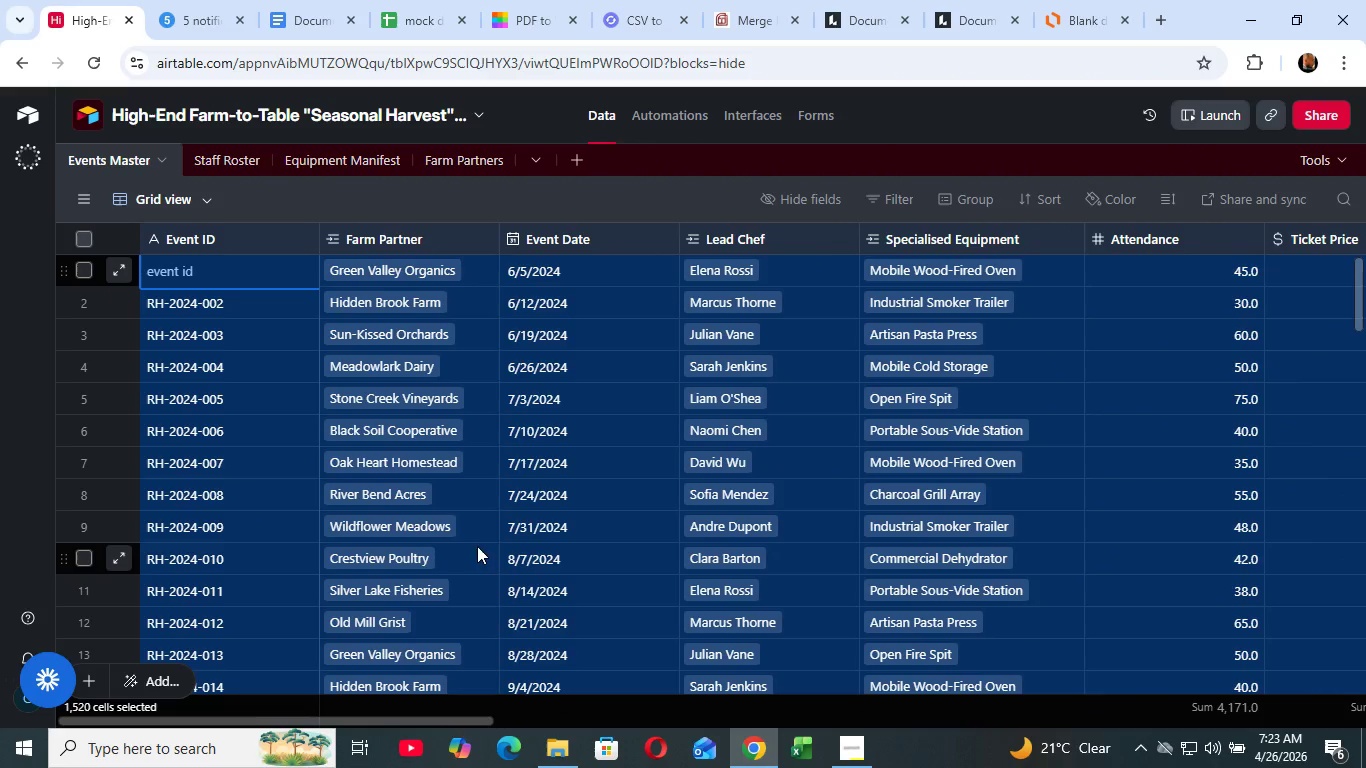 
left_click([479, 534])
 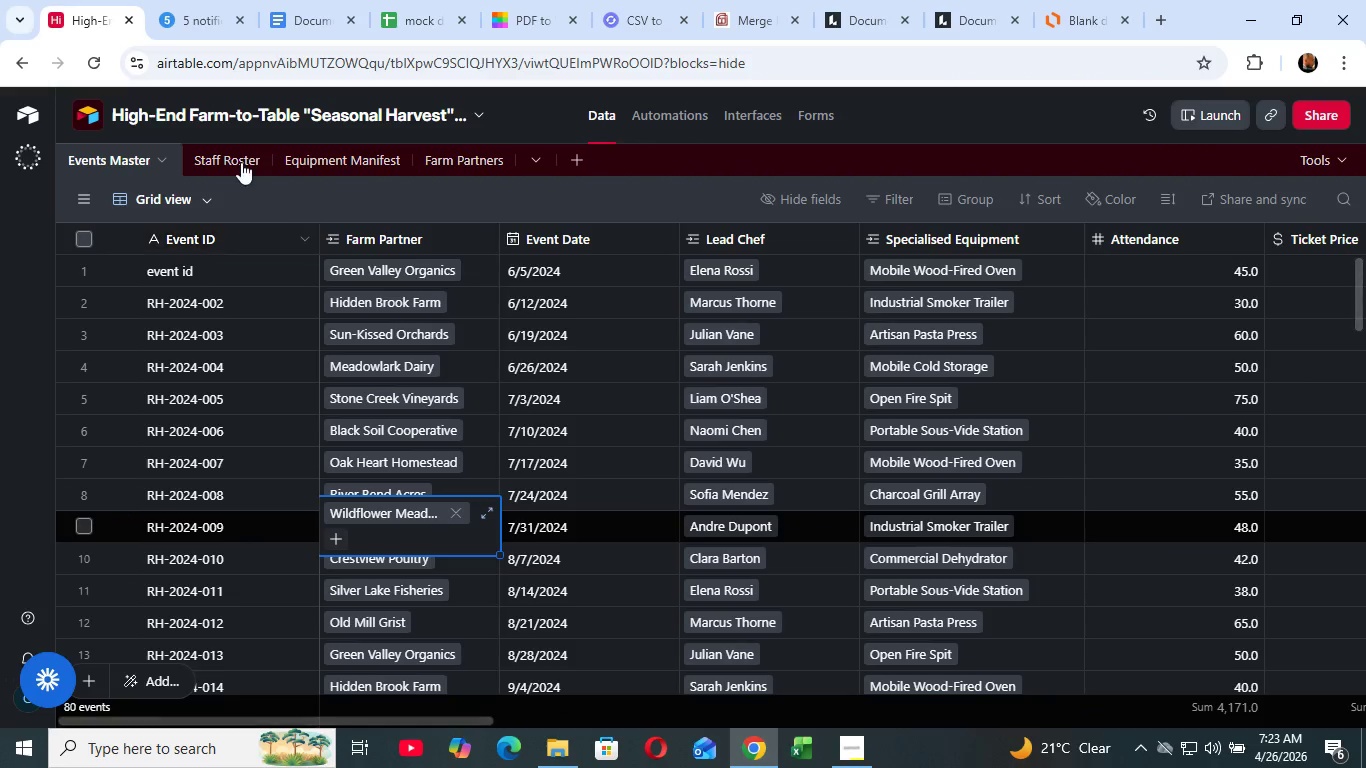 
left_click([241, 162])
 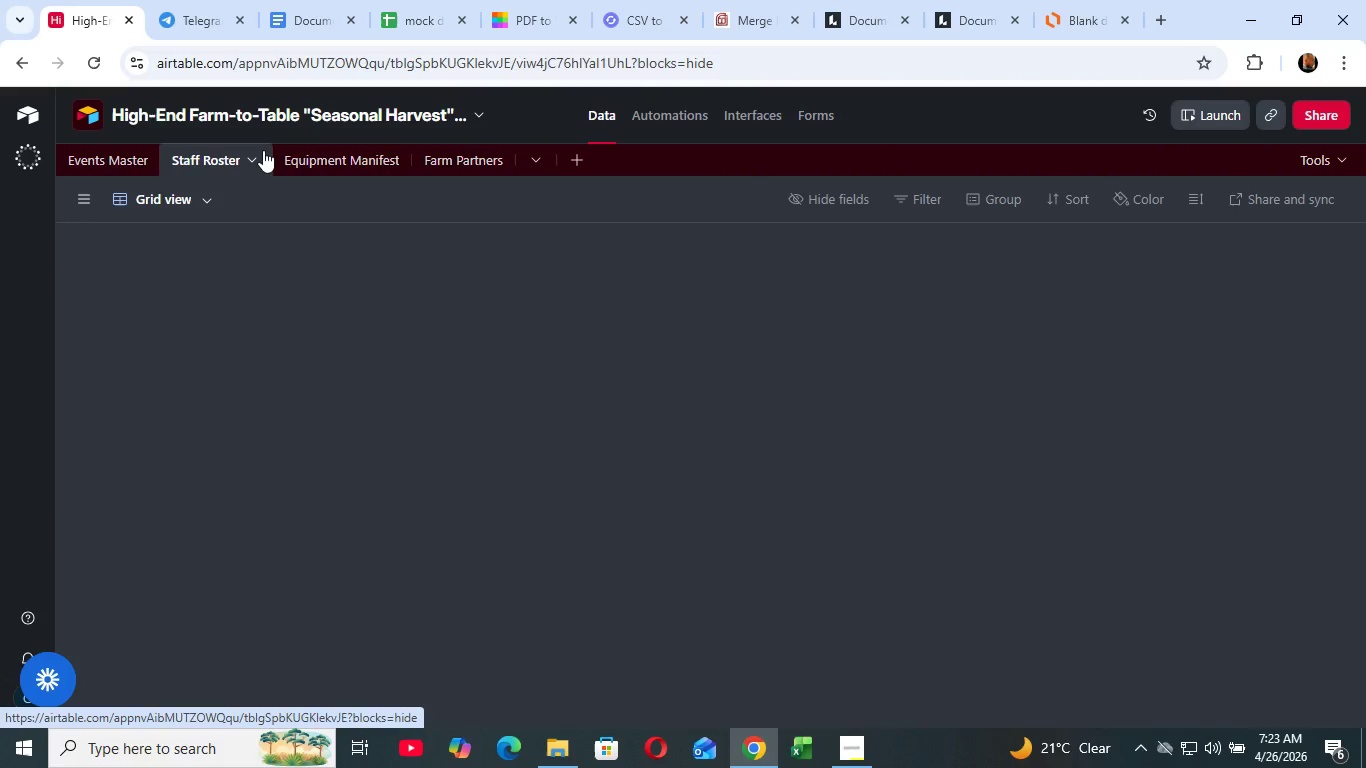 
mouse_move([330, 197])
 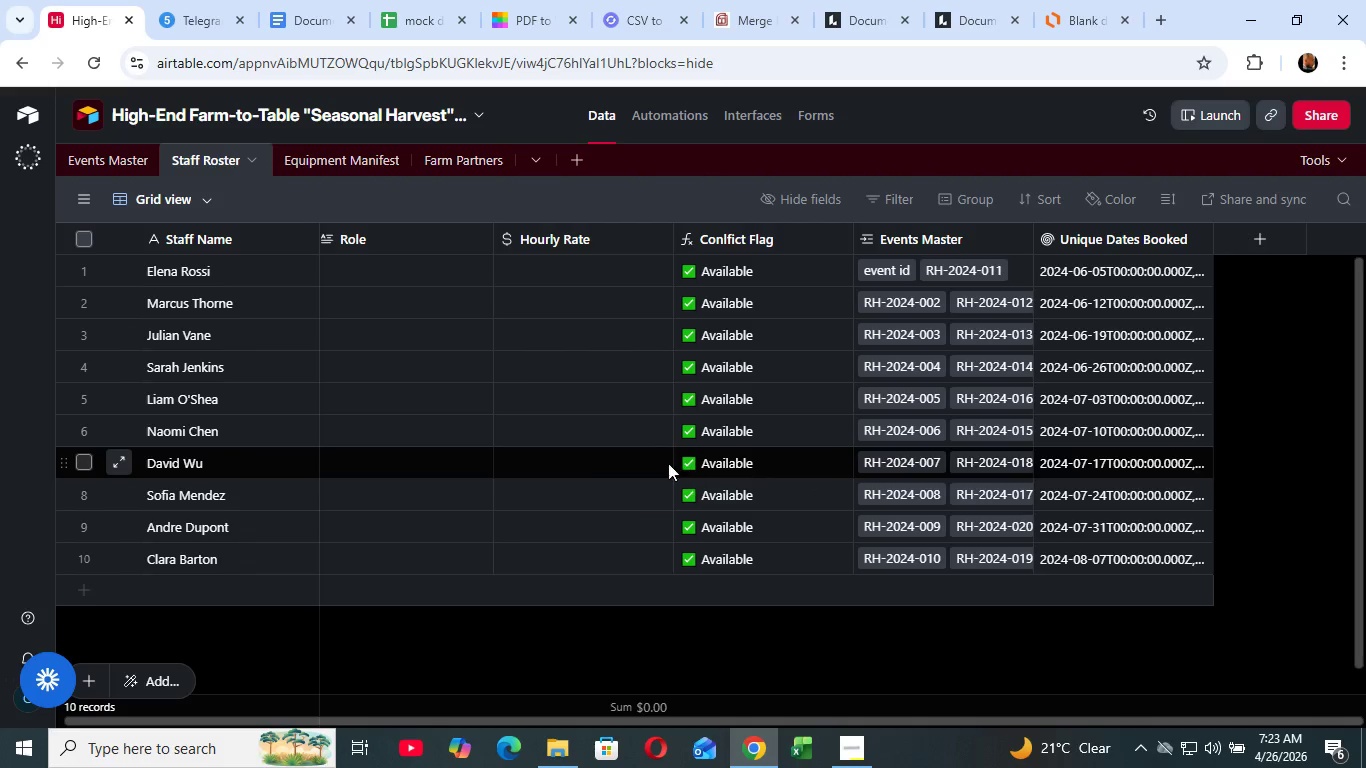 
scroll: coordinate [519, 382], scroll_direction: up, amount: 9.0
 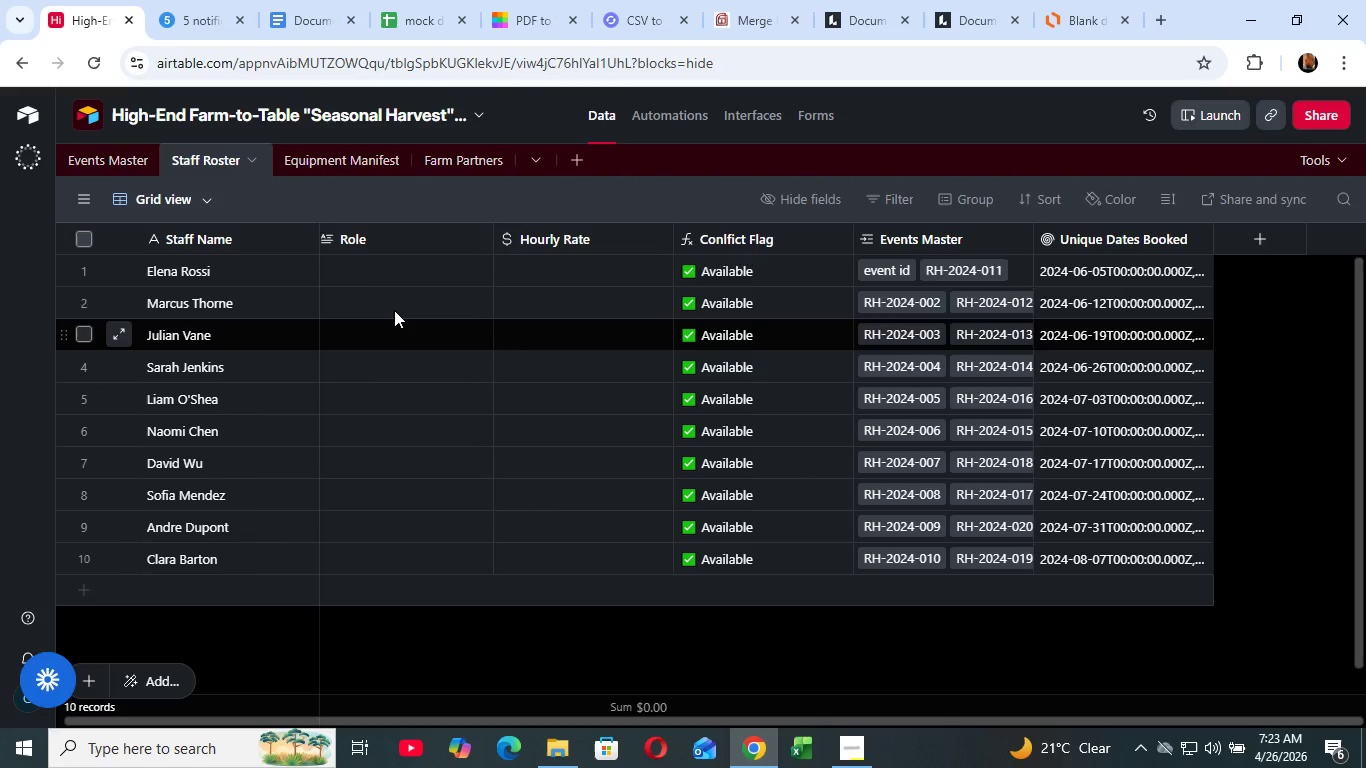 
left_click_drag(start_coordinate=[415, 719], to_coordinate=[271, 732])
 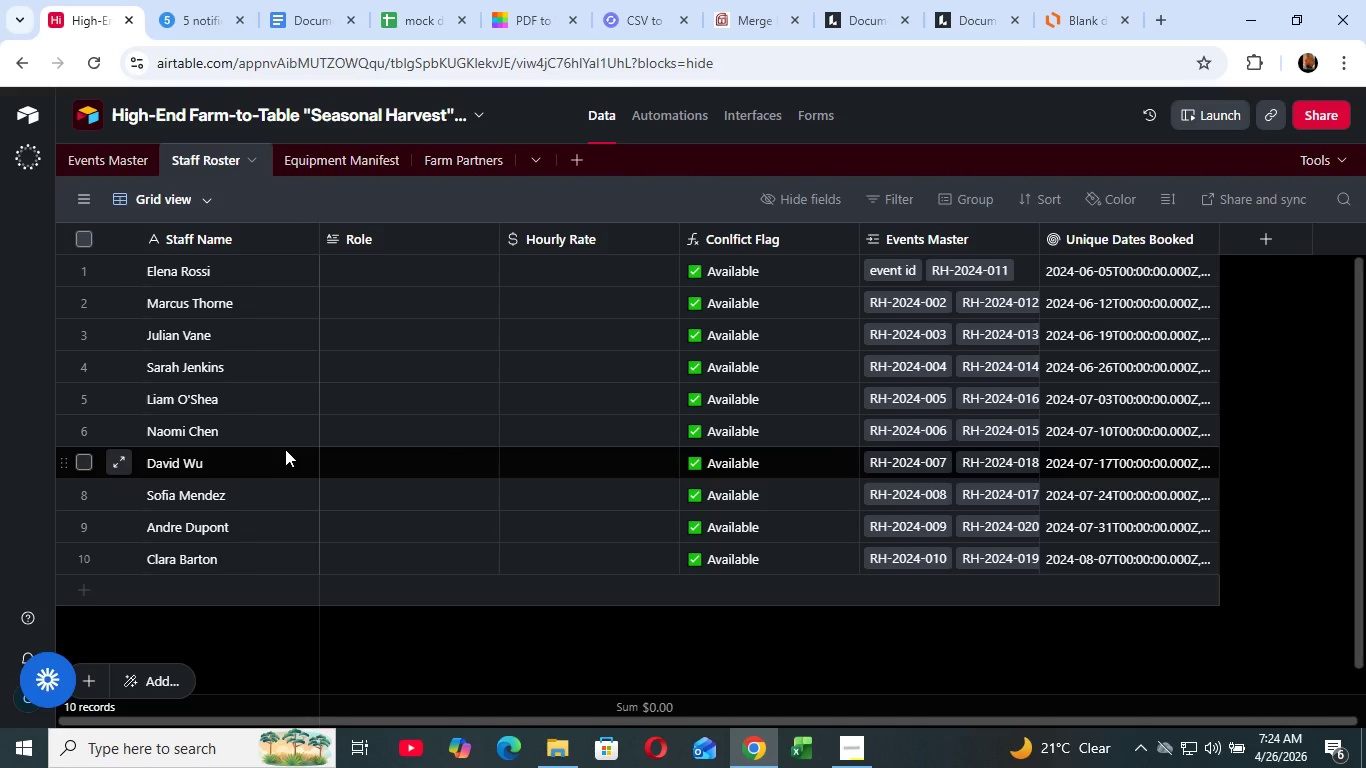 
wait(55.44)
 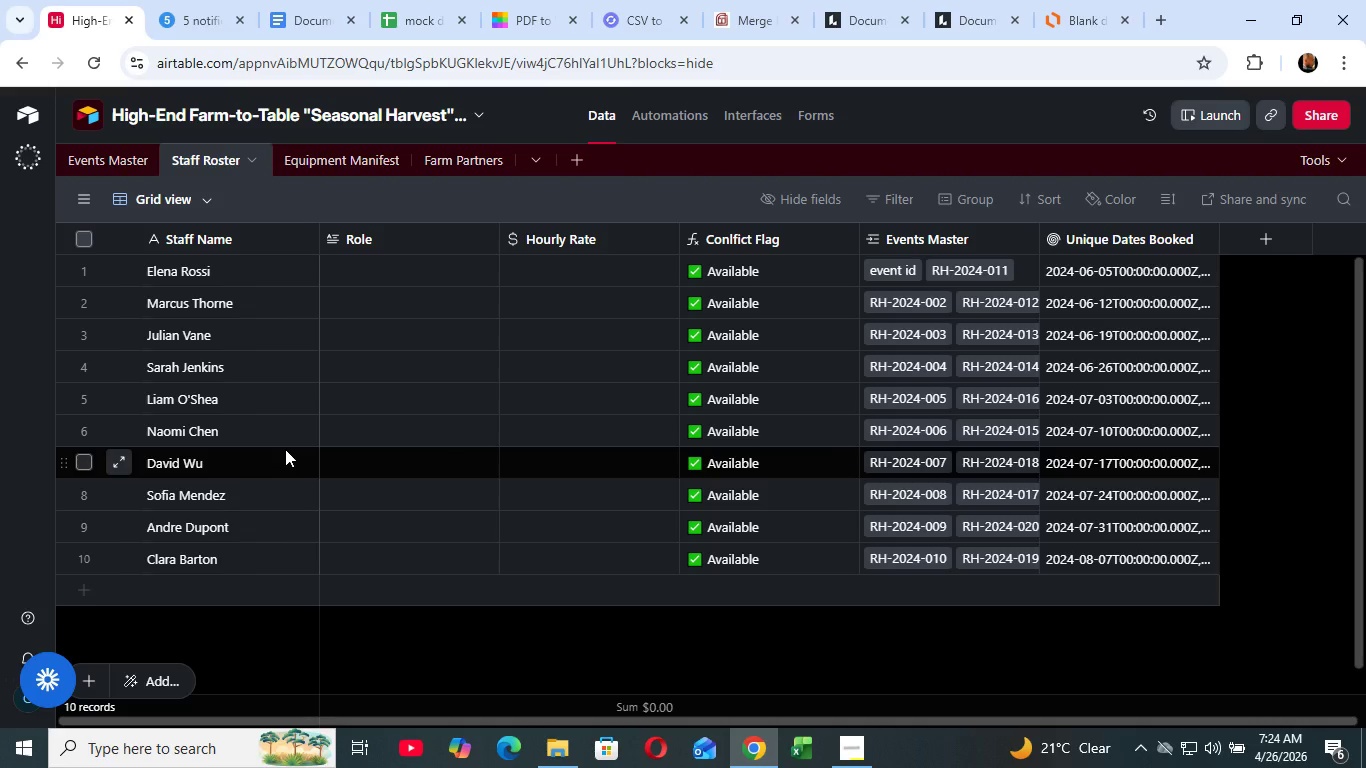 
left_click_drag(start_coordinate=[470, 719], to_coordinate=[392, 716])
 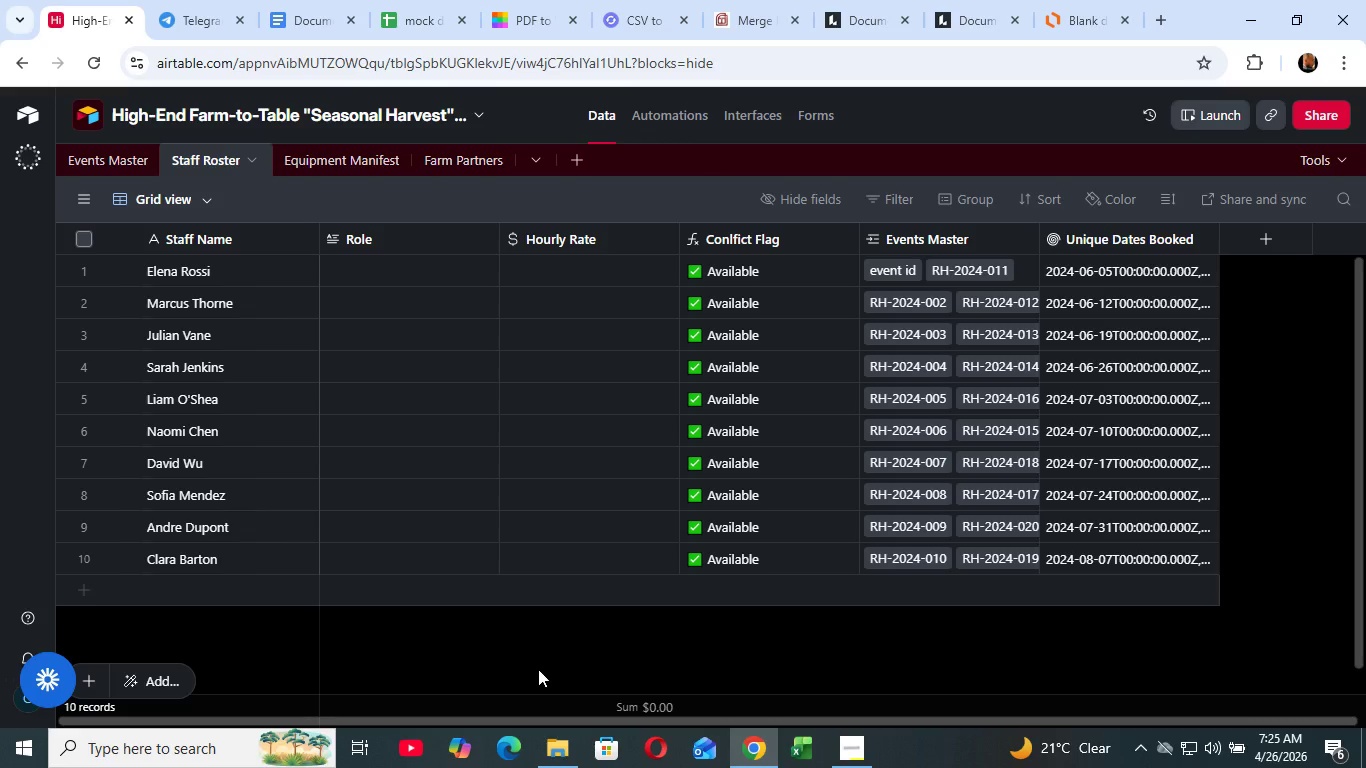 
wait(55.84)
 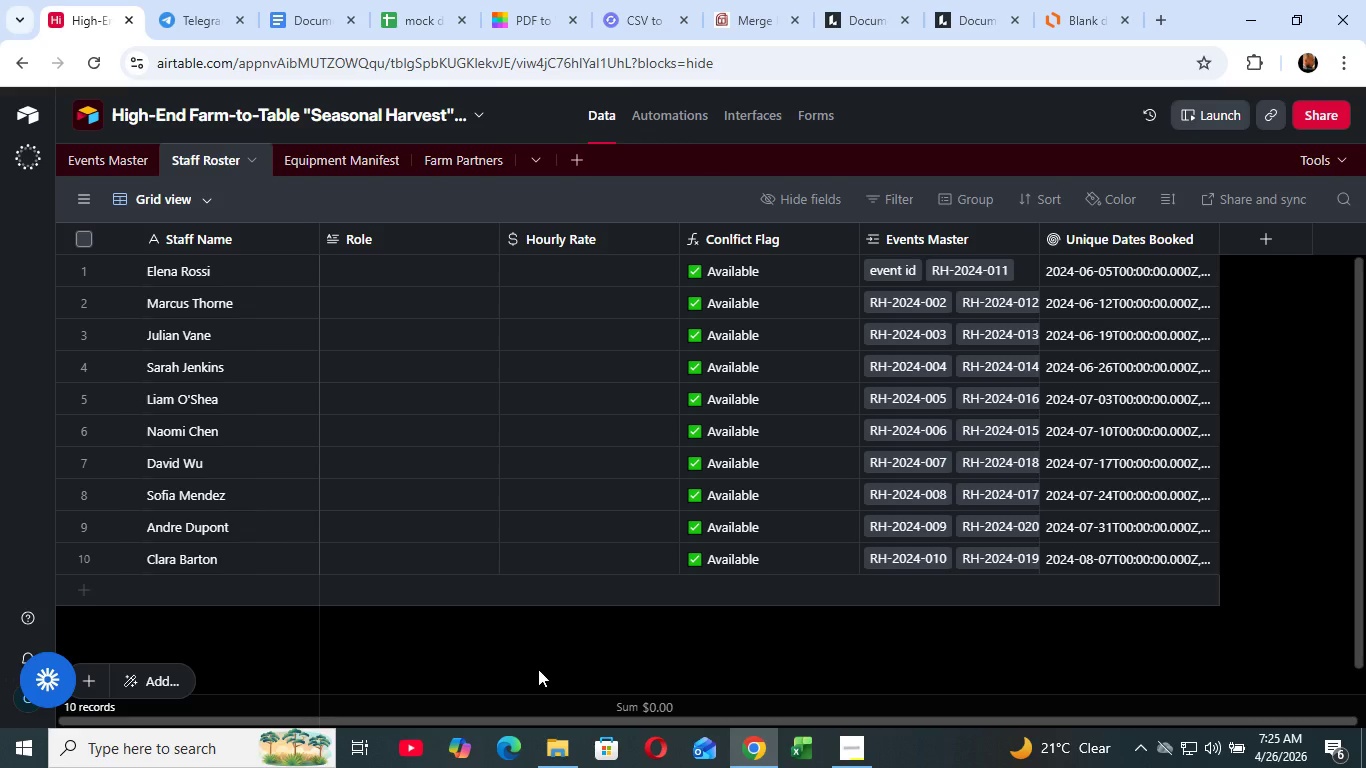 
left_click([403, 12])
 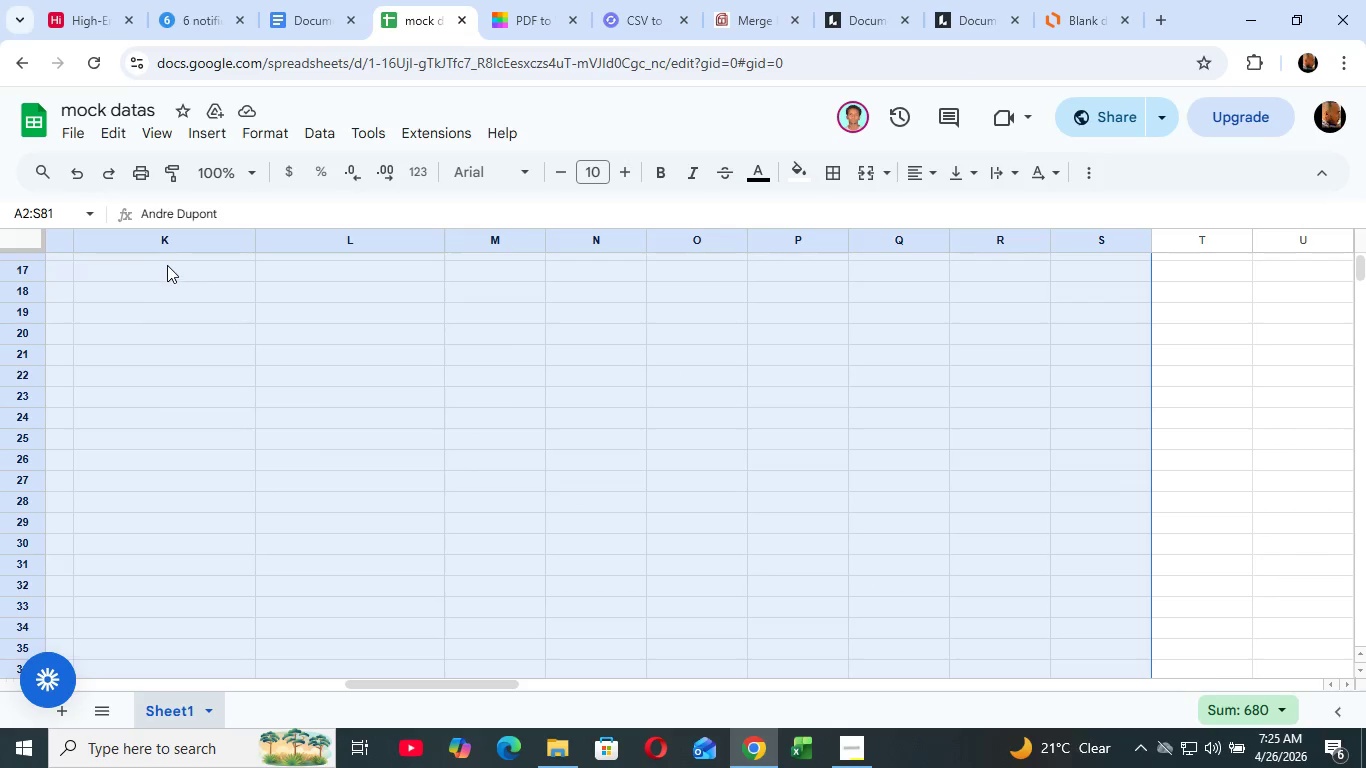 
scroll: coordinate [175, 264], scroll_direction: up, amount: 28.0
 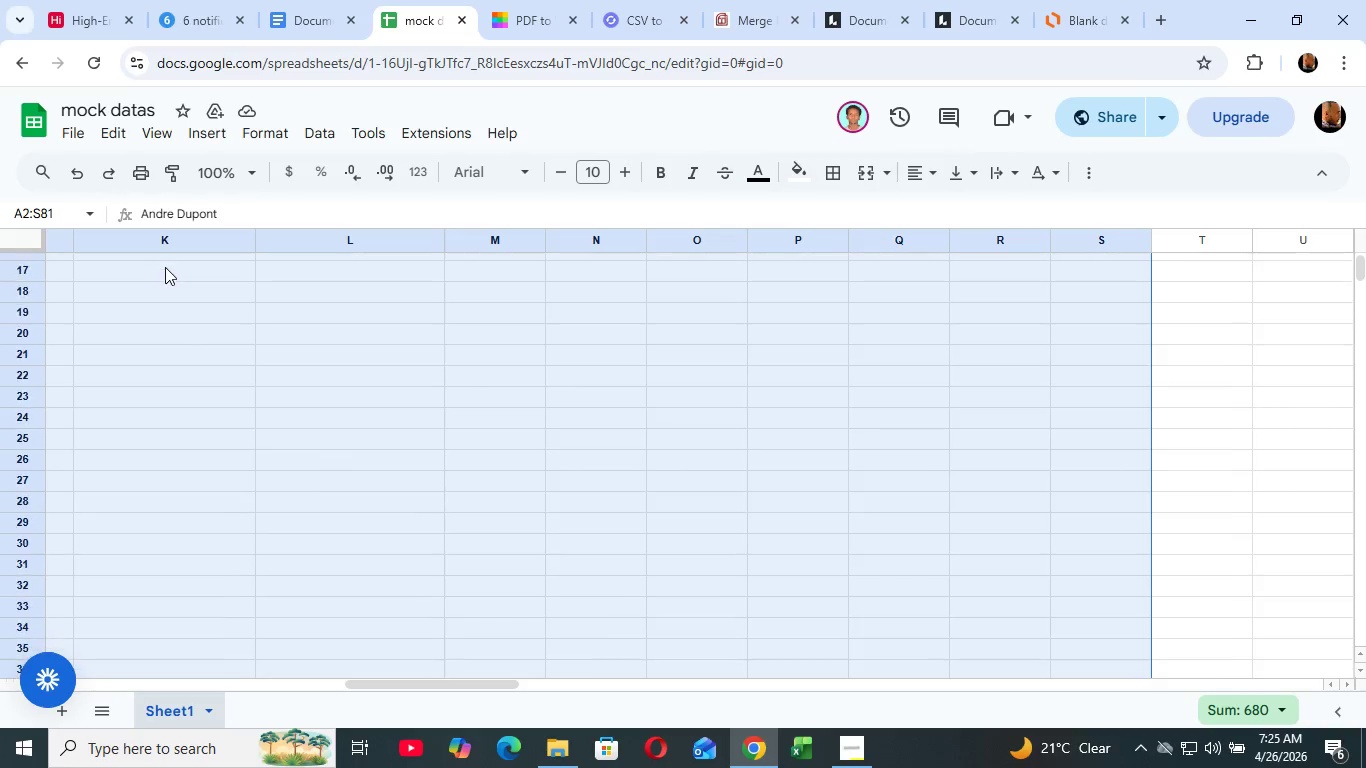 
left_click_drag(start_coordinate=[471, 687], to_coordinate=[111, 760])
 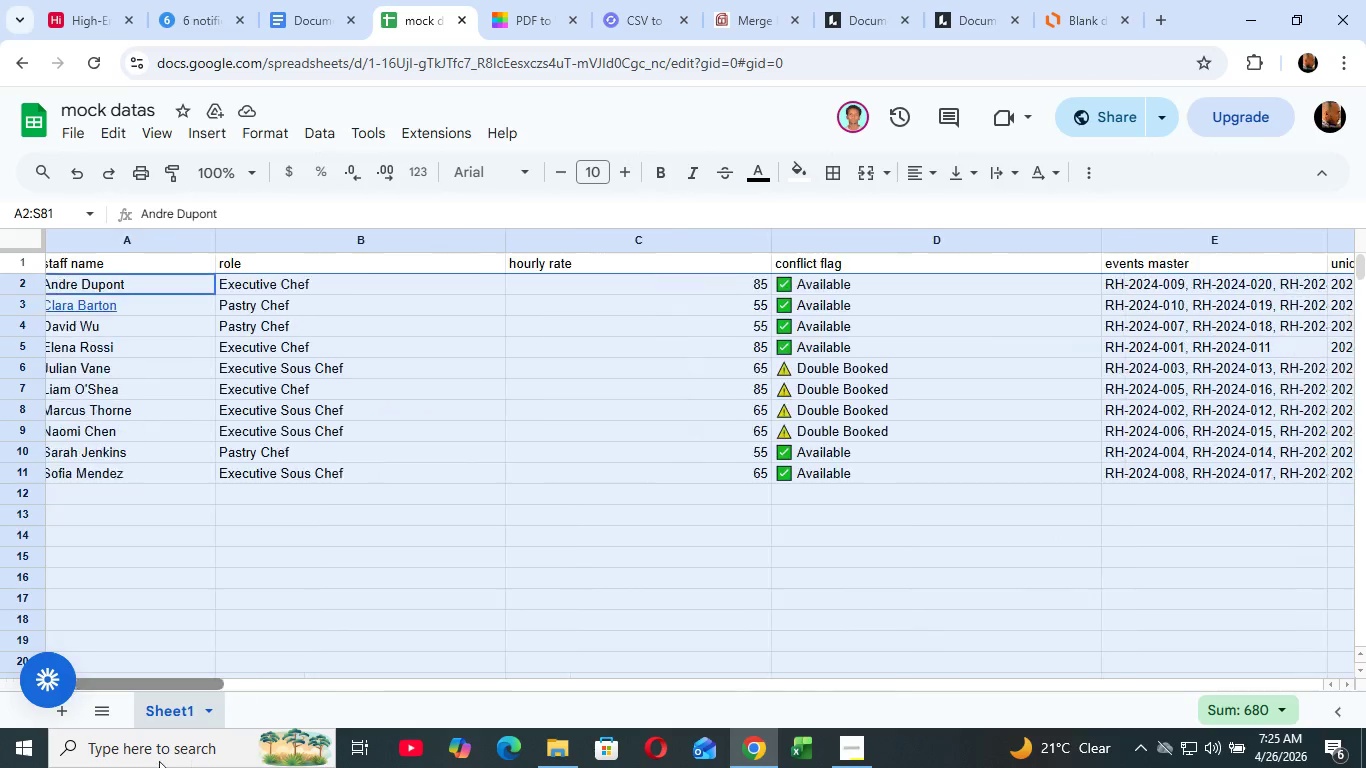 
hold_key(key=ShiftLeft, duration=0.41)
 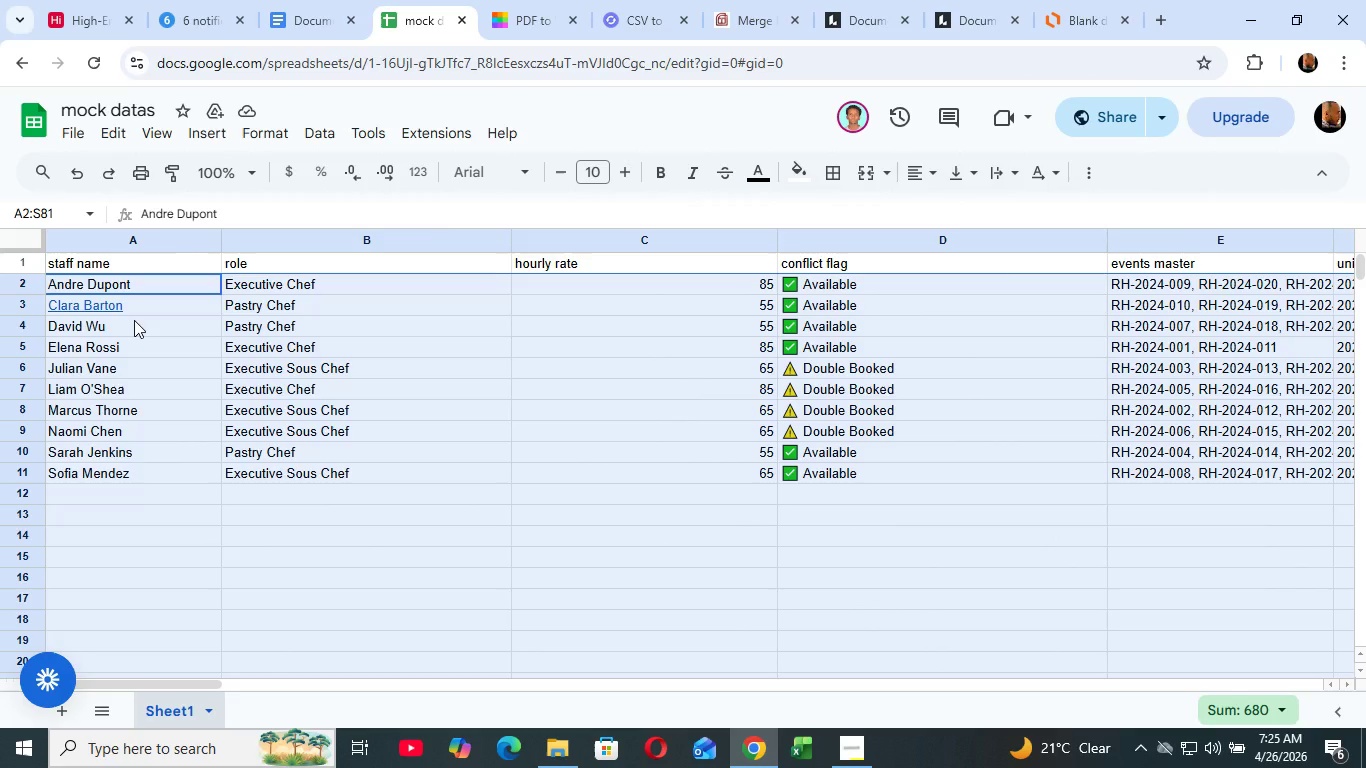 
key(ArrowDown)
 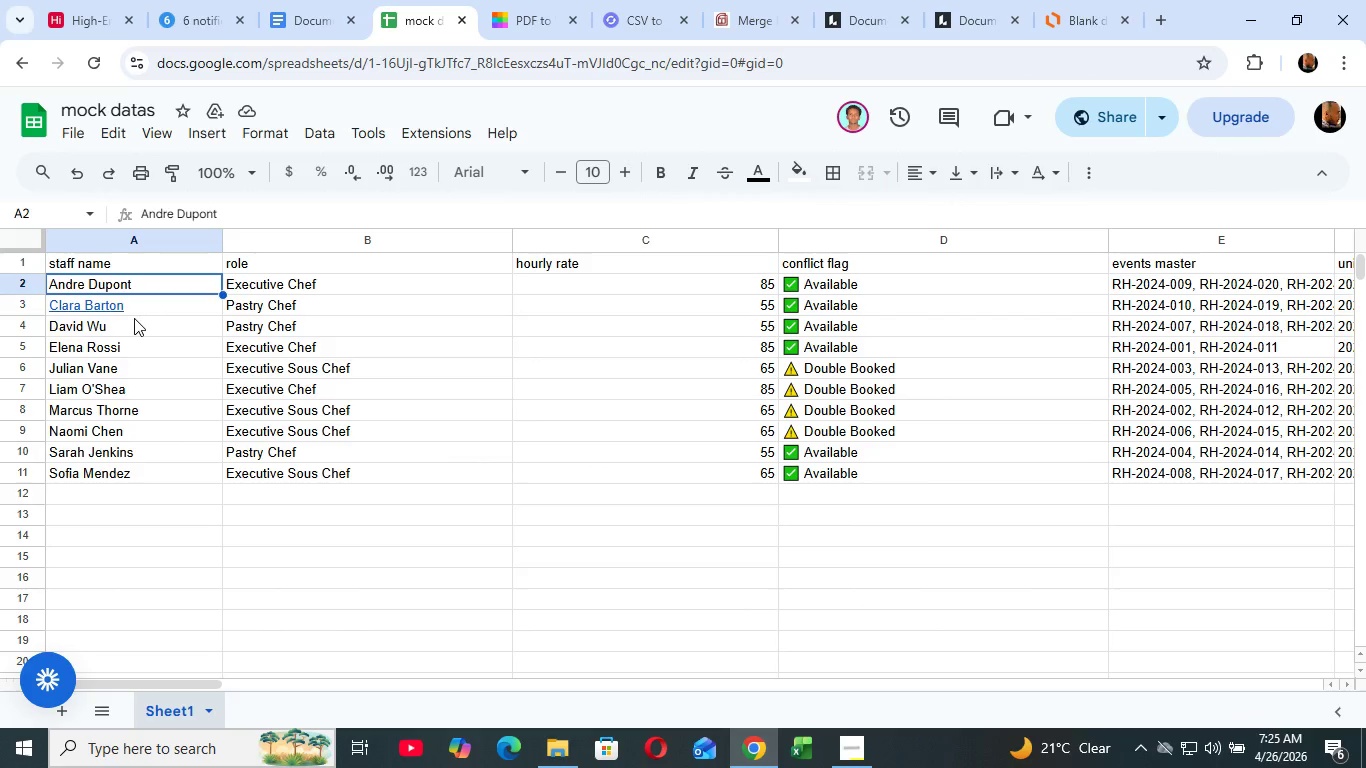 
key(ArrowUp)
 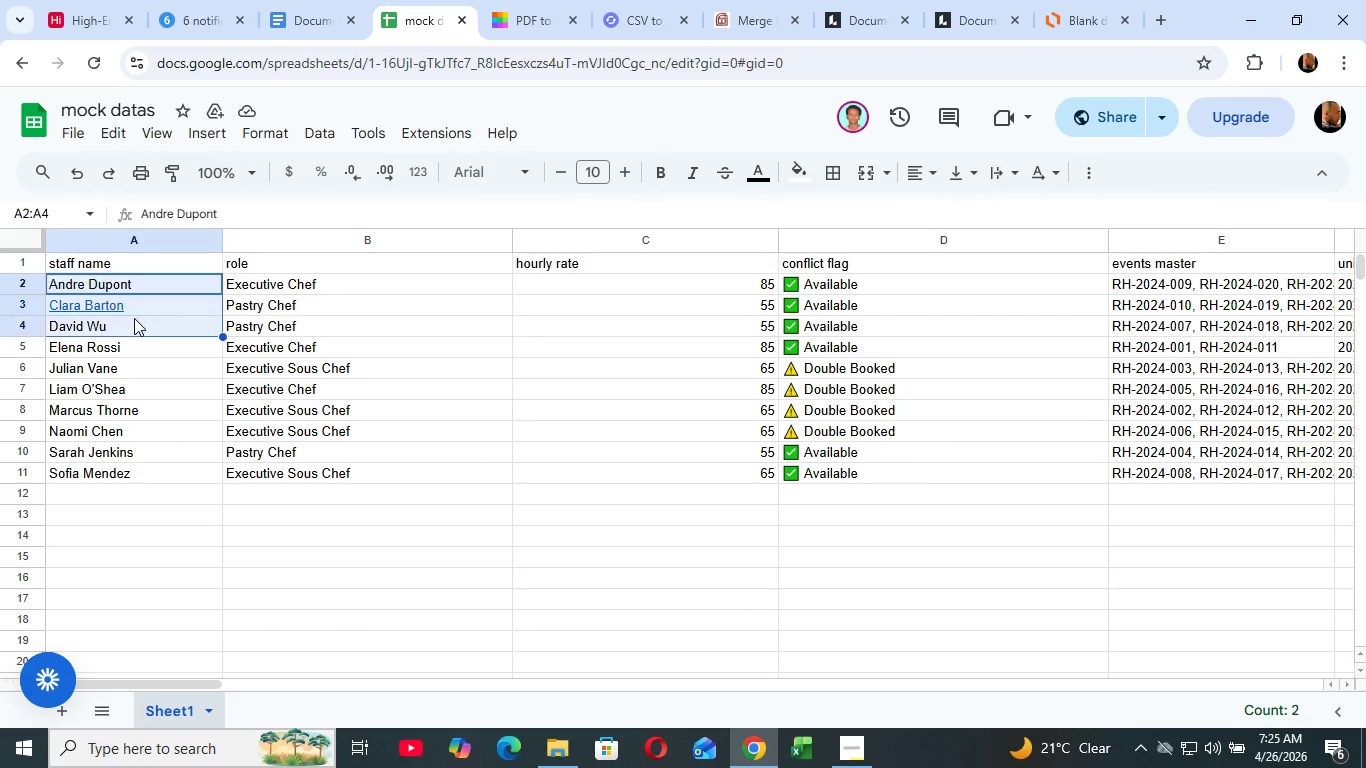 
key(Shift+ArrowDown)
 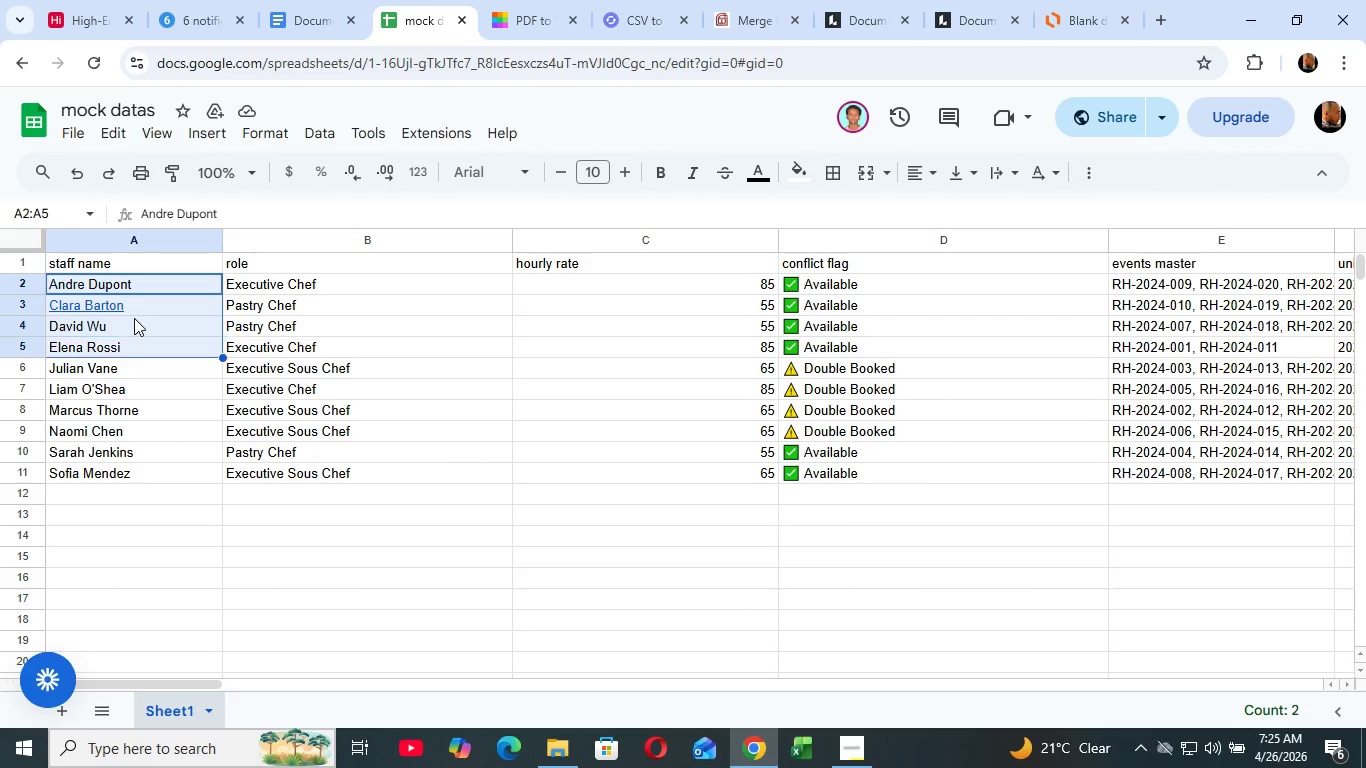 
key(Shift+ArrowDown)
 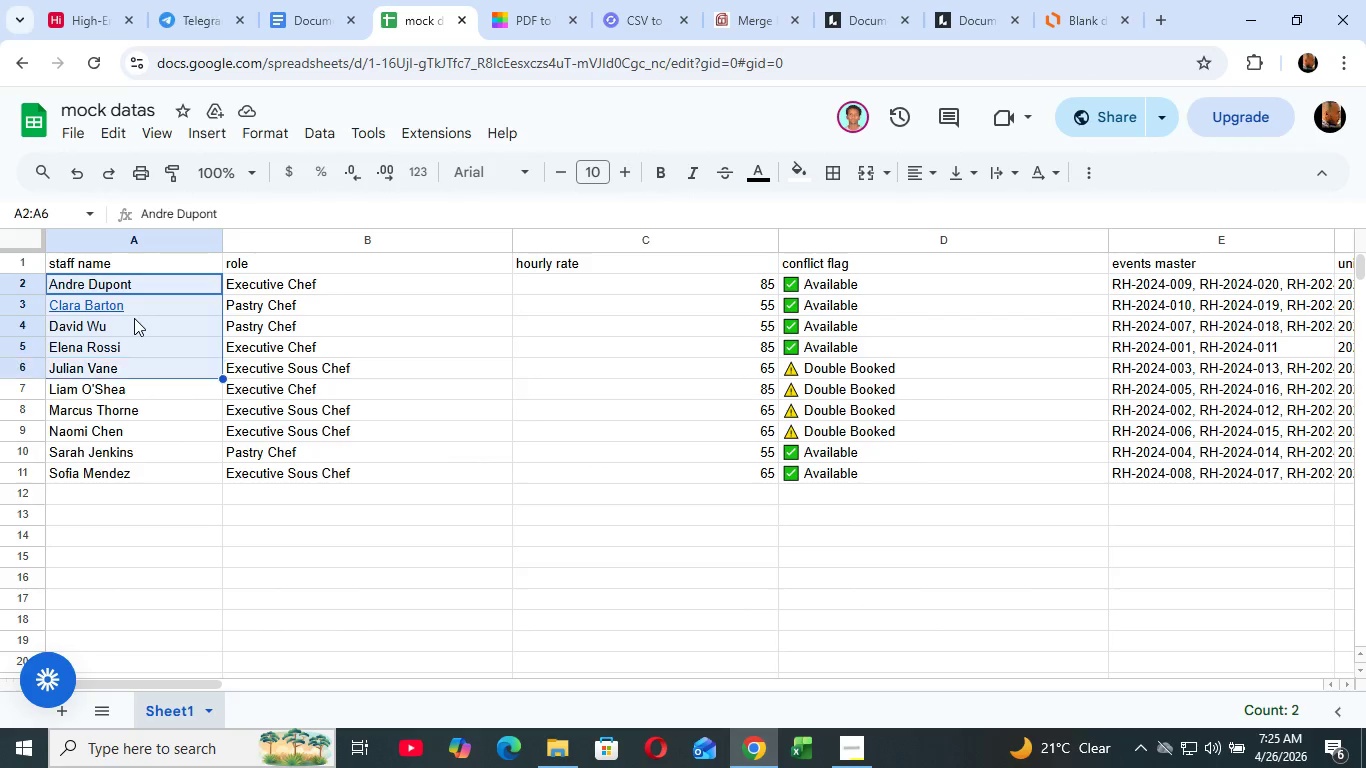 
key(Shift+ArrowDown)
 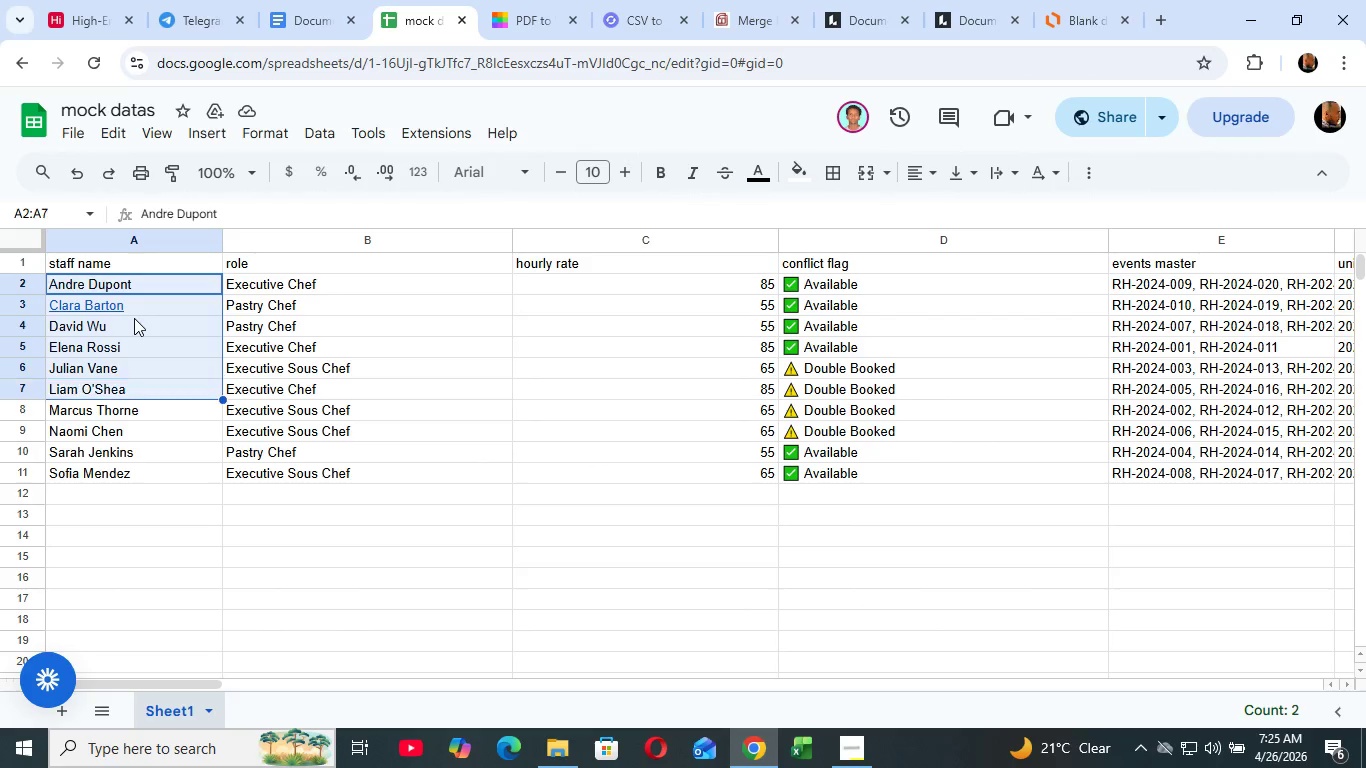 
key(Shift+ArrowDown)
 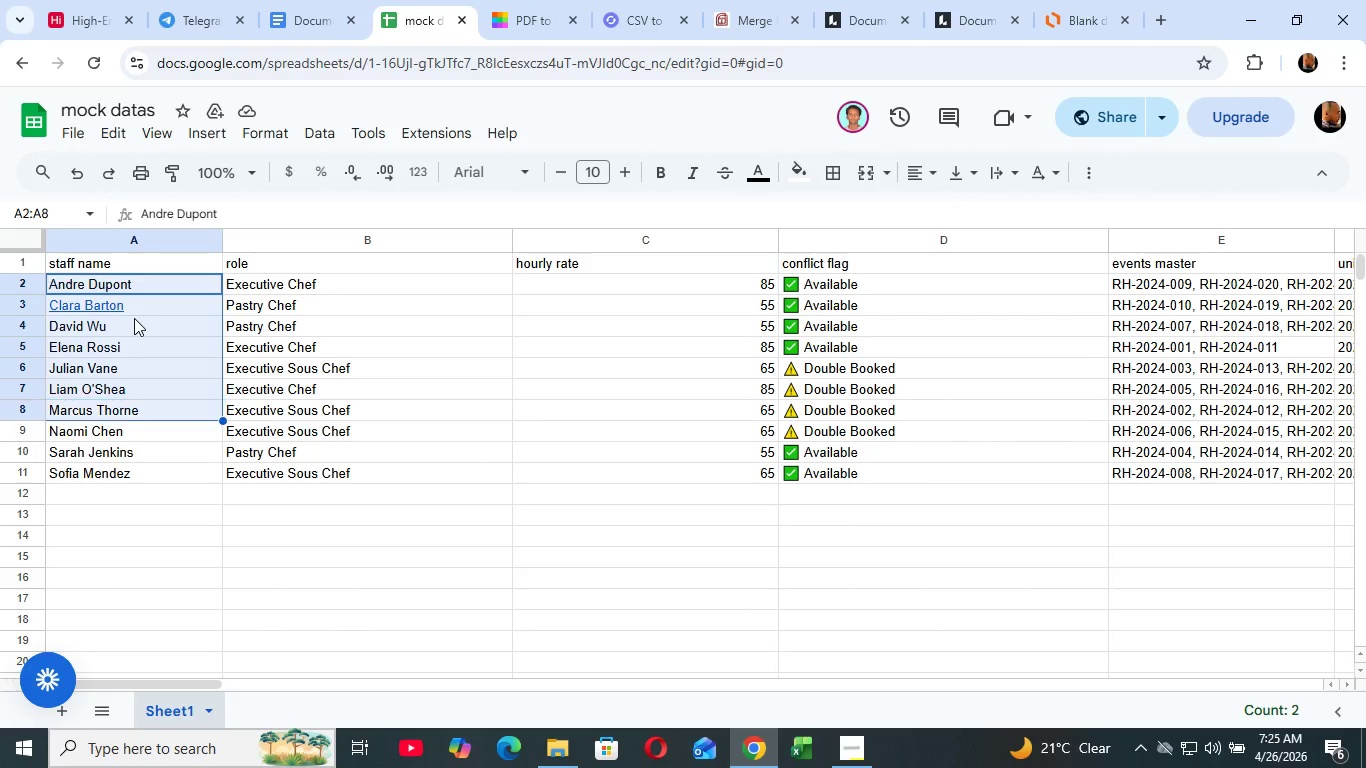 
key(Shift+ArrowDown)
 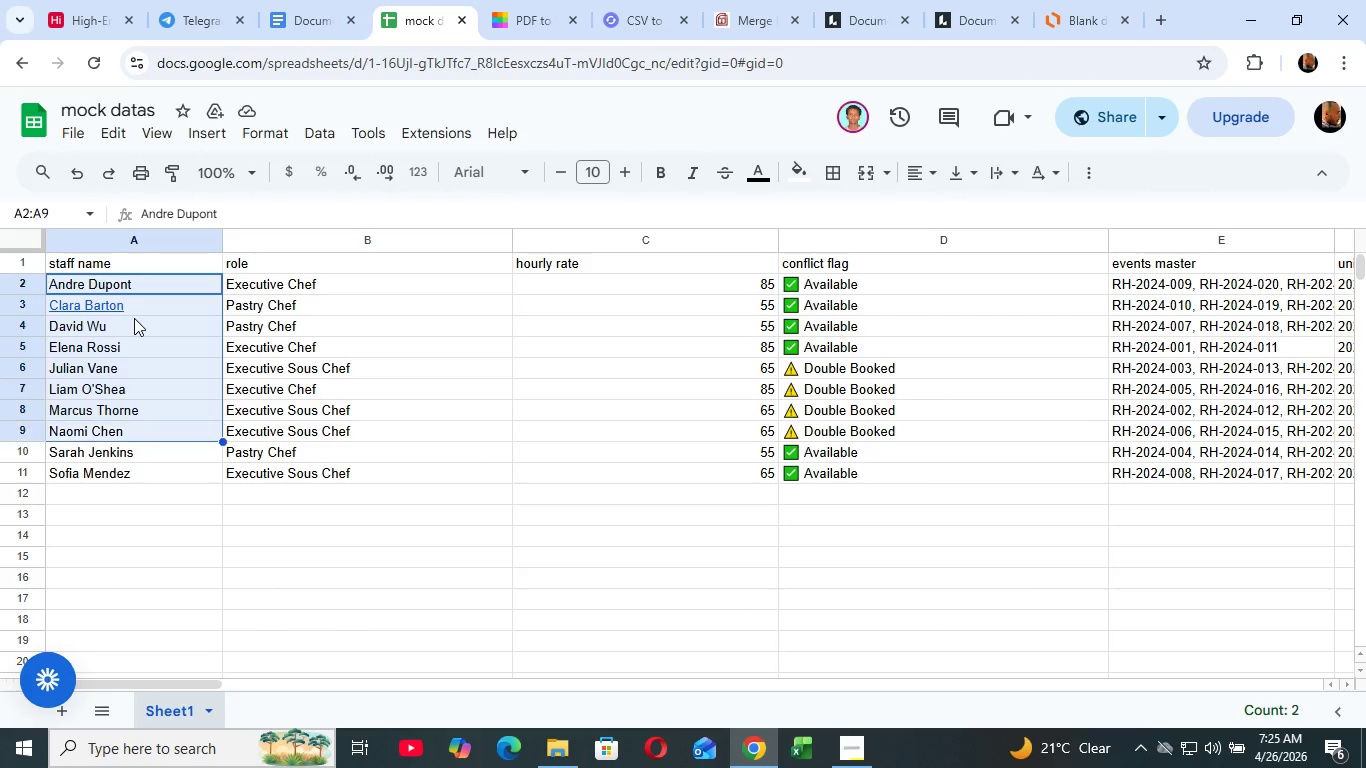 
key(Shift+ArrowDown)
 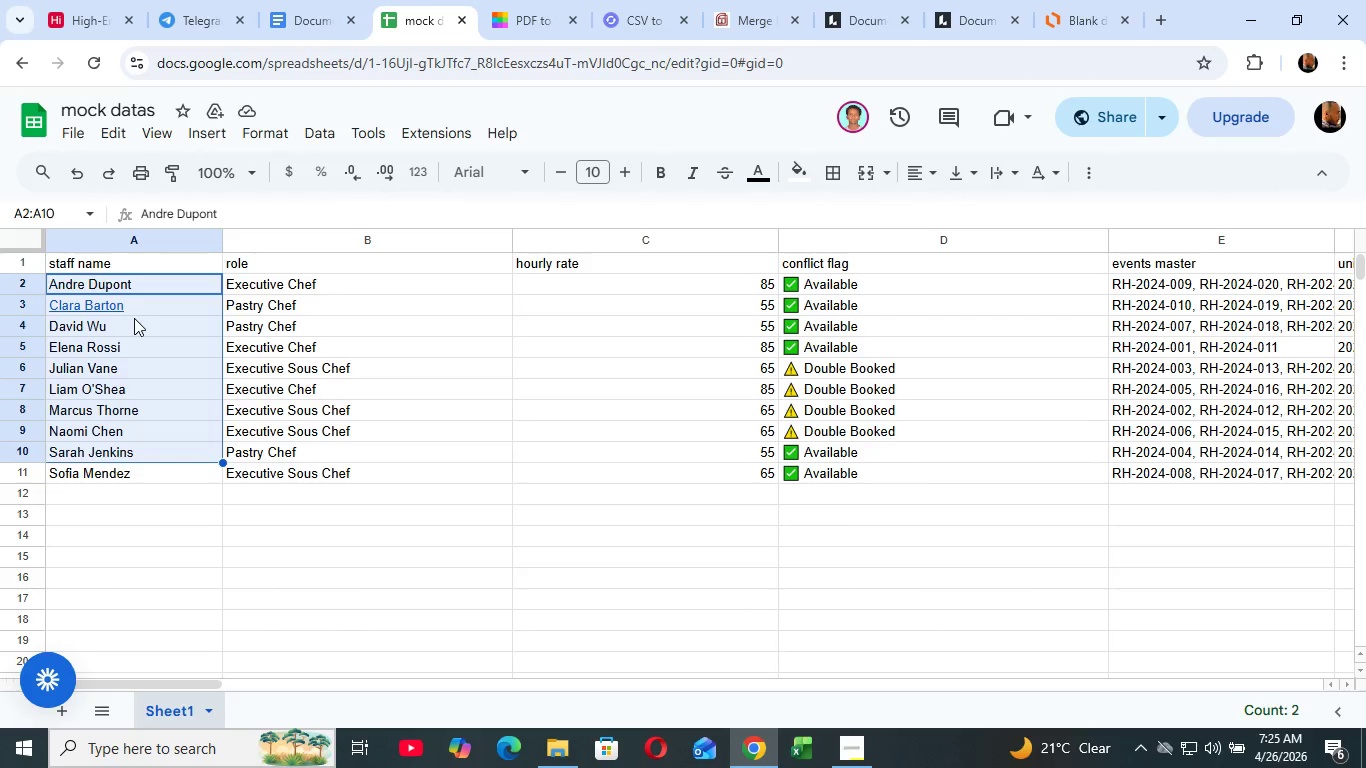 
key(Shift+ArrowDown)
 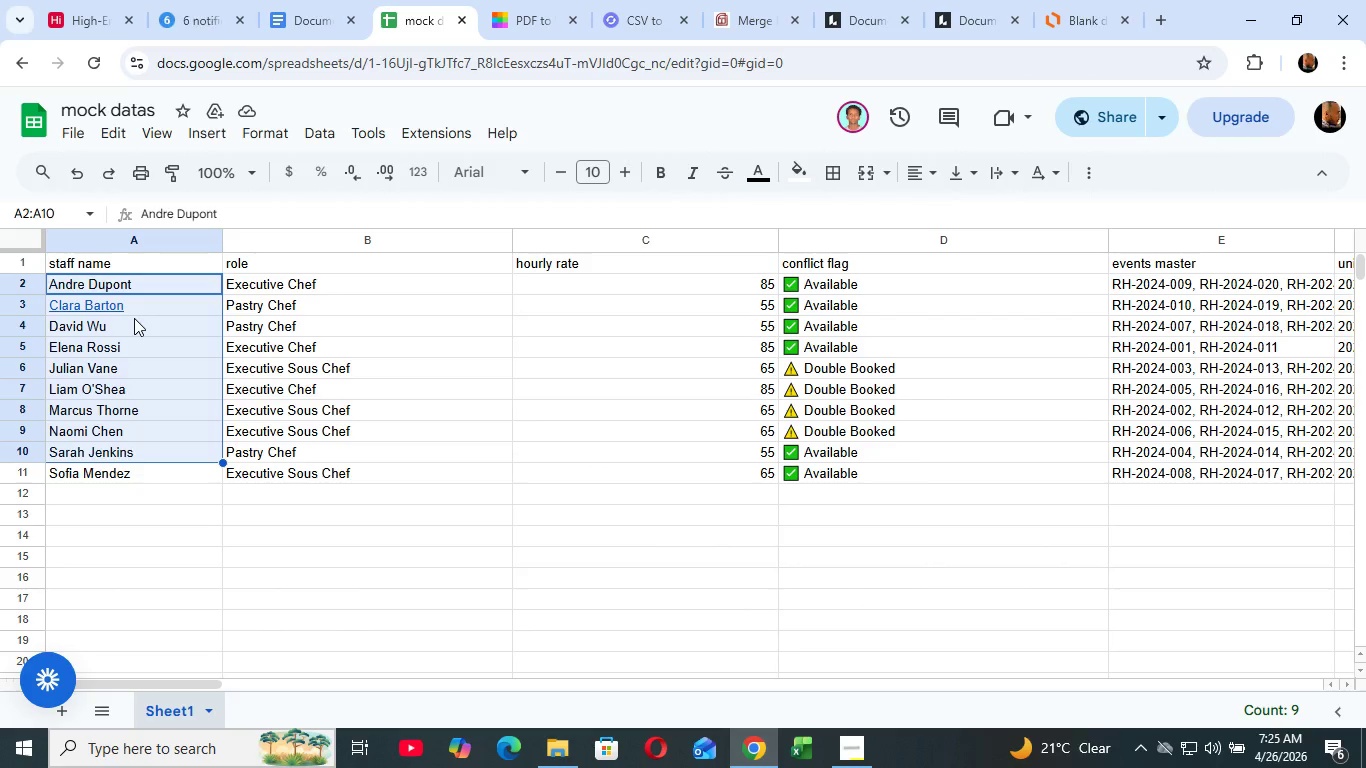 
key(Shift+ArrowDown)
 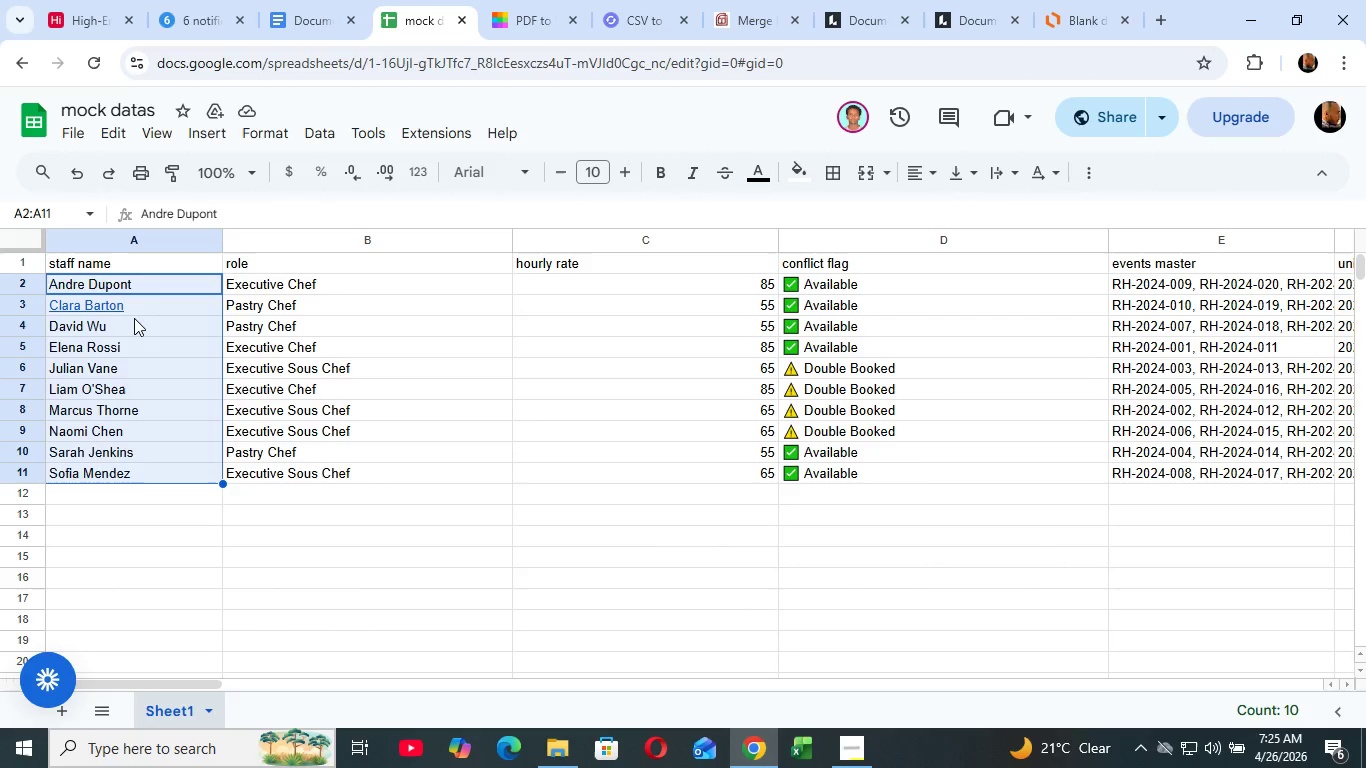 
key(Shift+ArrowDown)
 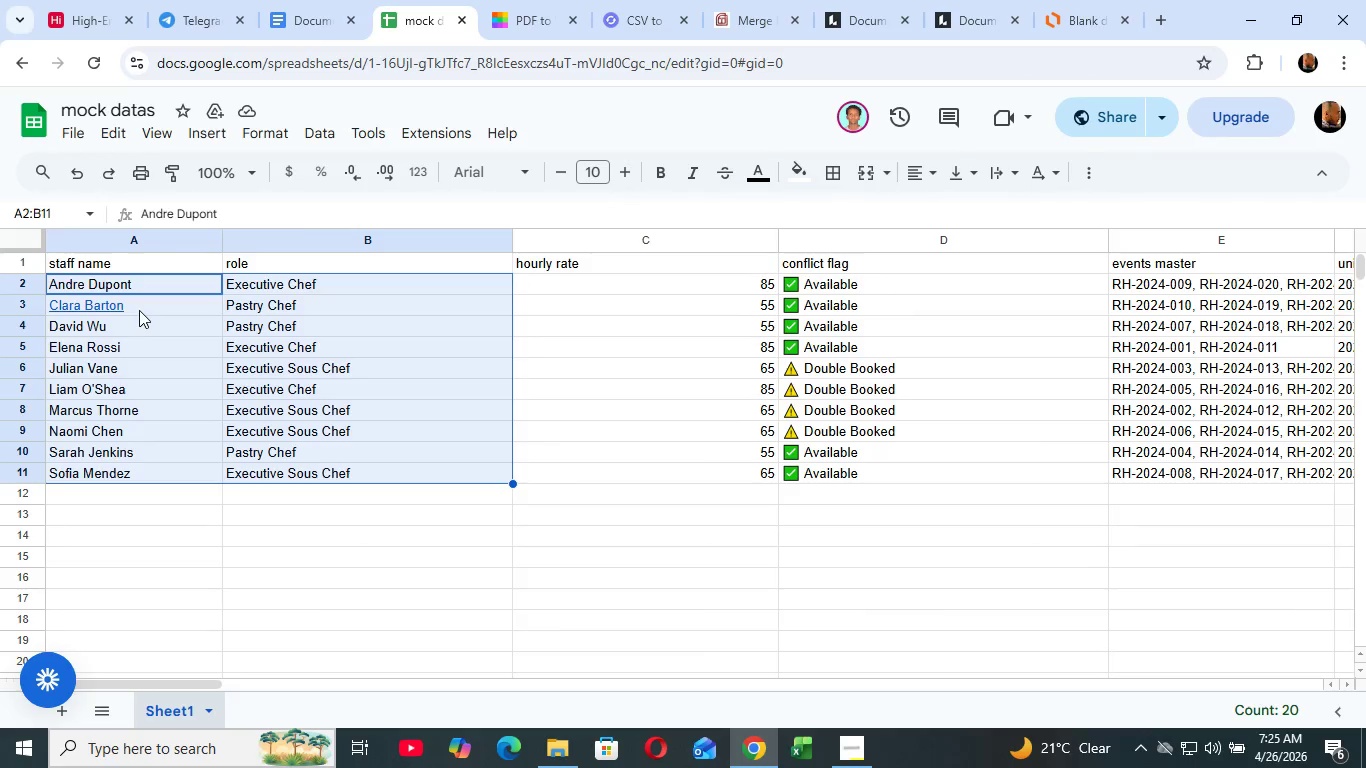 
hold_key(key=ArrowRight, duration=0.42)
 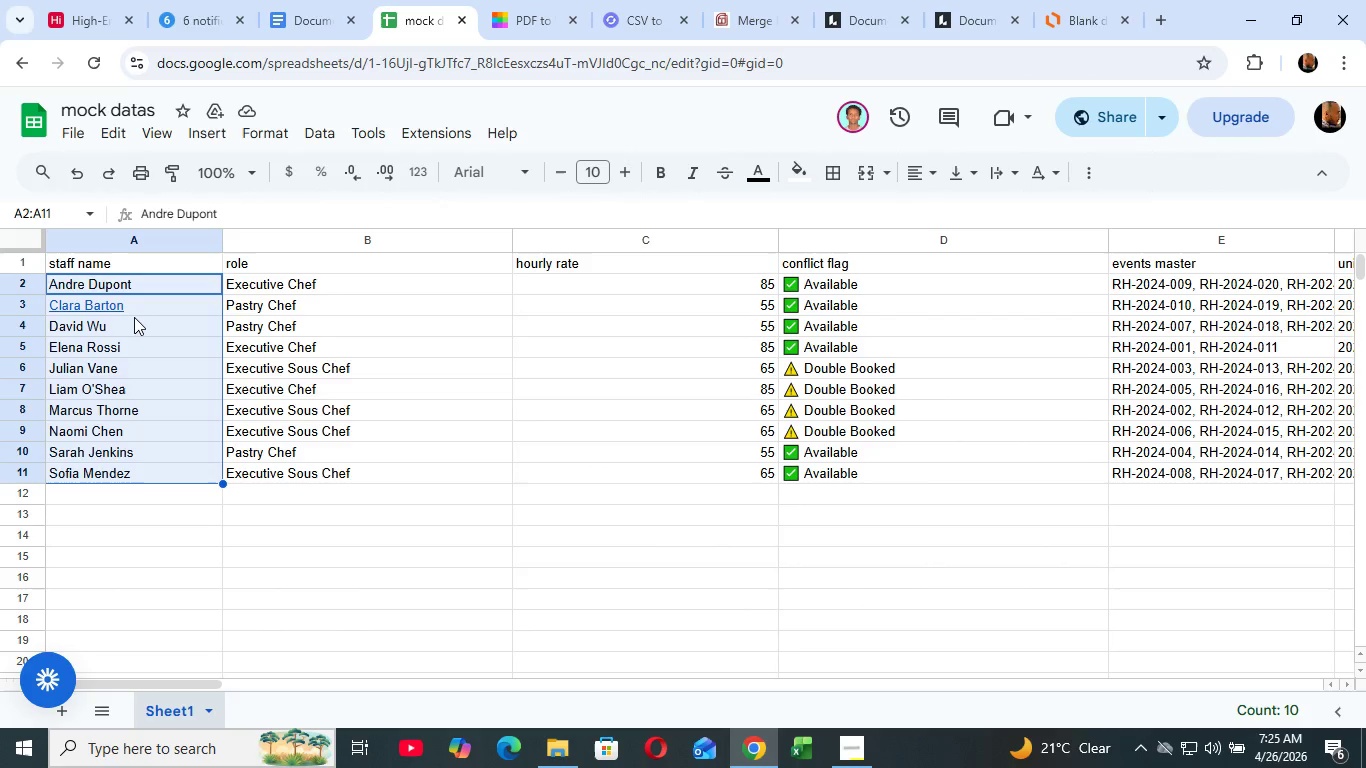 
key(Shift+ArrowRight)
 